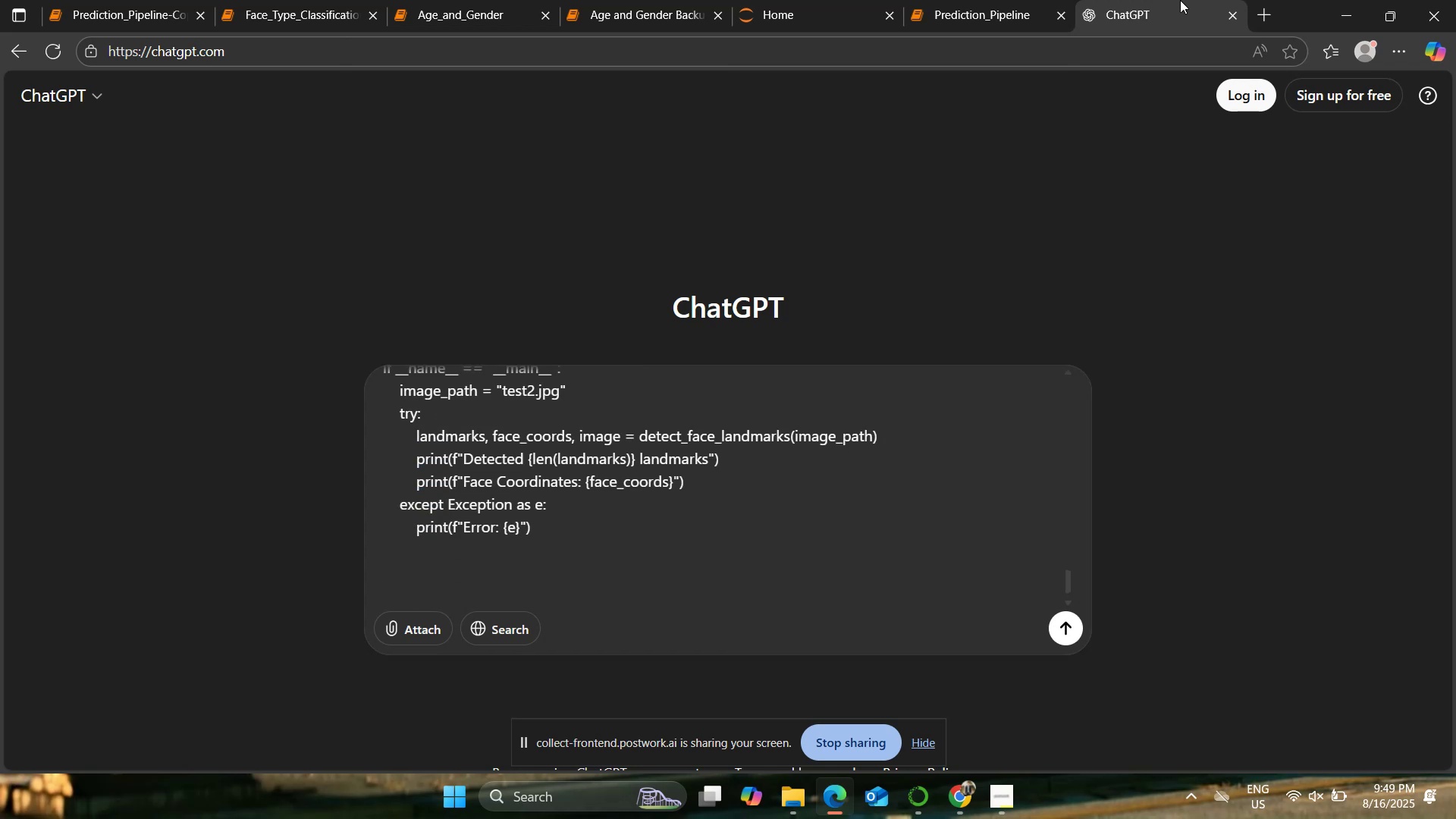 
key(Control+Z)
 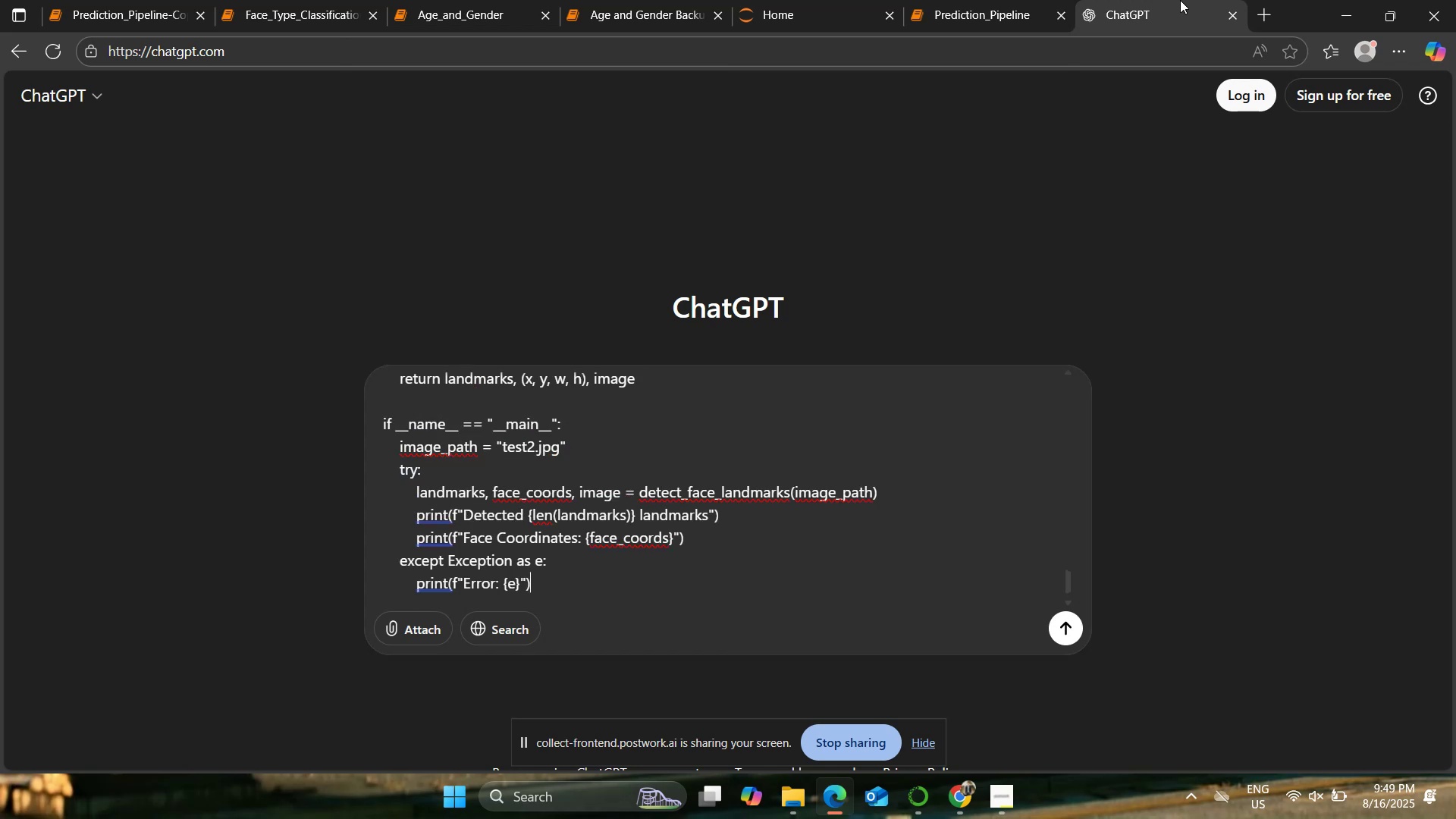 
key(Control+Z)
 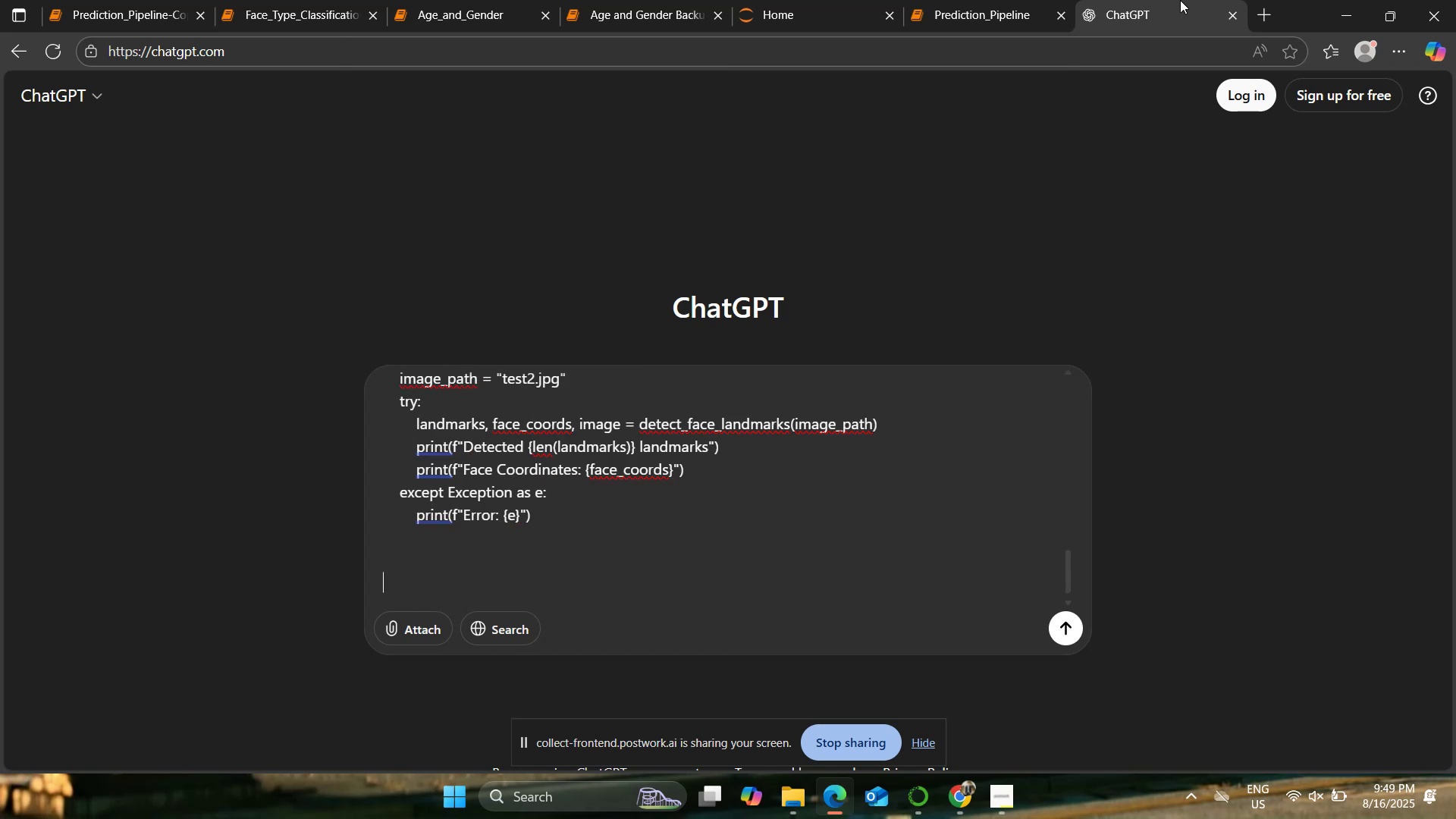 
key(Control+Z)
 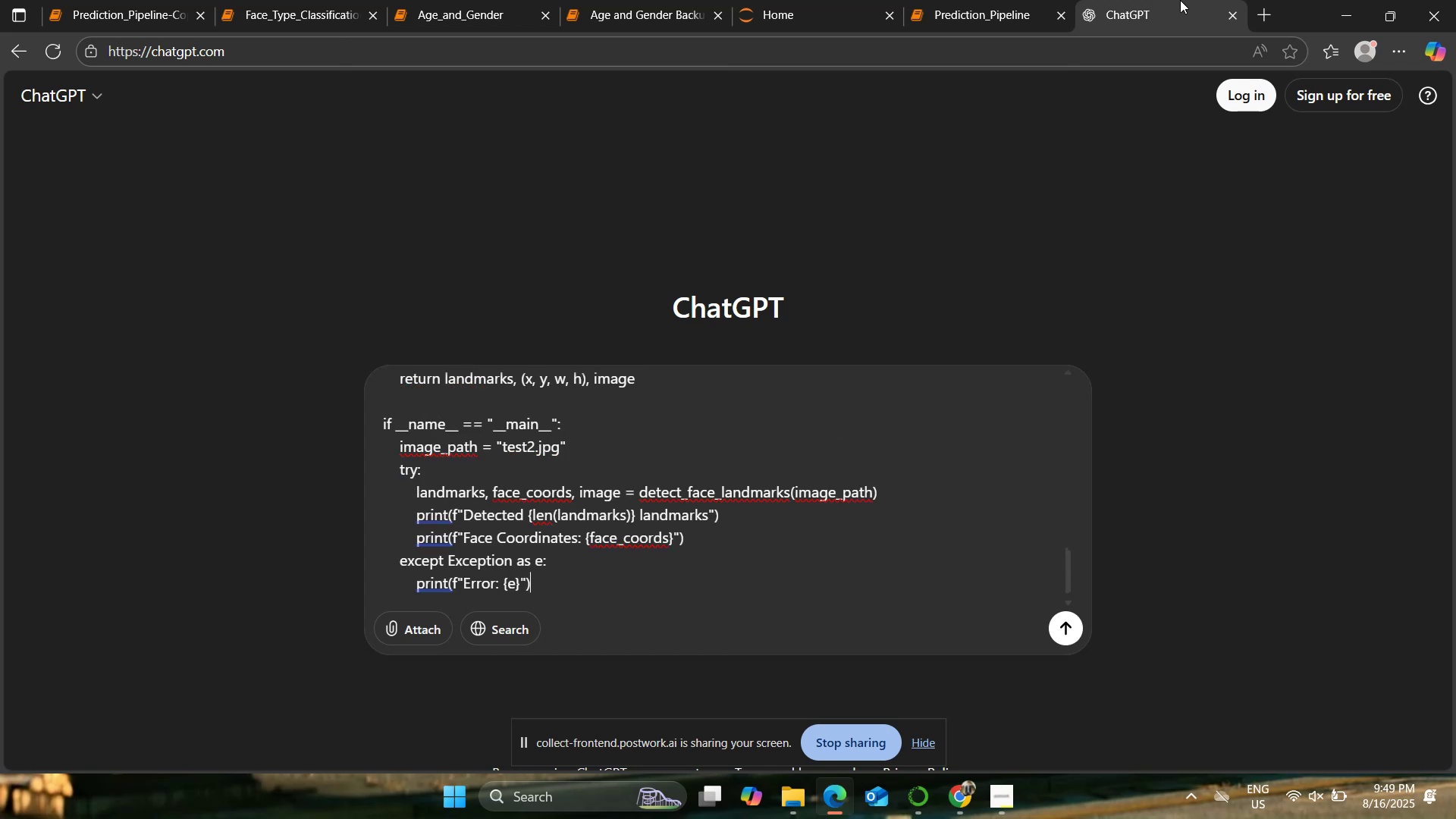 
key(Control+Z)
 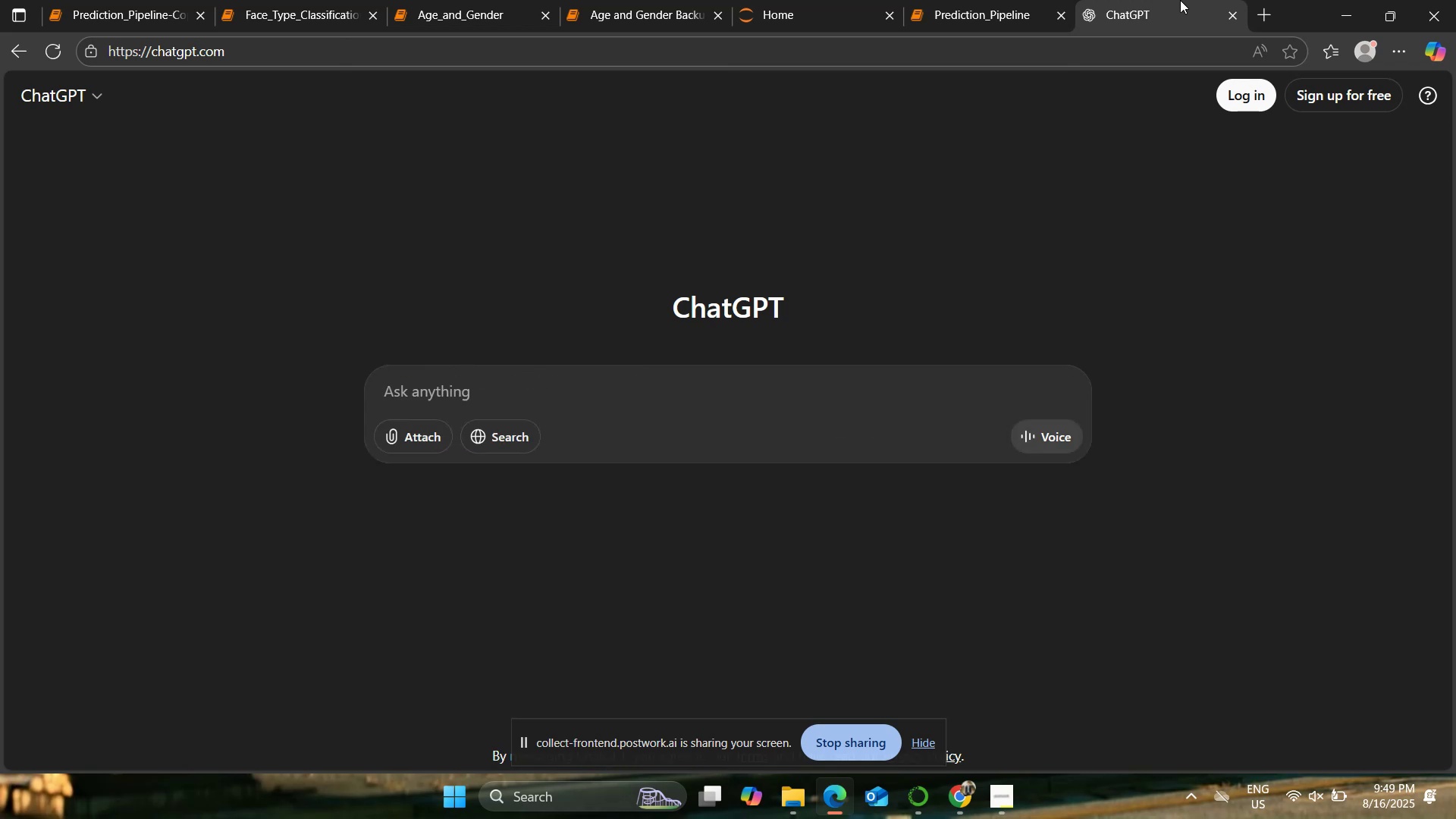 
key(Control+ControlLeft)
 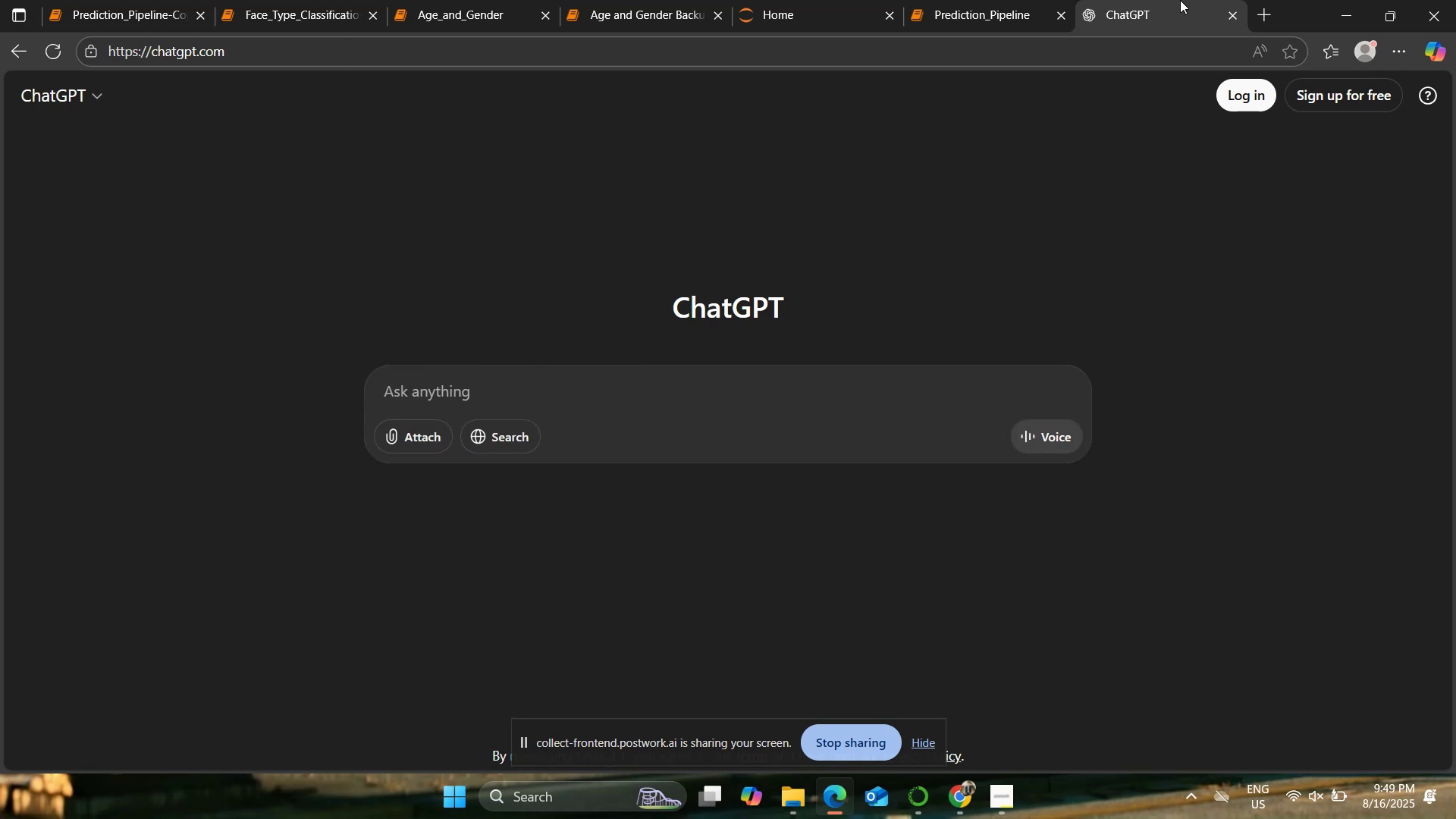 
key(Control+V)
 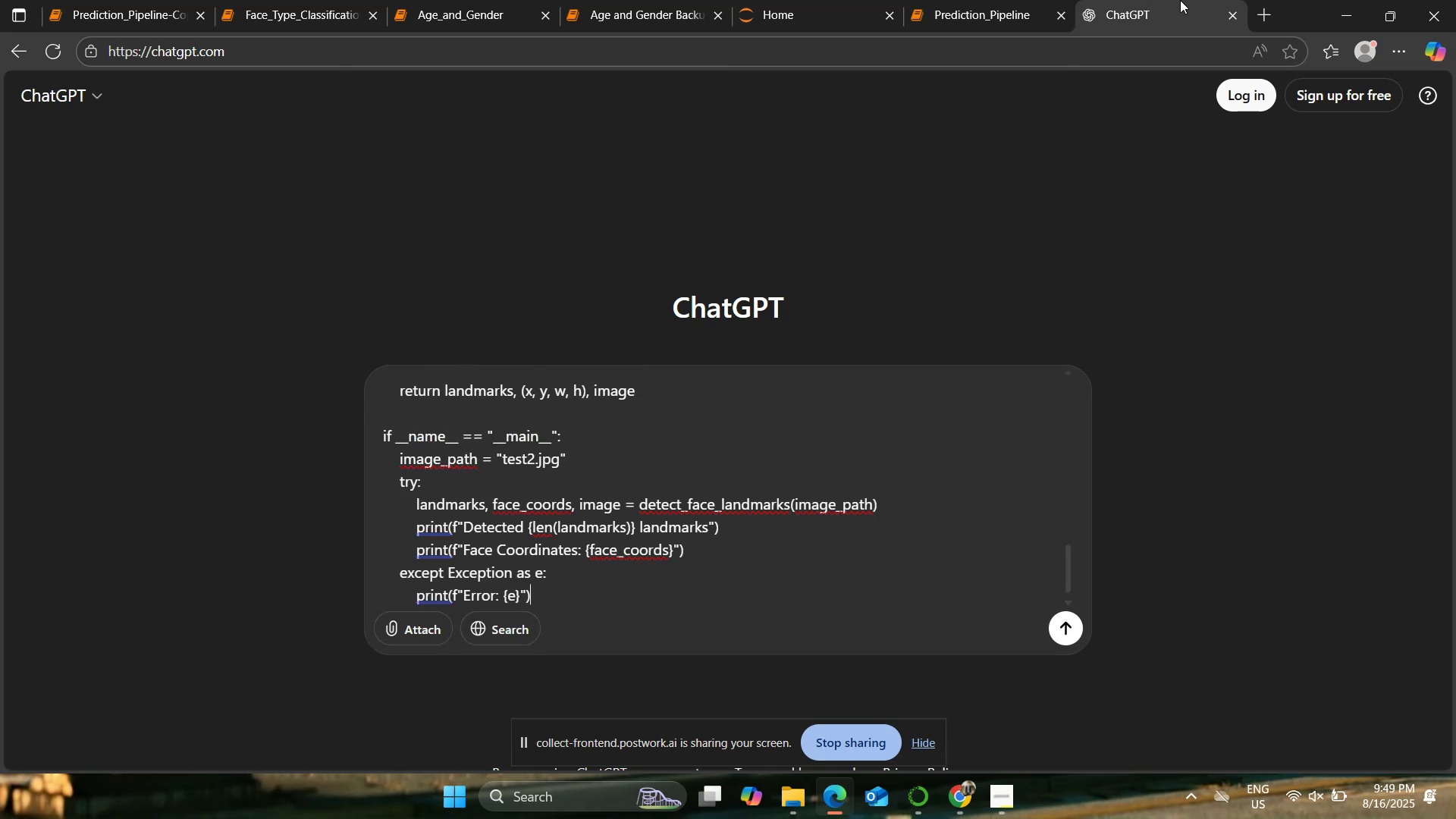 
scroll: coordinate [859, 415], scroll_direction: up, amount: 18.0
 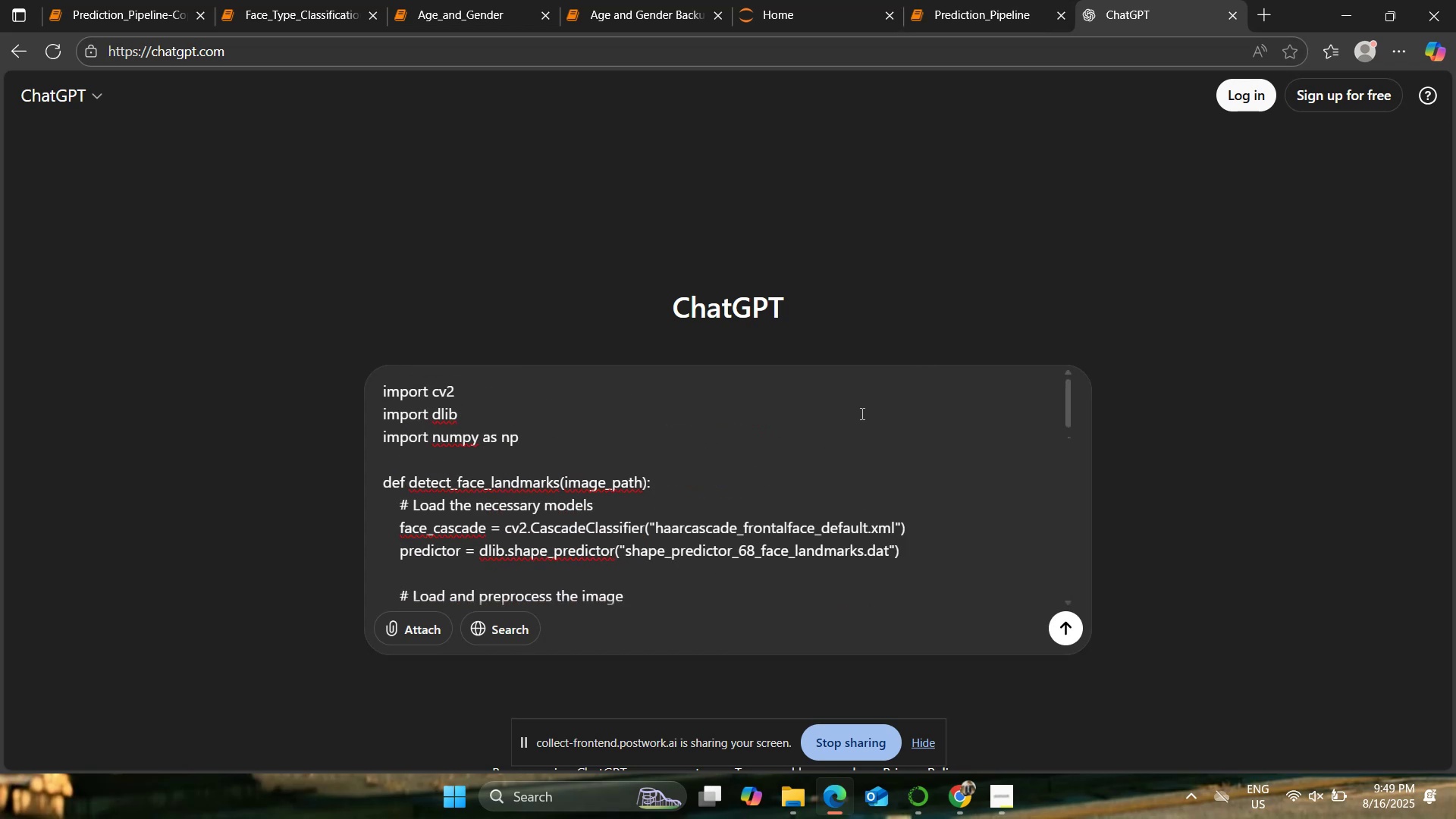 
scroll: coordinate [861, 413], scroll_direction: down, amount: 16.0
 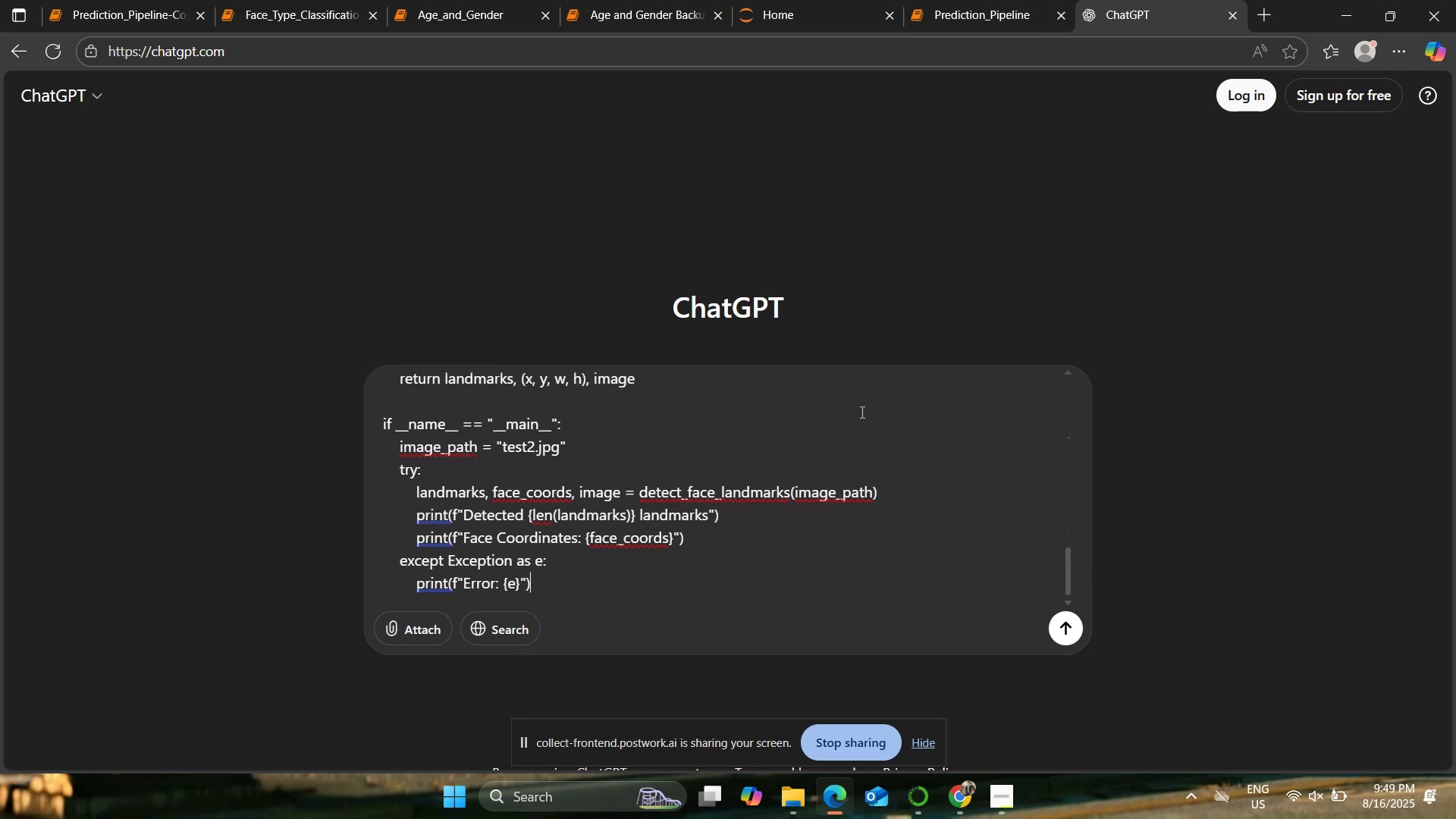 
key(Shift+Enter)
 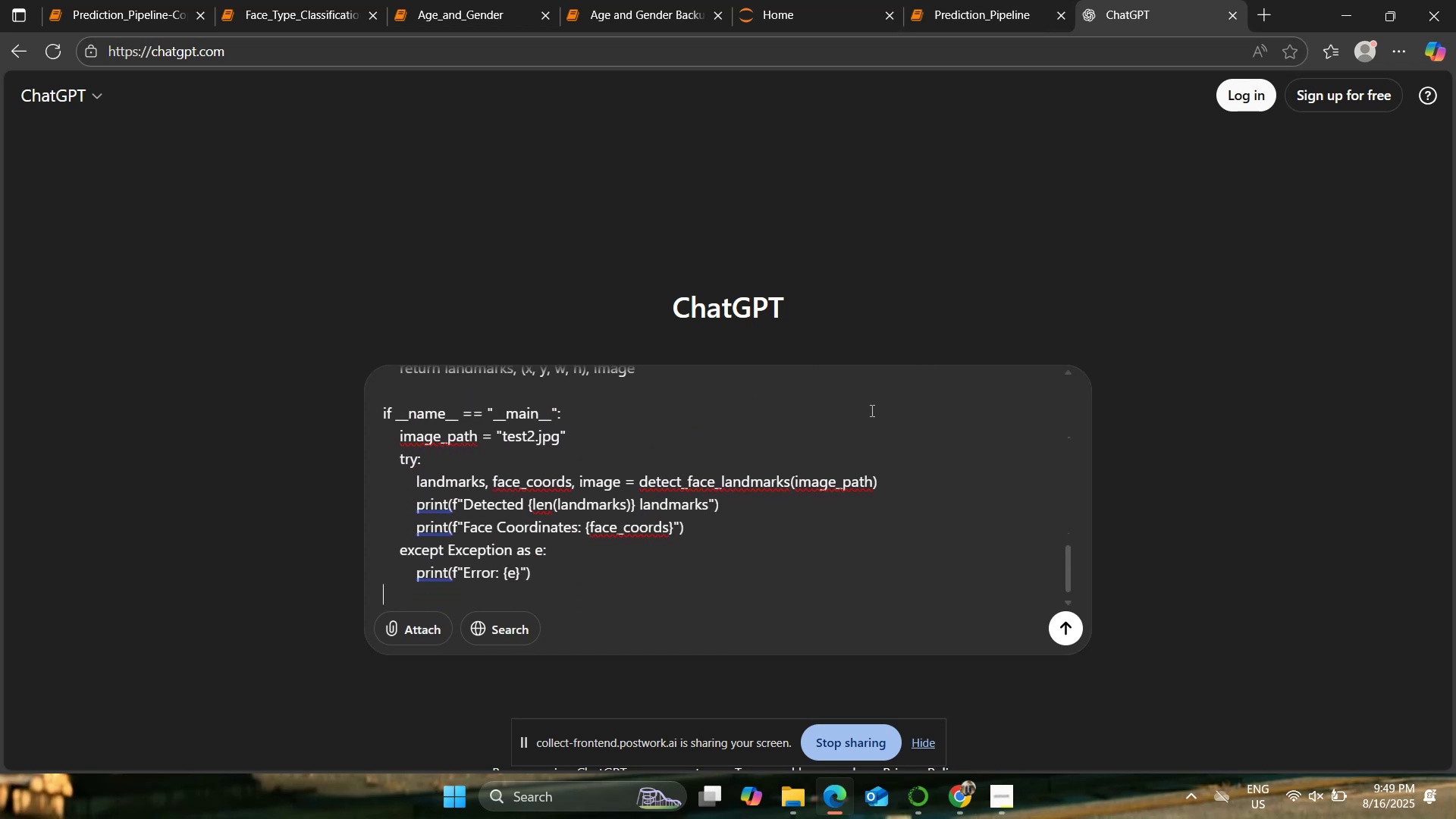 
key(Shift+Enter)
 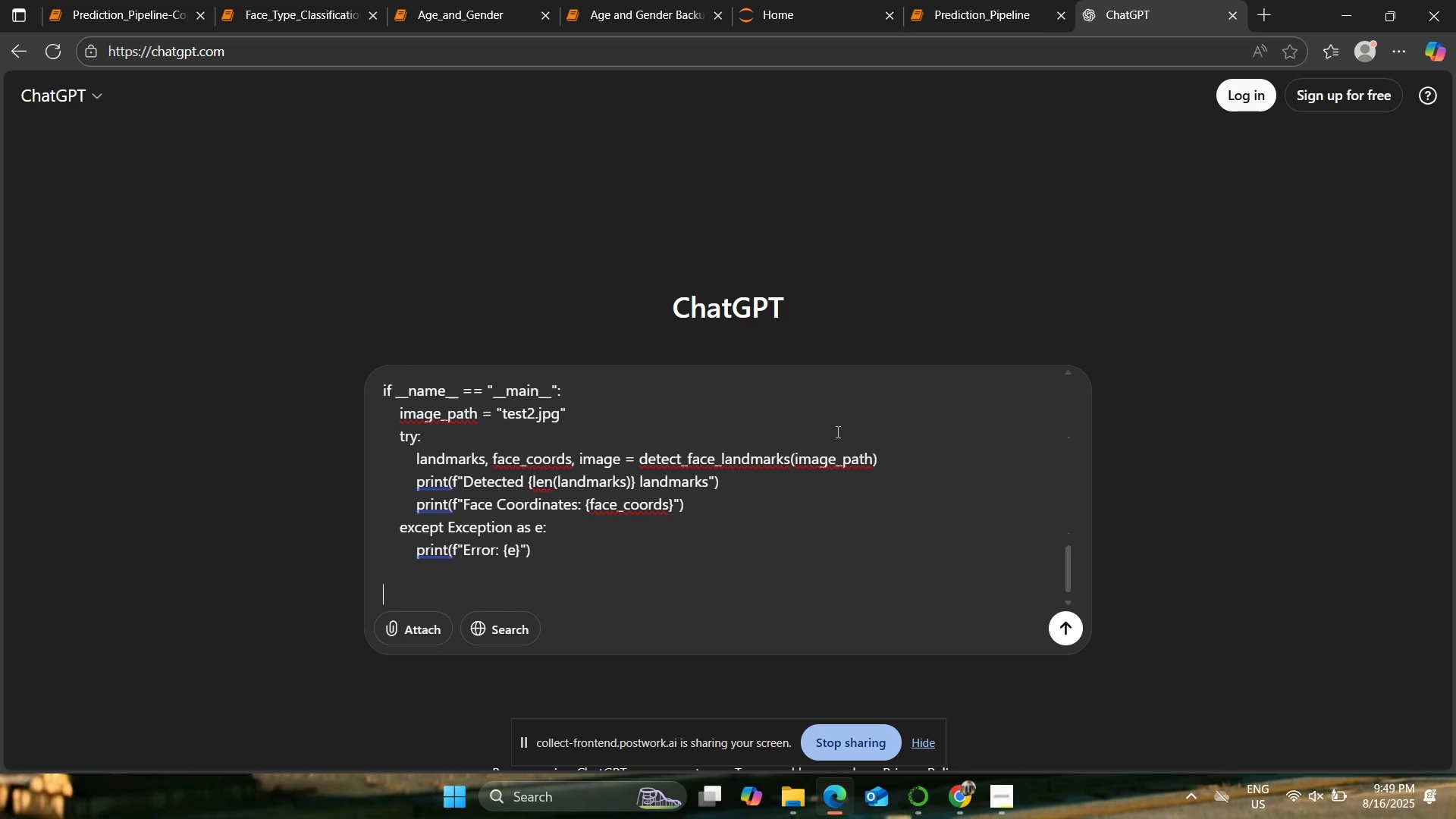 
key(Shift+Enter)
 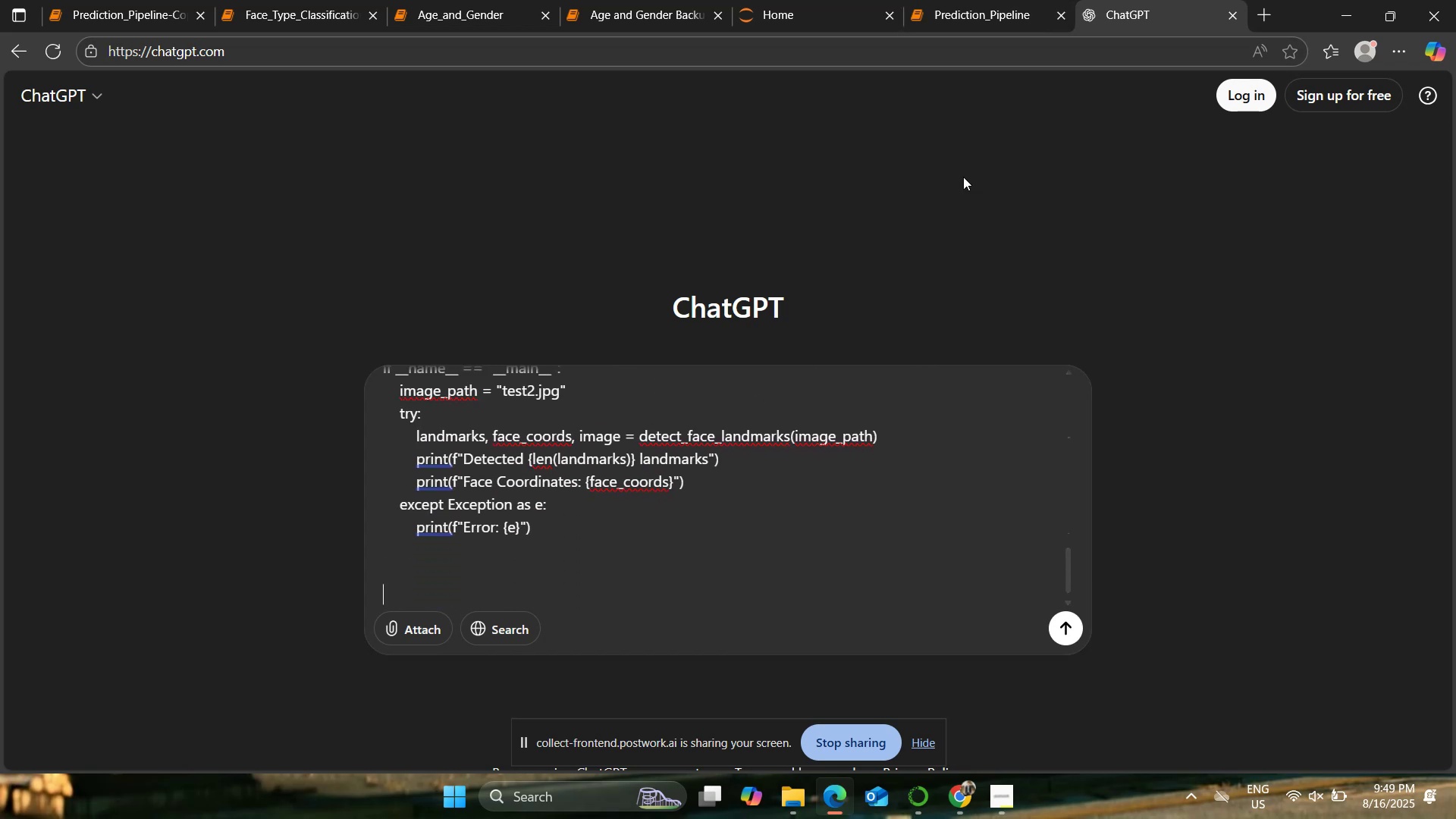 
key(Shift+Enter)
 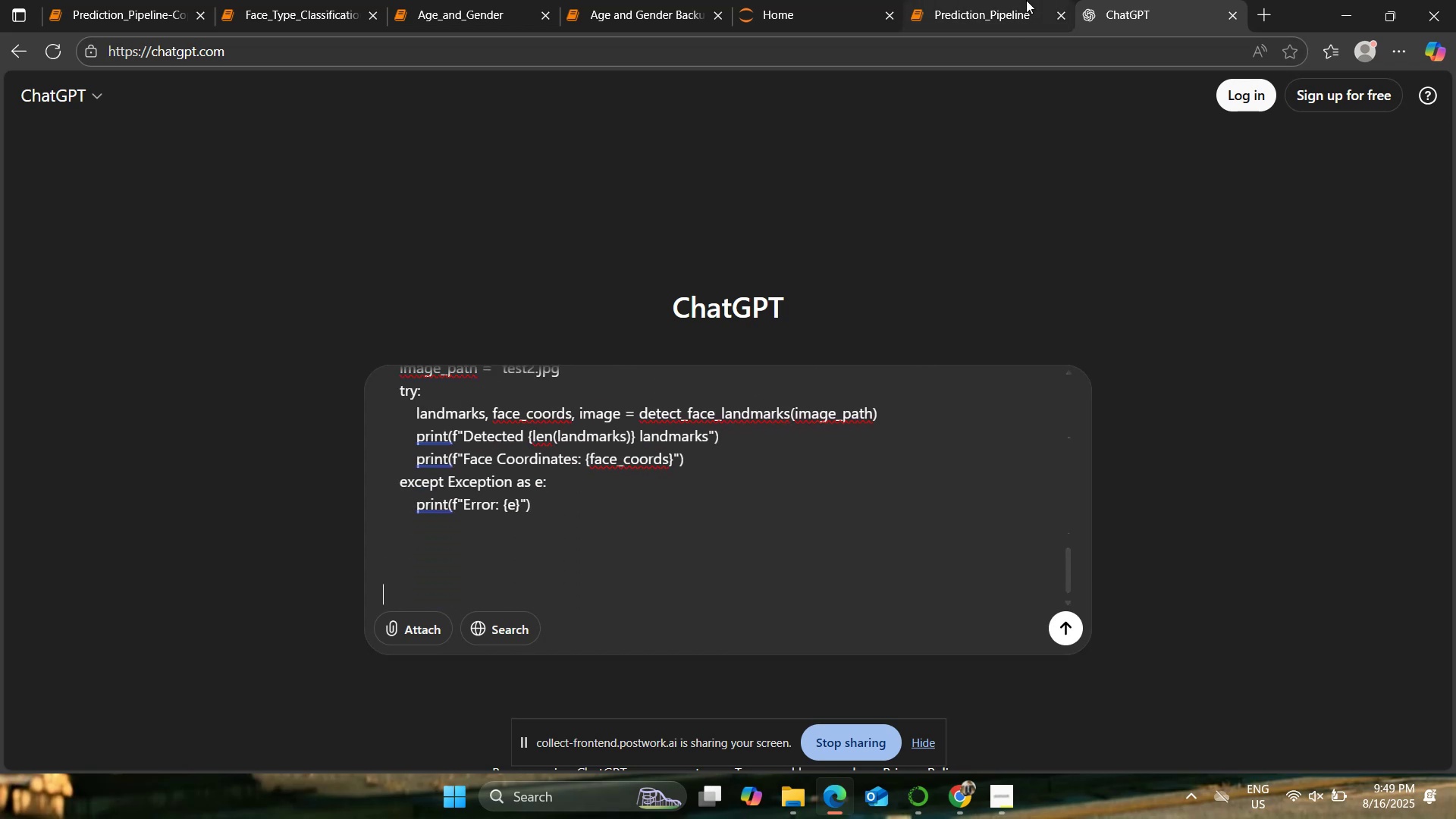 
left_click([1026, 0])
 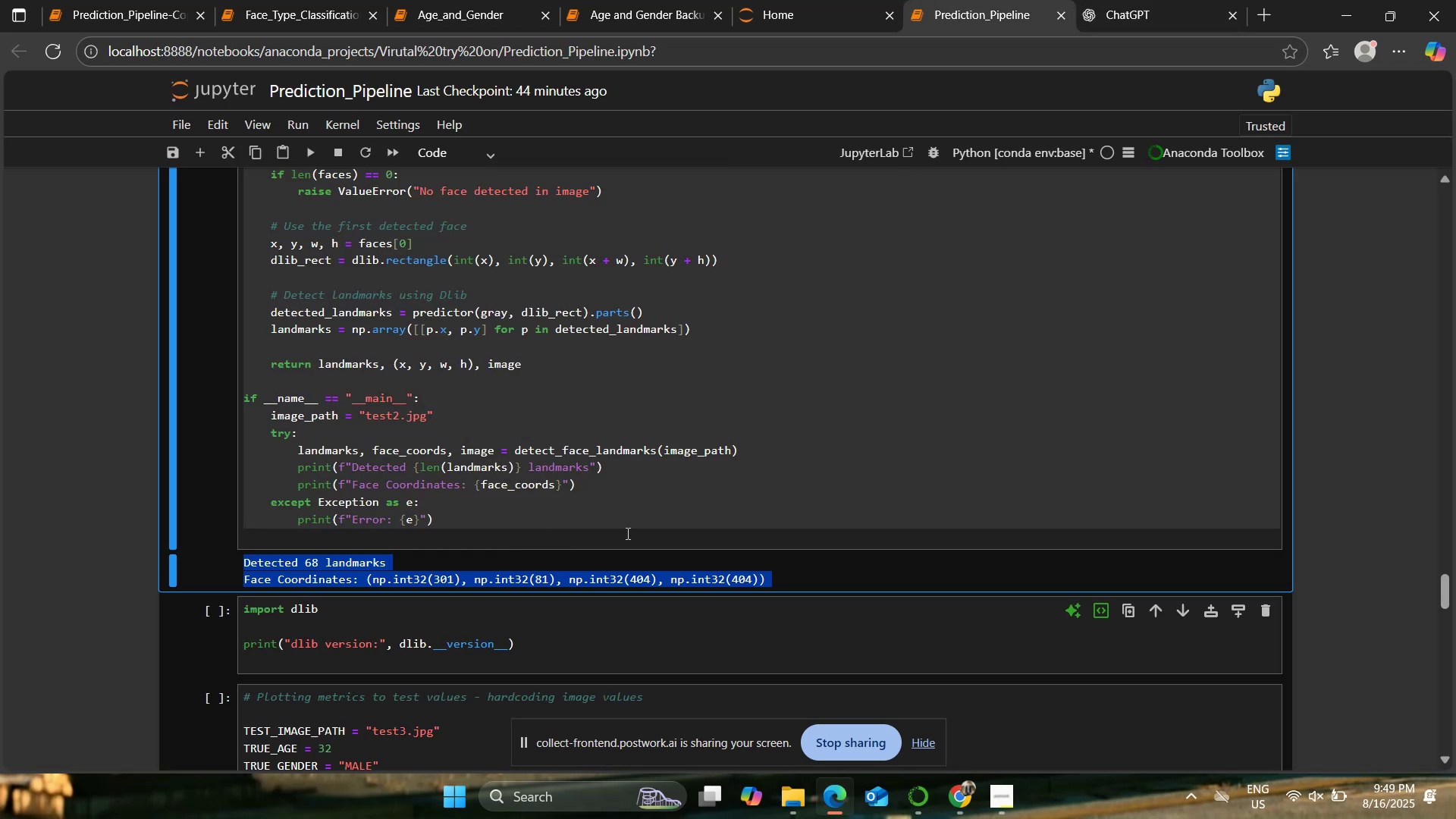 
left_click([606, 551])
 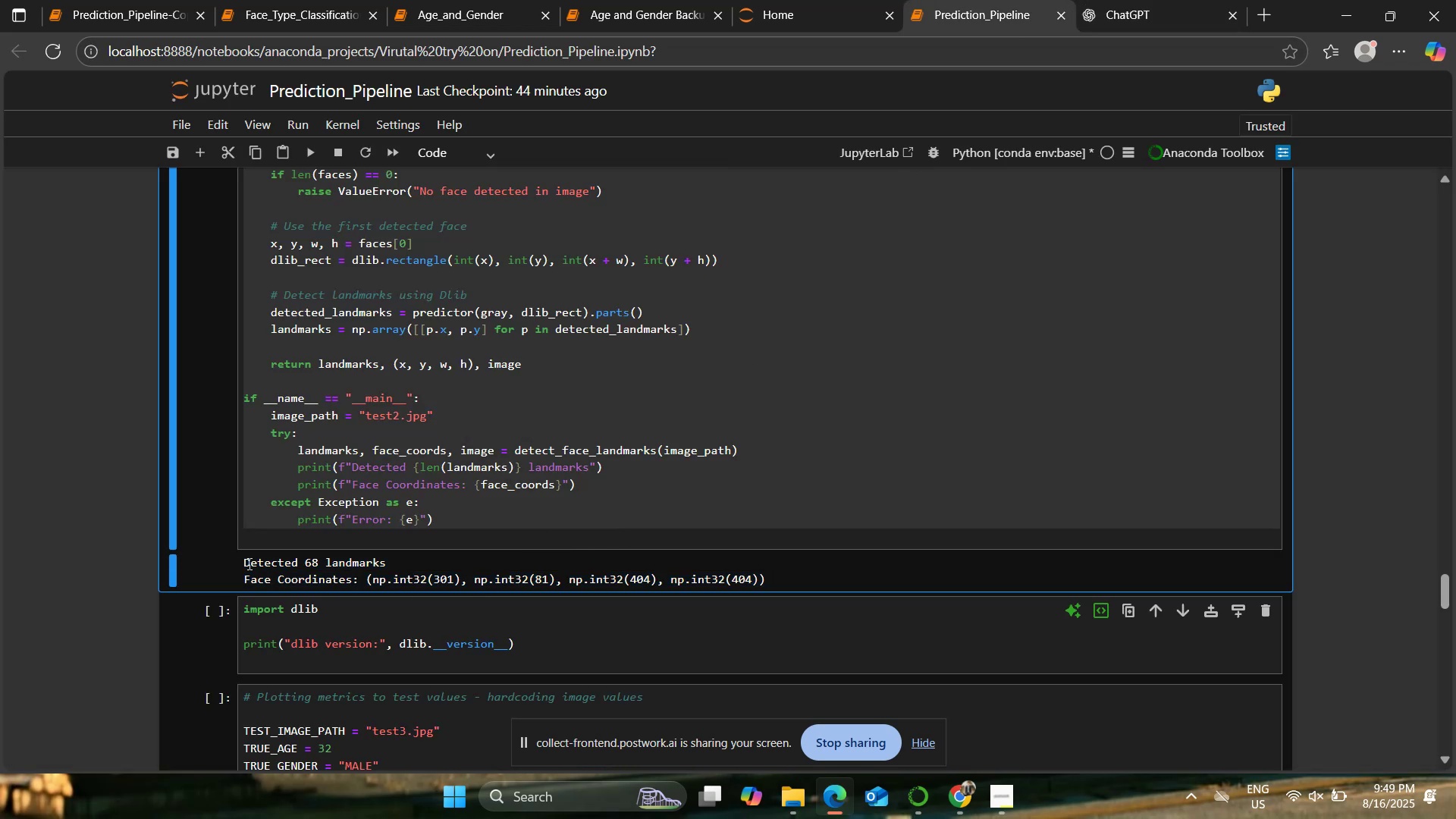 
left_click_drag(start_coordinate=[242, 563], to_coordinate=[838, 576])
 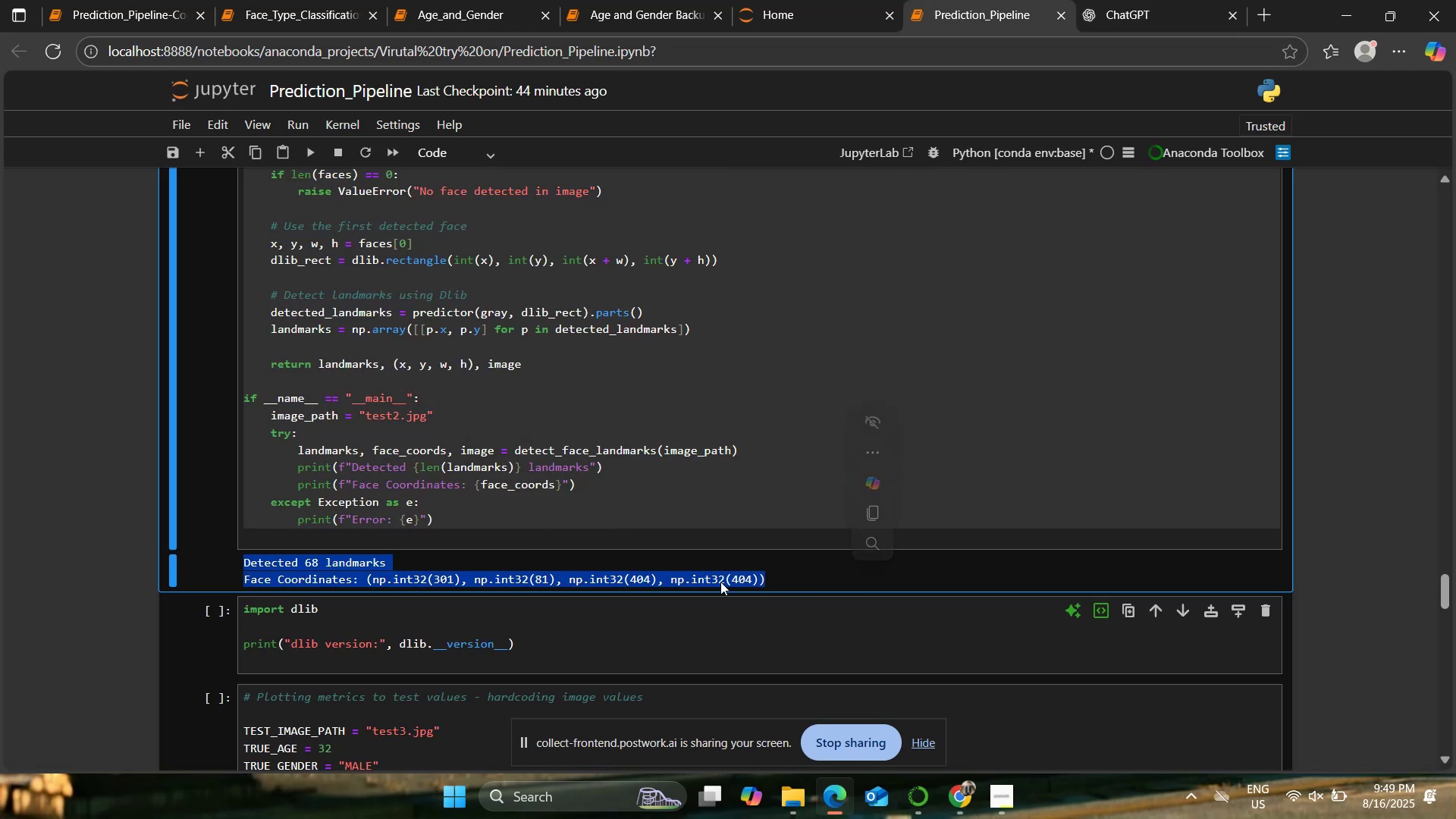 
key(Control+C)
 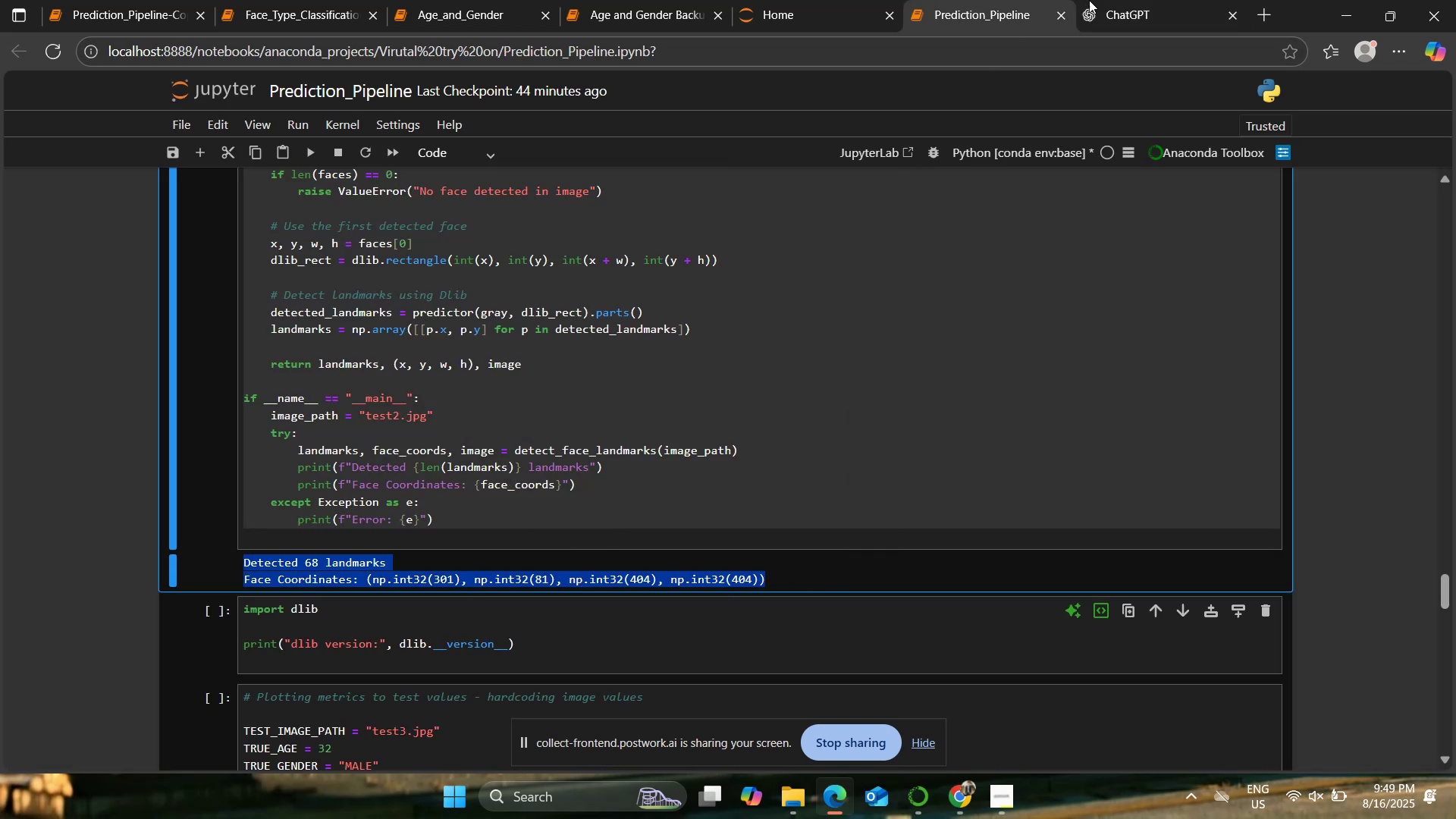 
left_click([1119, 0])
 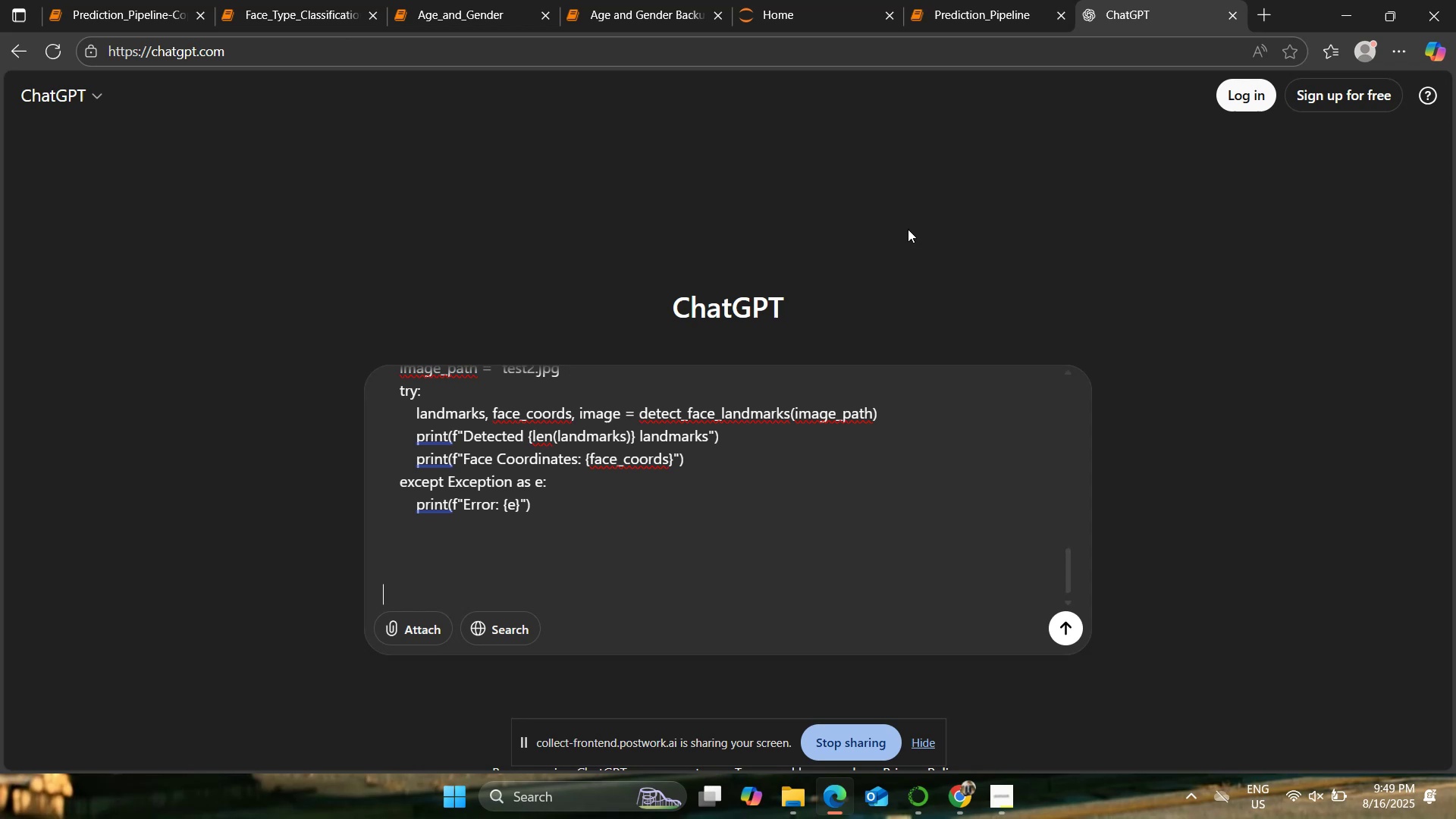 
key(Control+ControlLeft)
 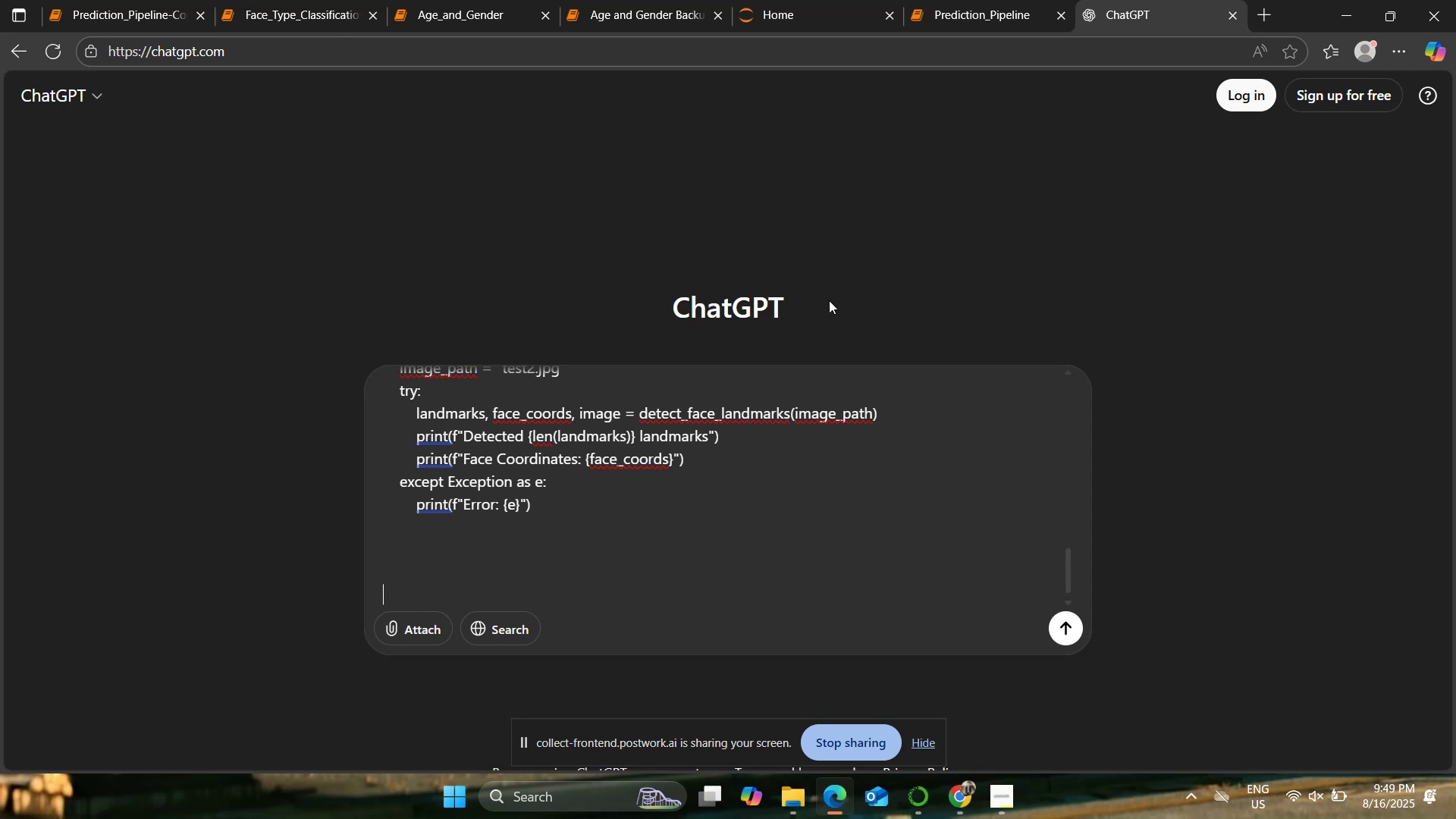 
key(Control+V)
 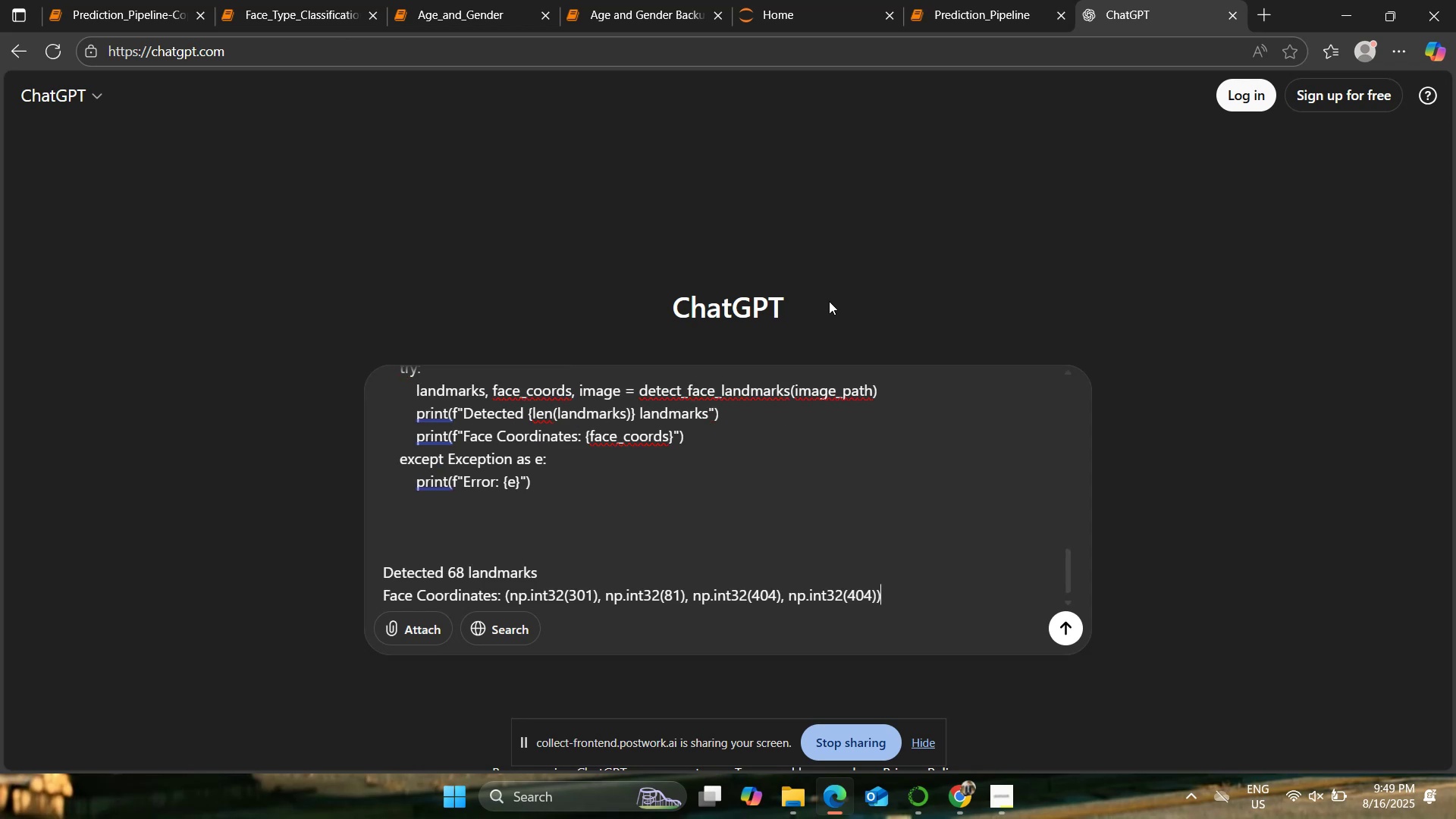 
key(Control+ControlLeft)
 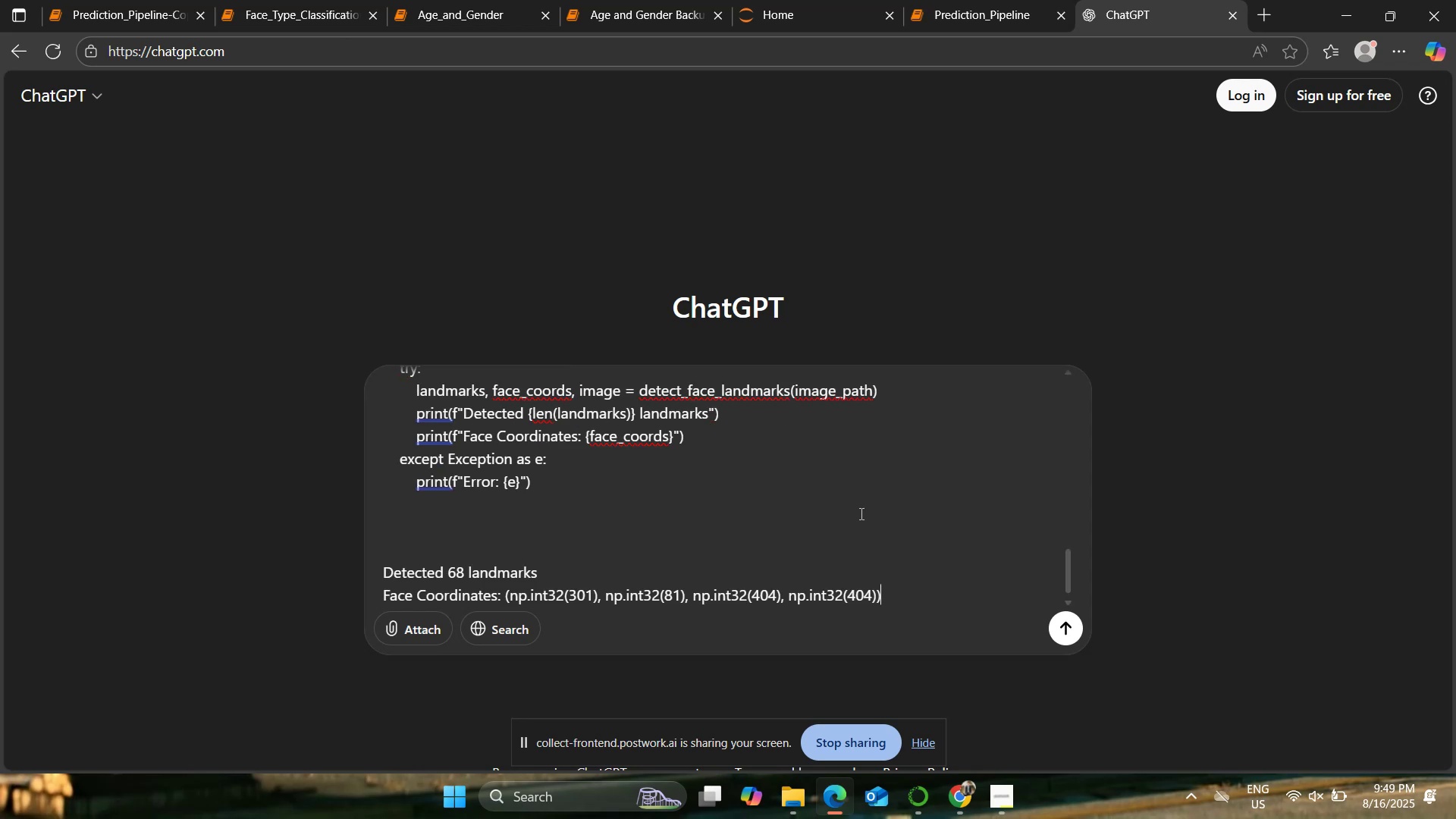 
key(Shift+Enter)
 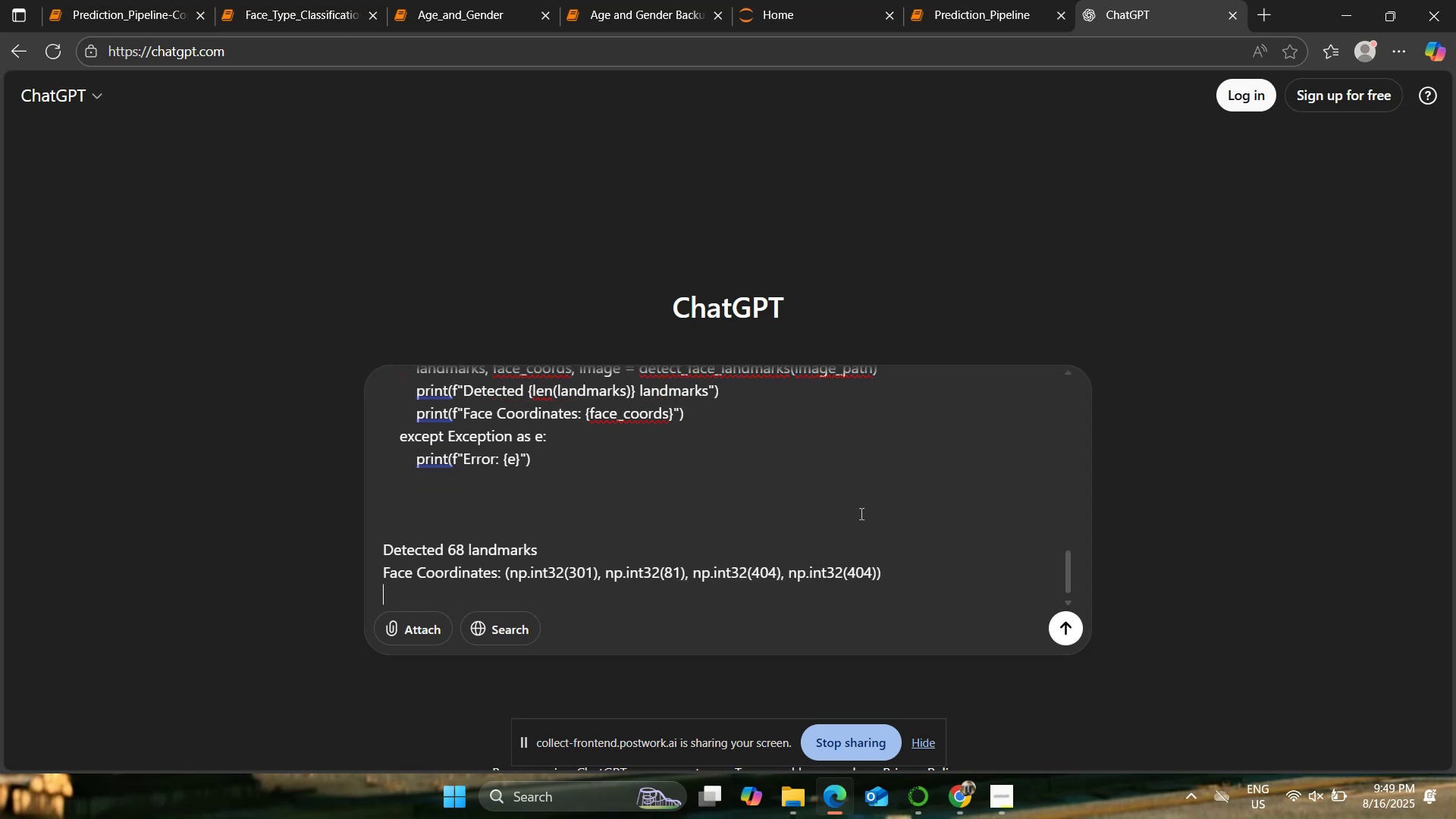 
key(Shift+Enter)
 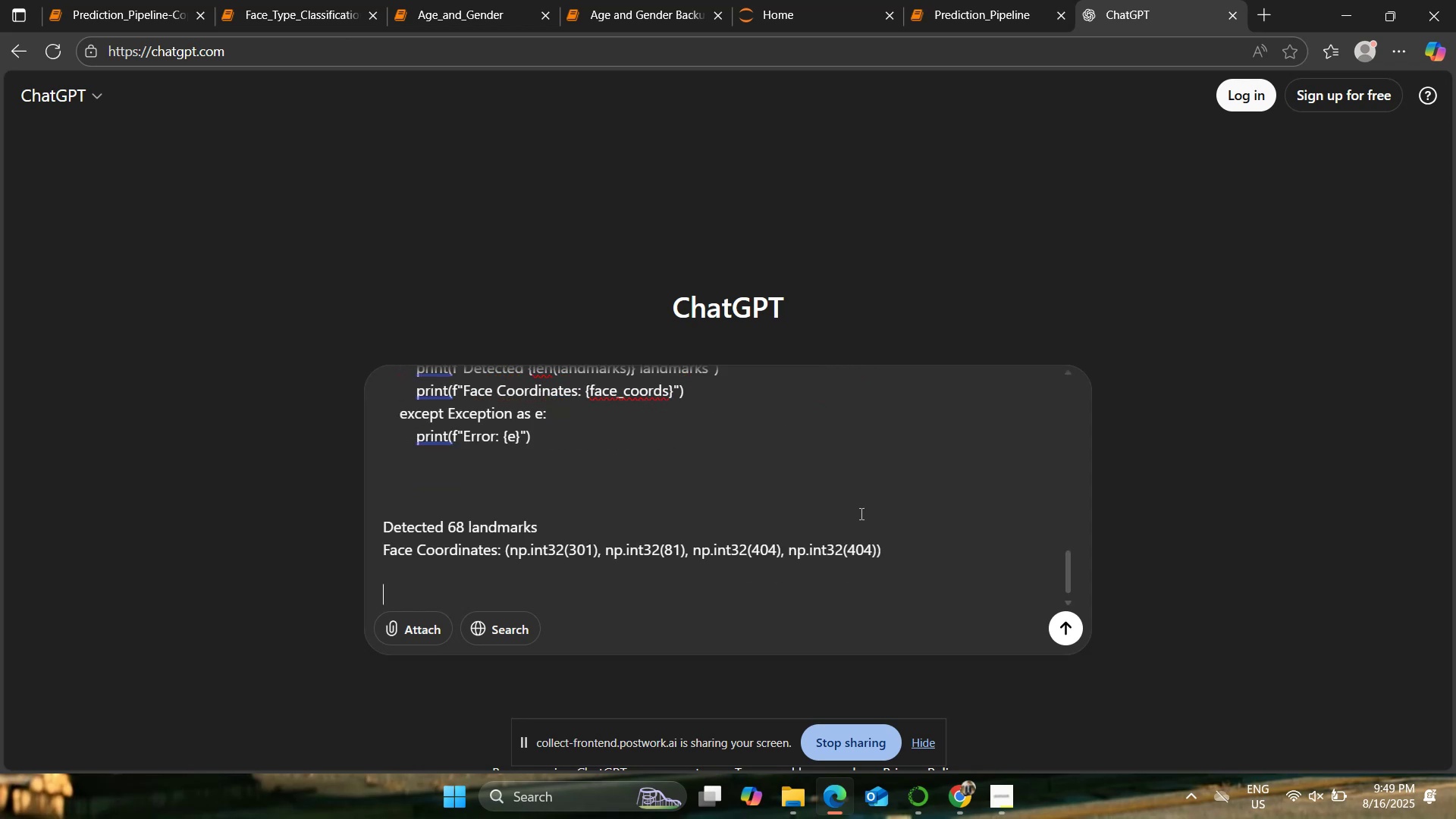 
key(Shift+Enter)
 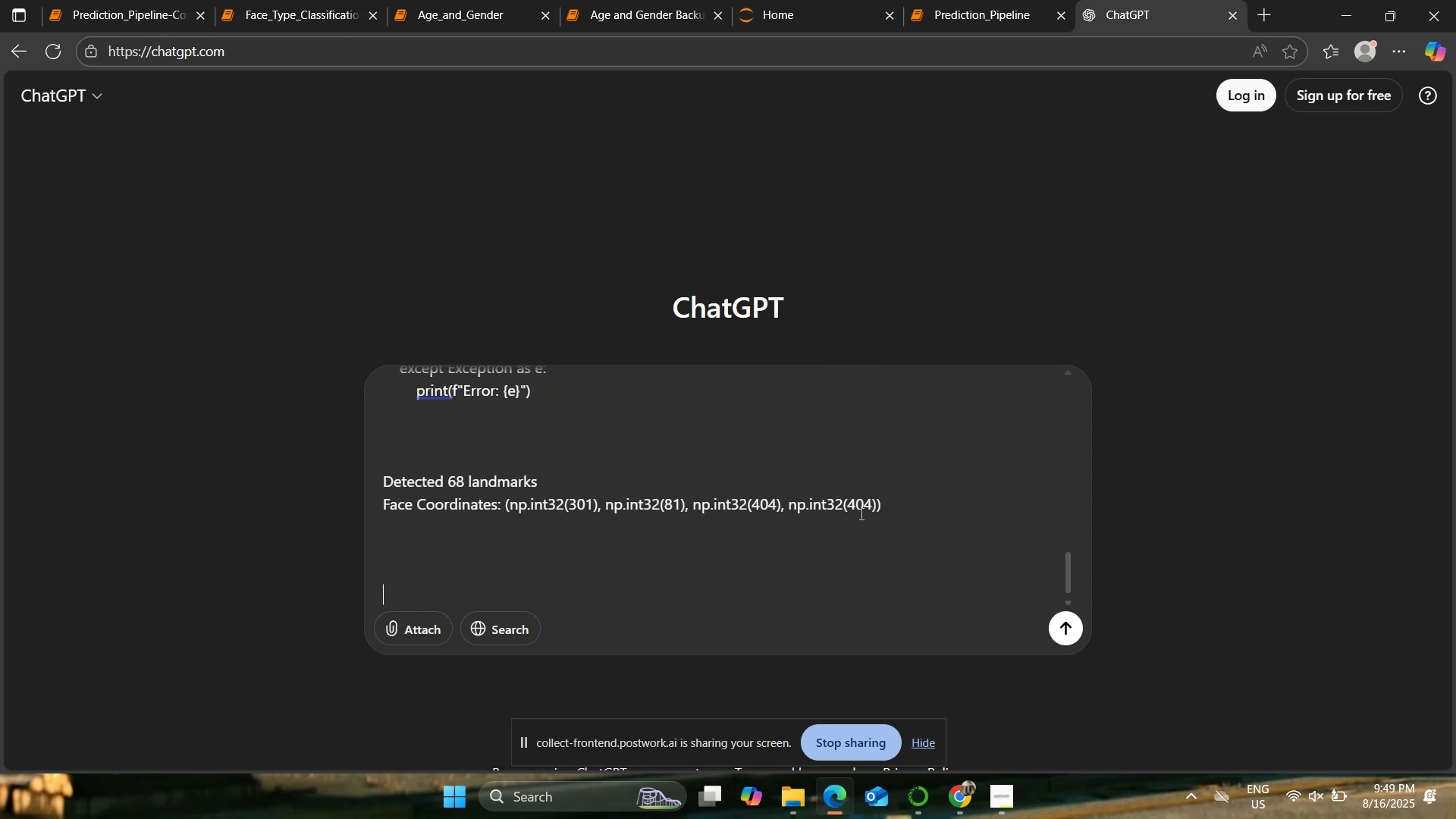 
key(Shift+Enter)
 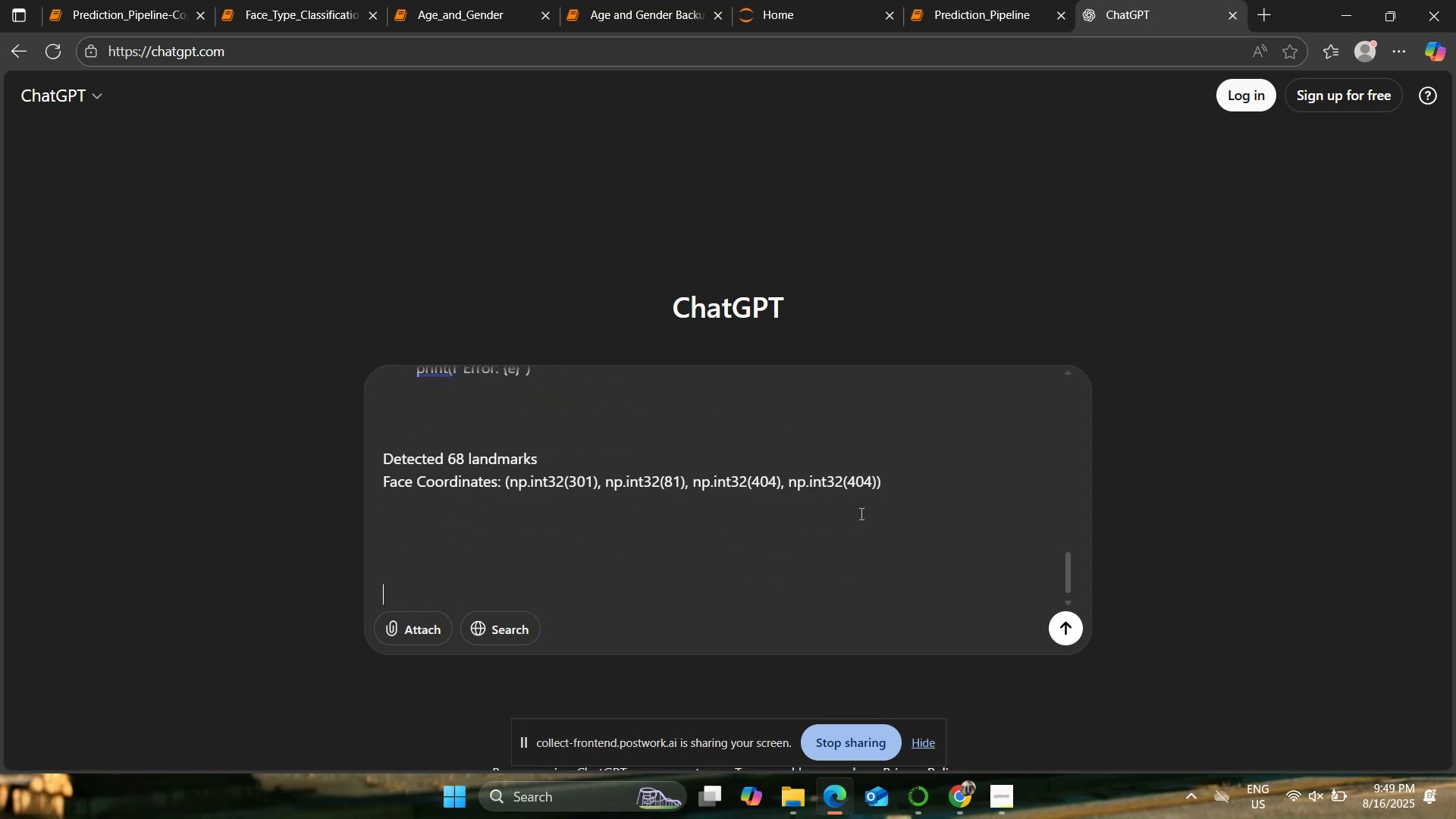 
key(Shift+Enter)
 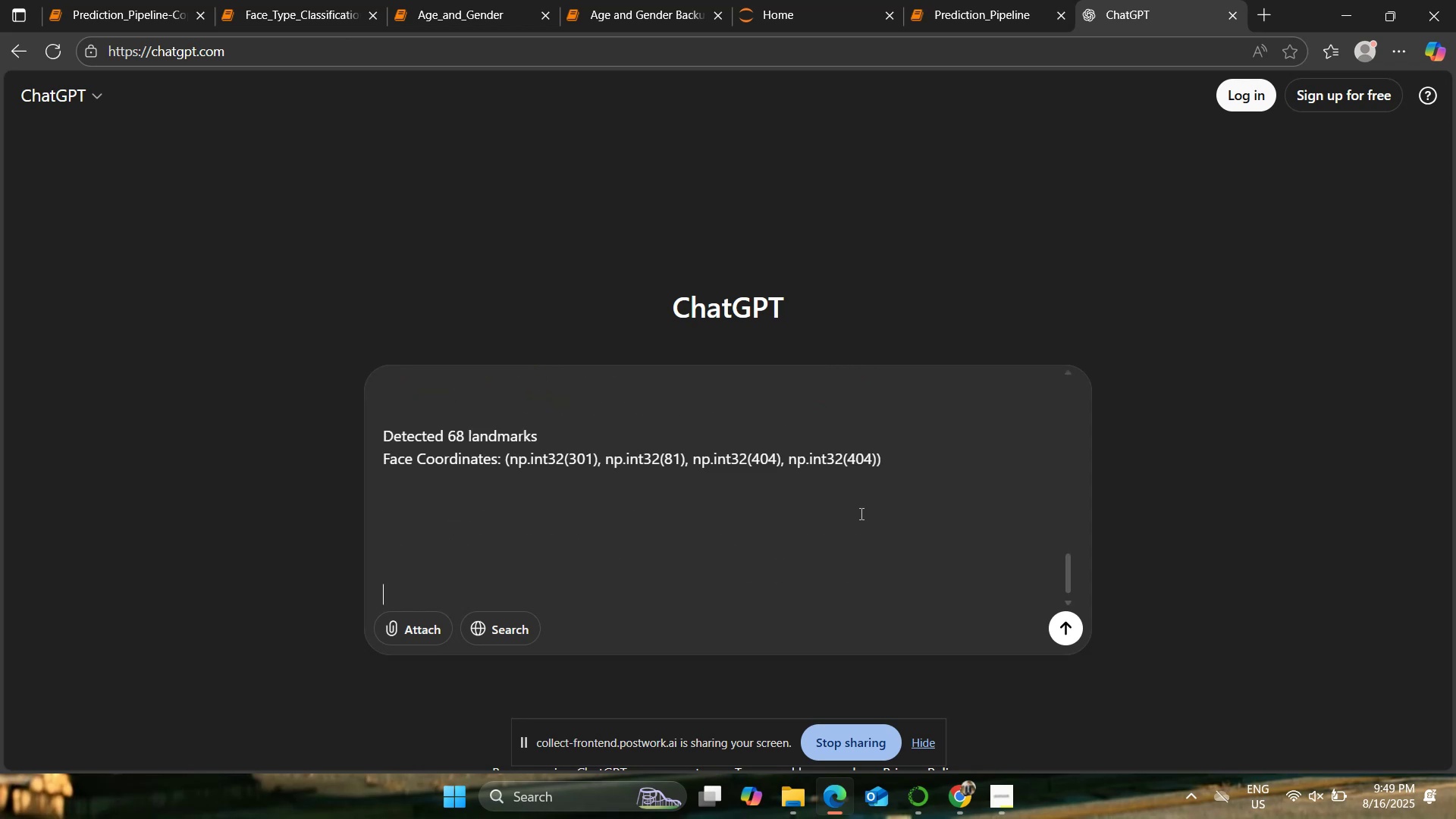 
key(Shift+Enter)
 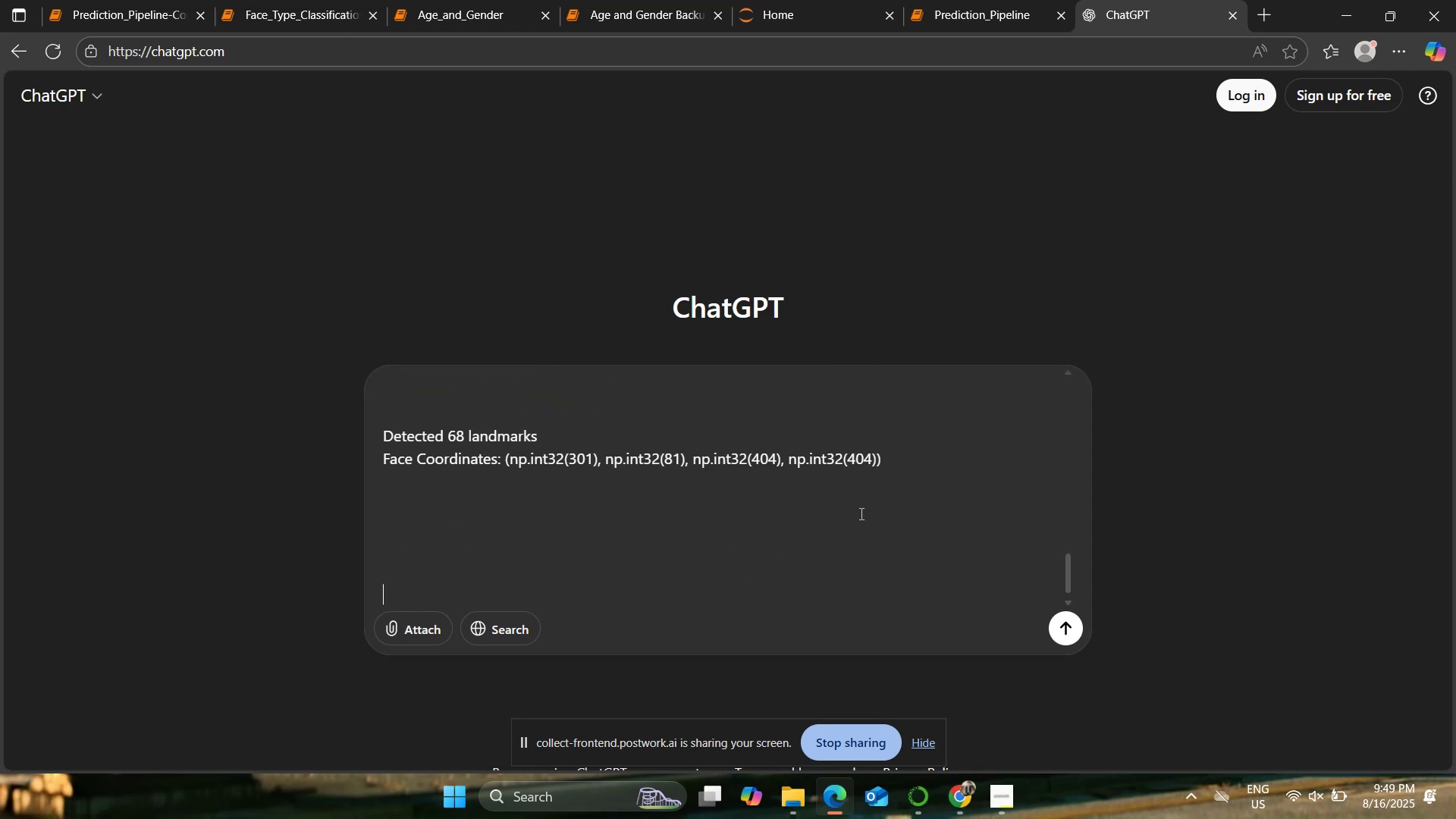 
key(Shift+Enter)
 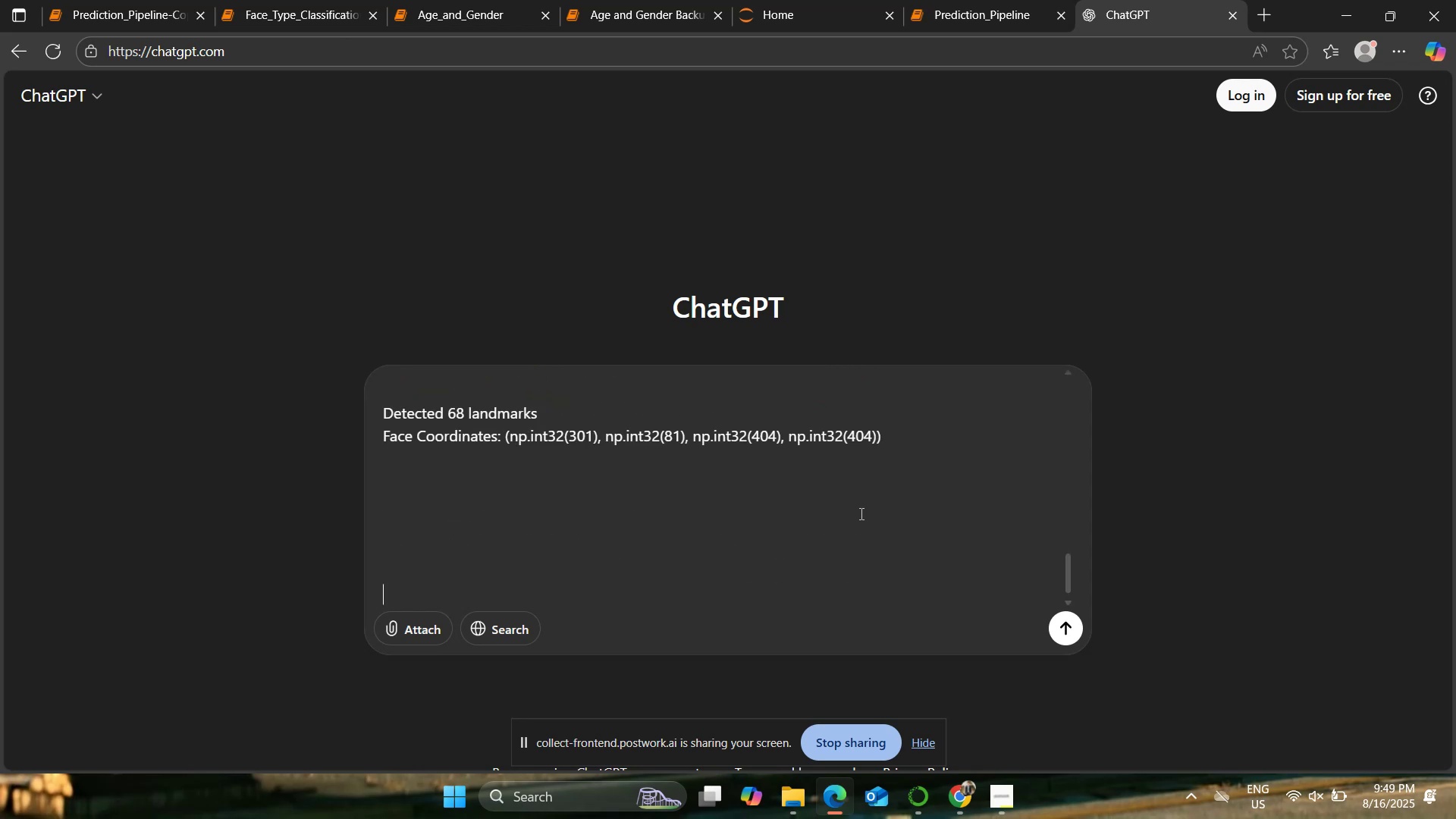 
key(Shift+Enter)
 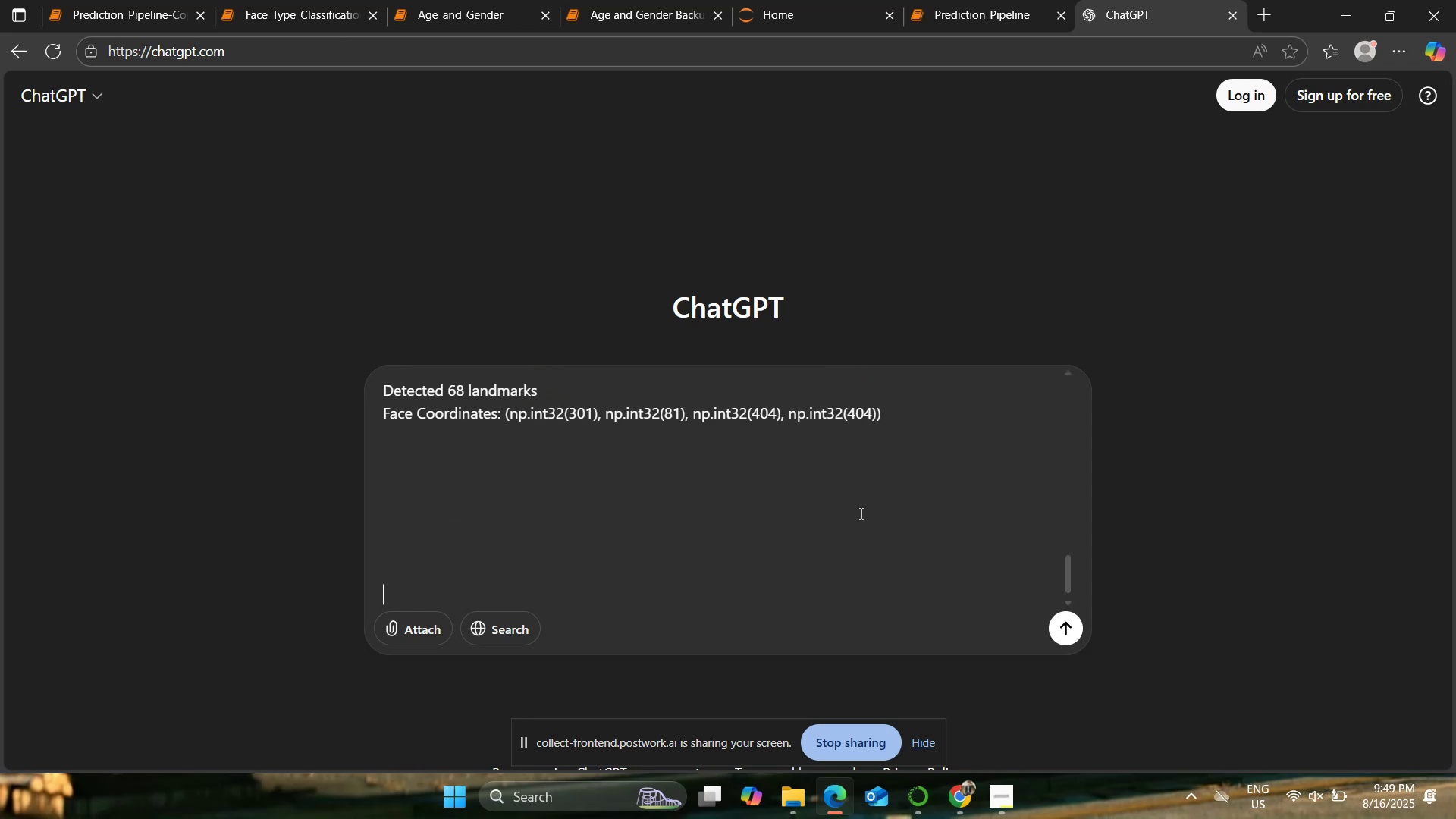 
key(Shift+Enter)
 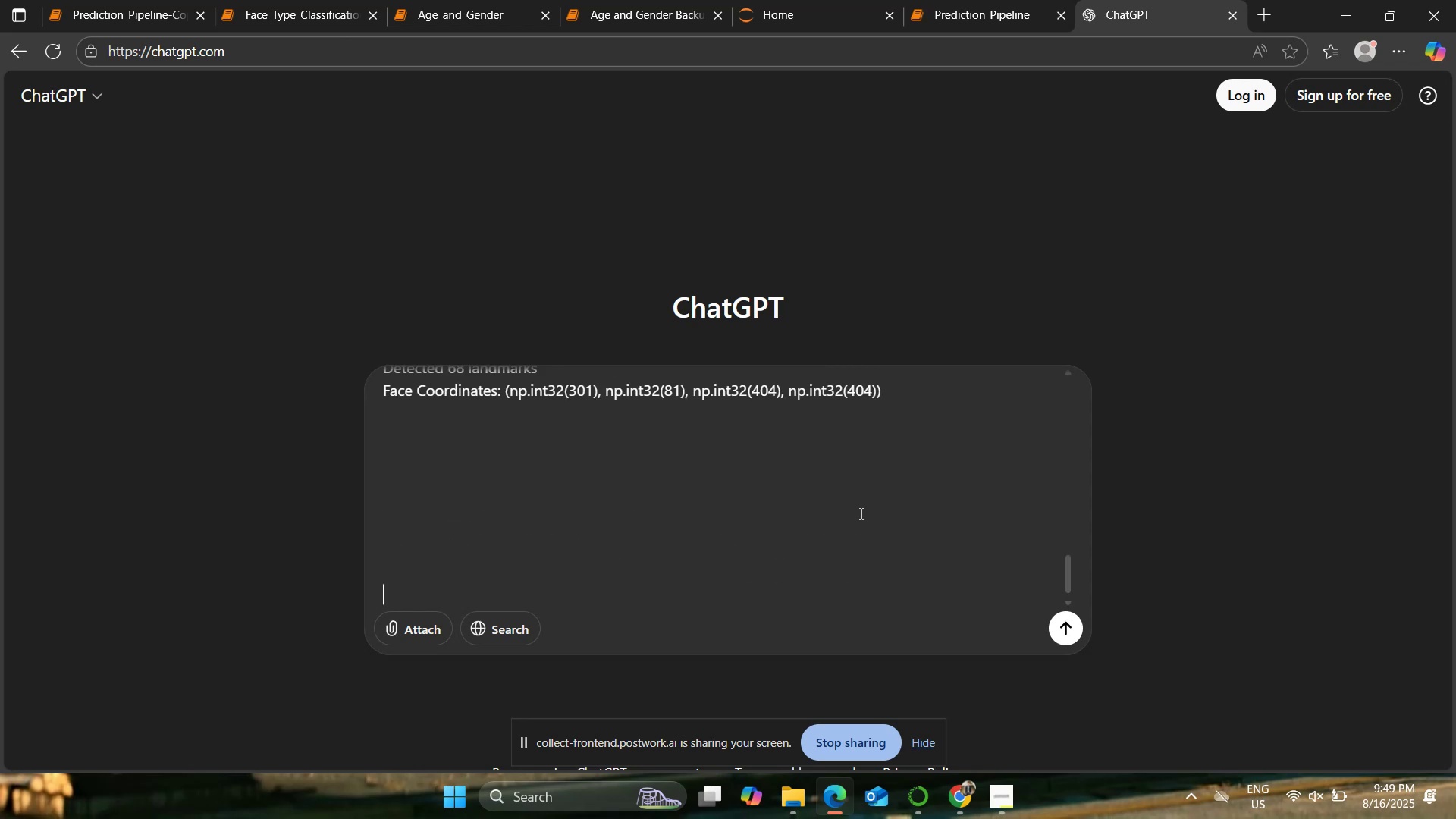 
key(Shift+Enter)
 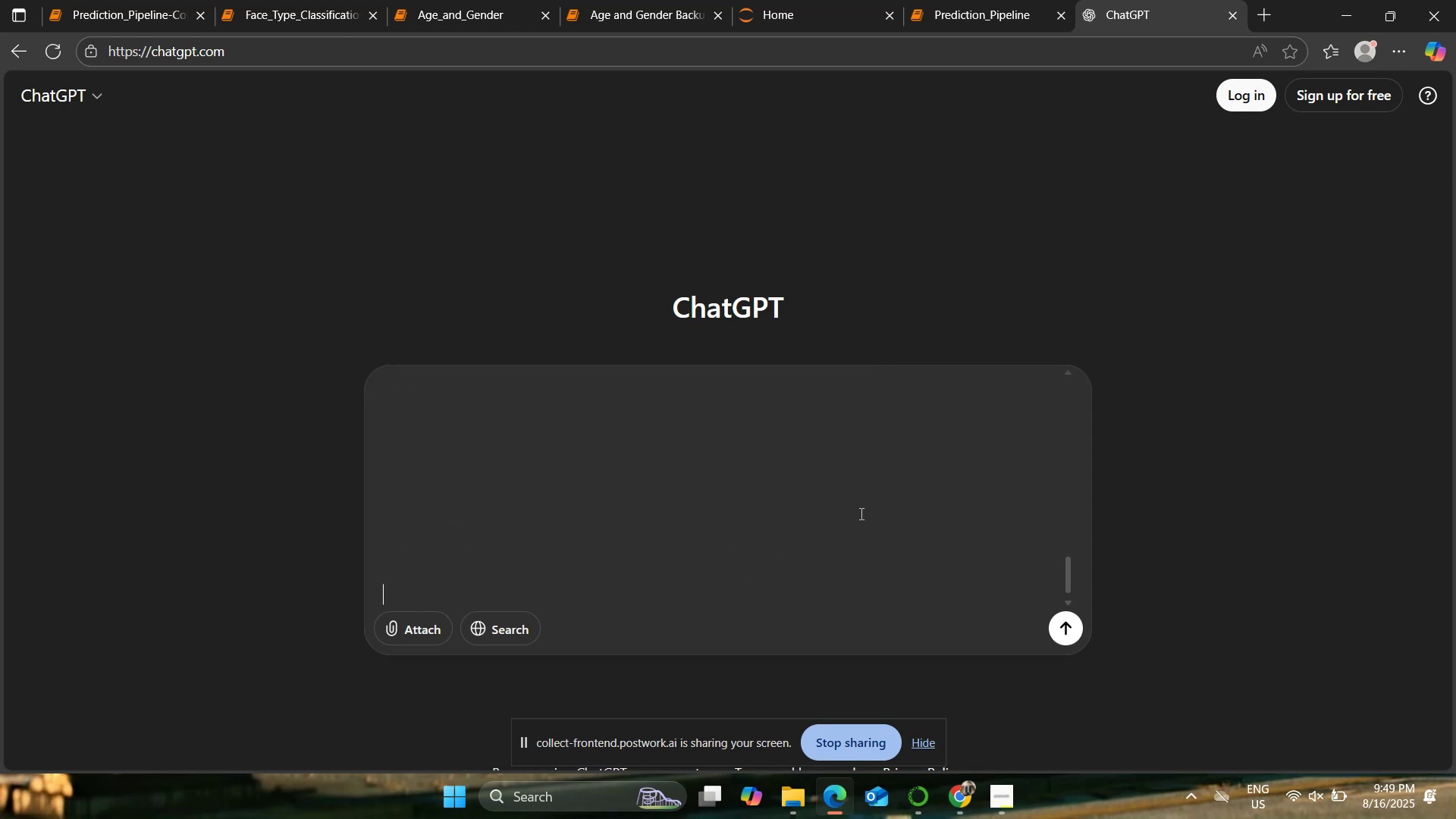 
key(Shift+Enter)
 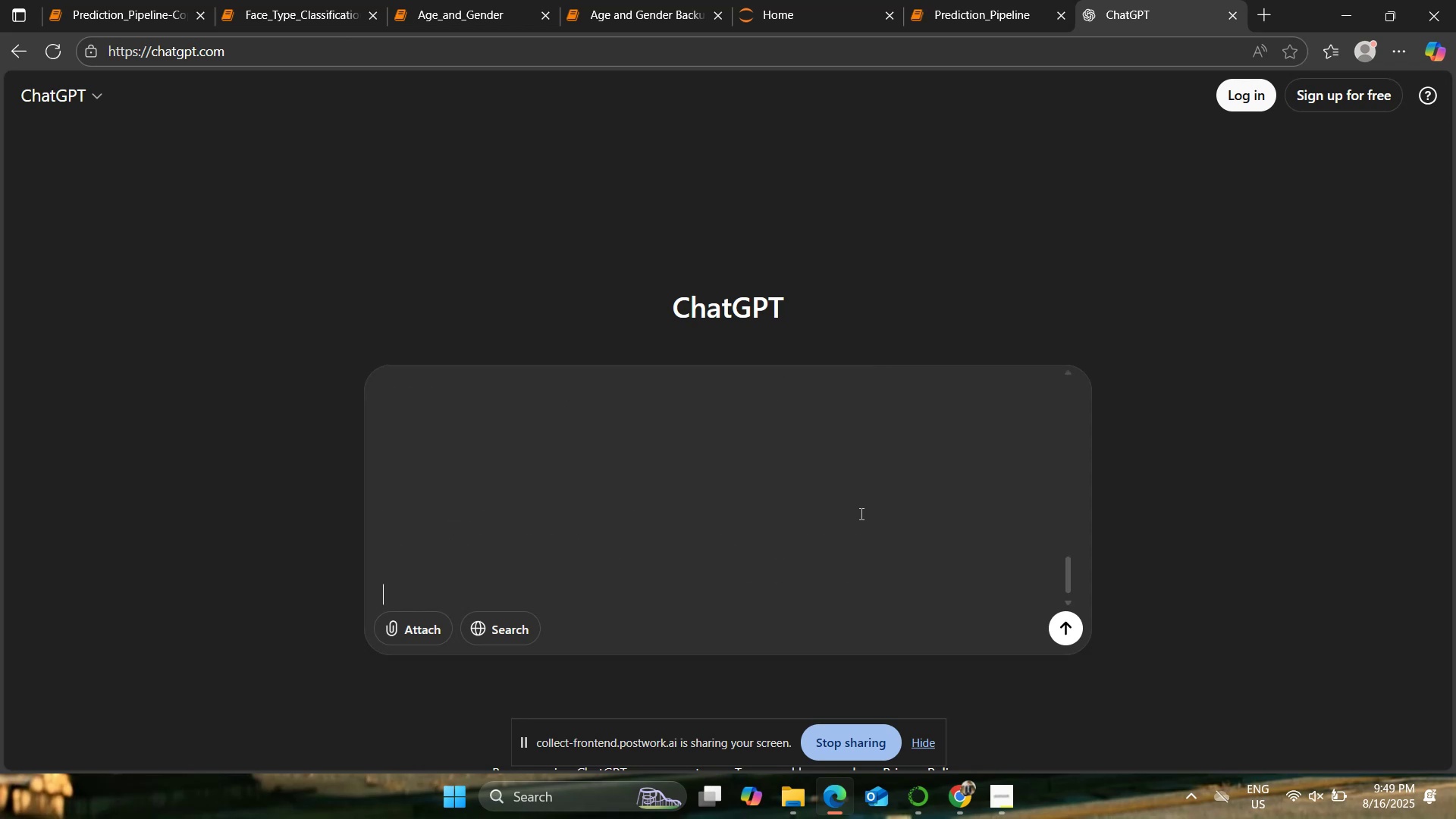 
type(want to draw a mask on face of )
key(Backspace)
key(Backspace)
key(Backspace)
type(detected to showcase the landmarks)
 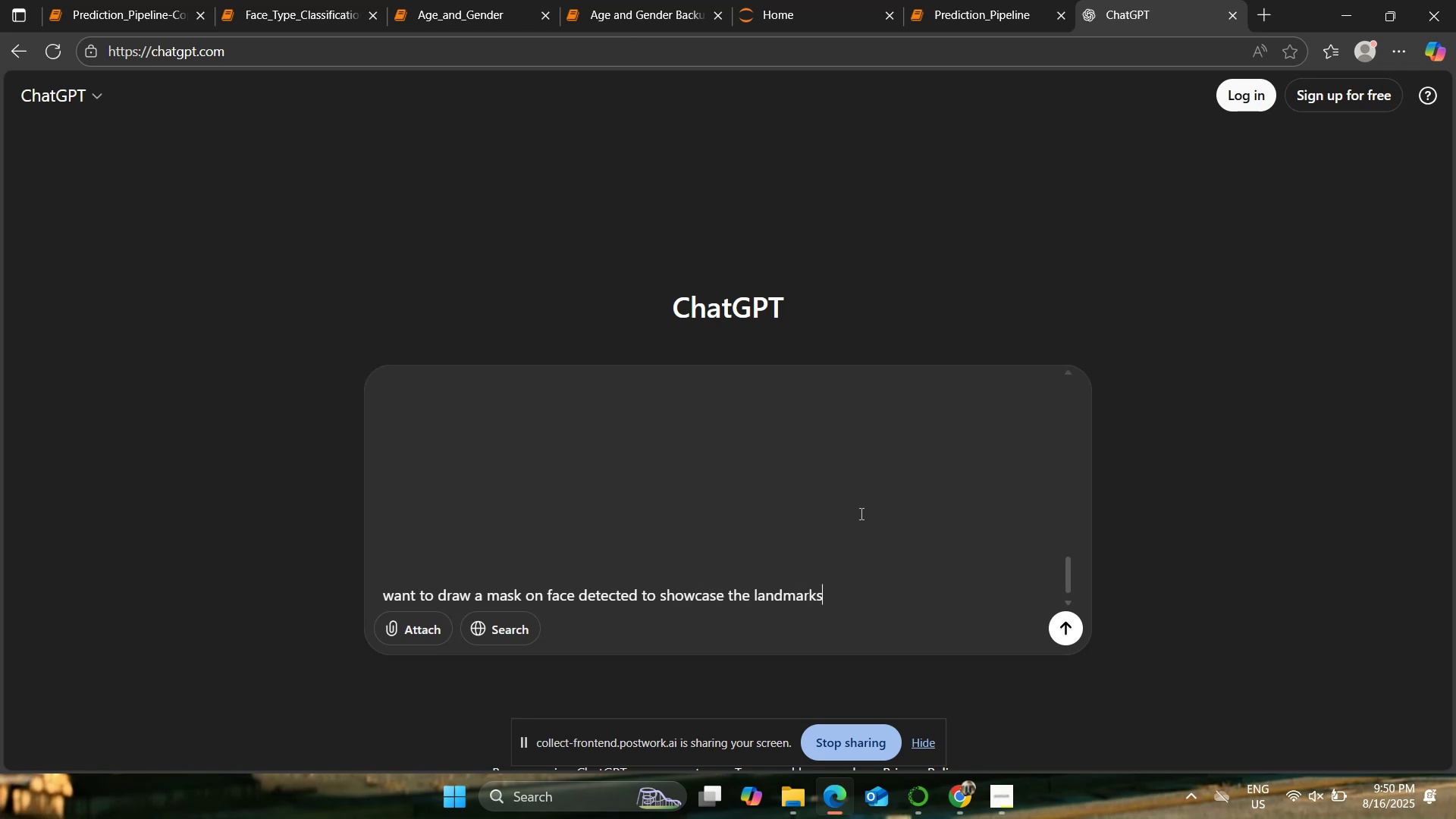 
key(Enter)
 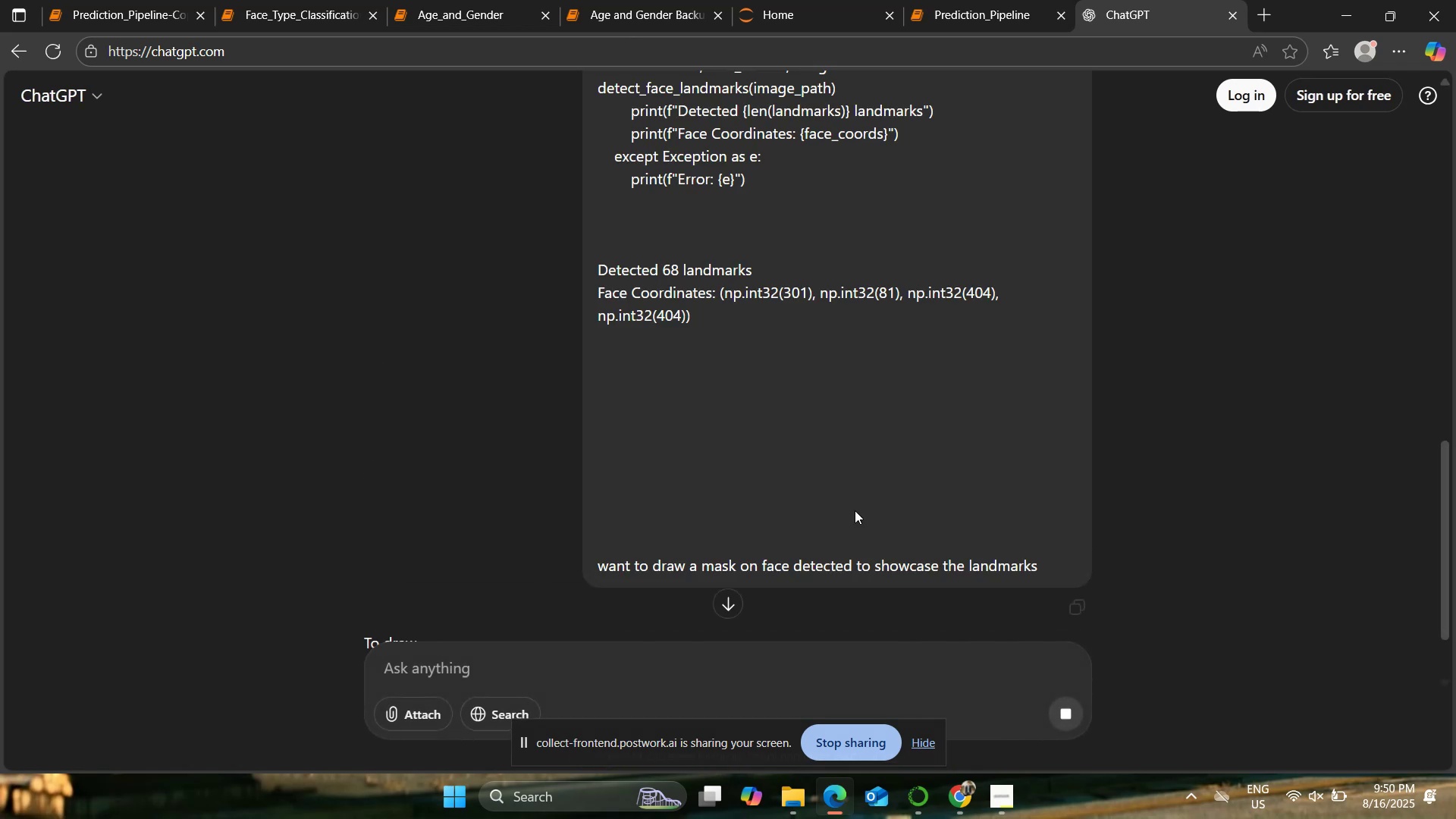 
scroll: coordinate [290, 381], scroll_direction: down, amount: 14.0
 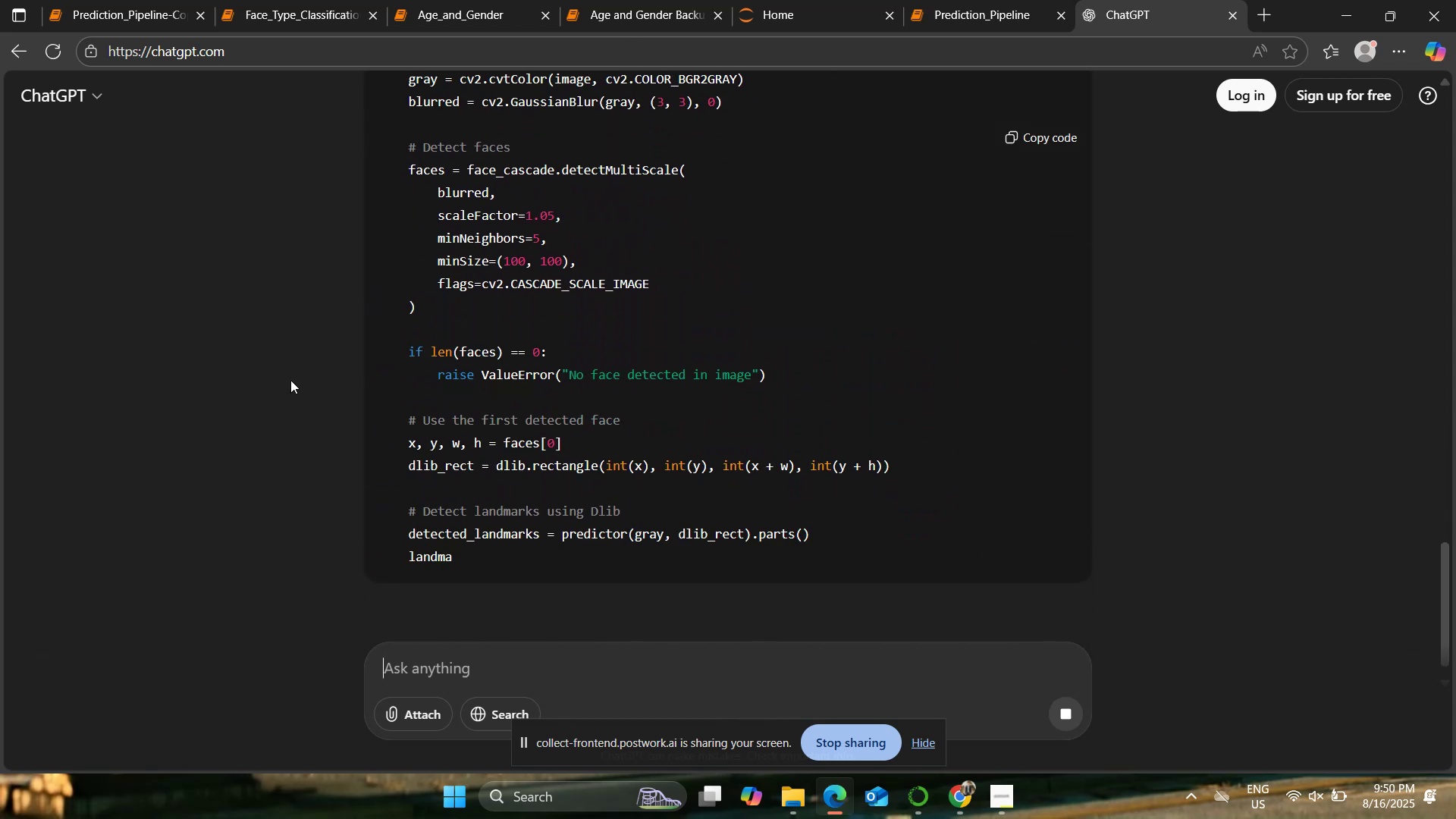 
scroll: coordinate [290, 380], scroll_direction: up, amount: 5.0
 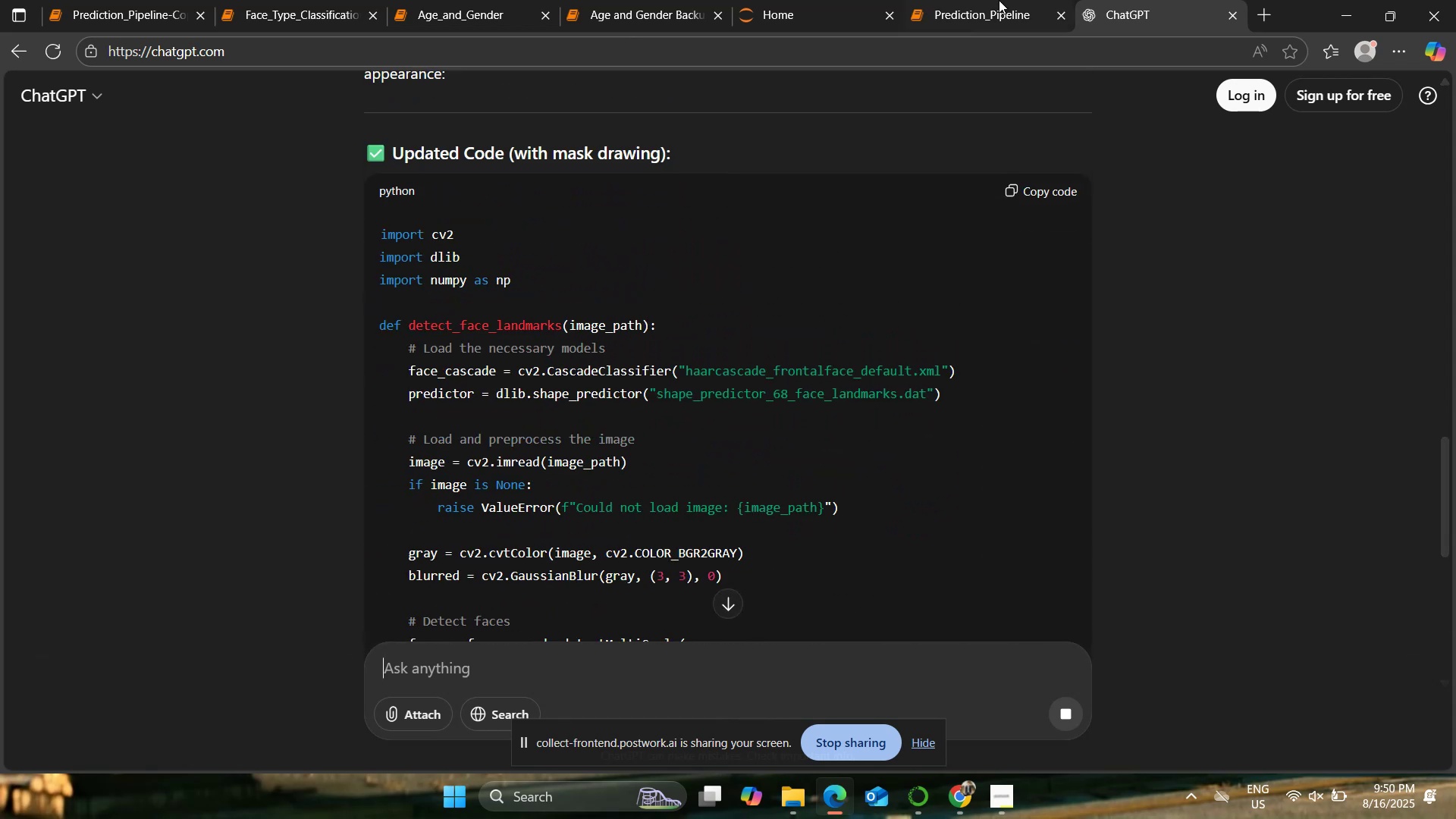 
left_click([1003, 0])
 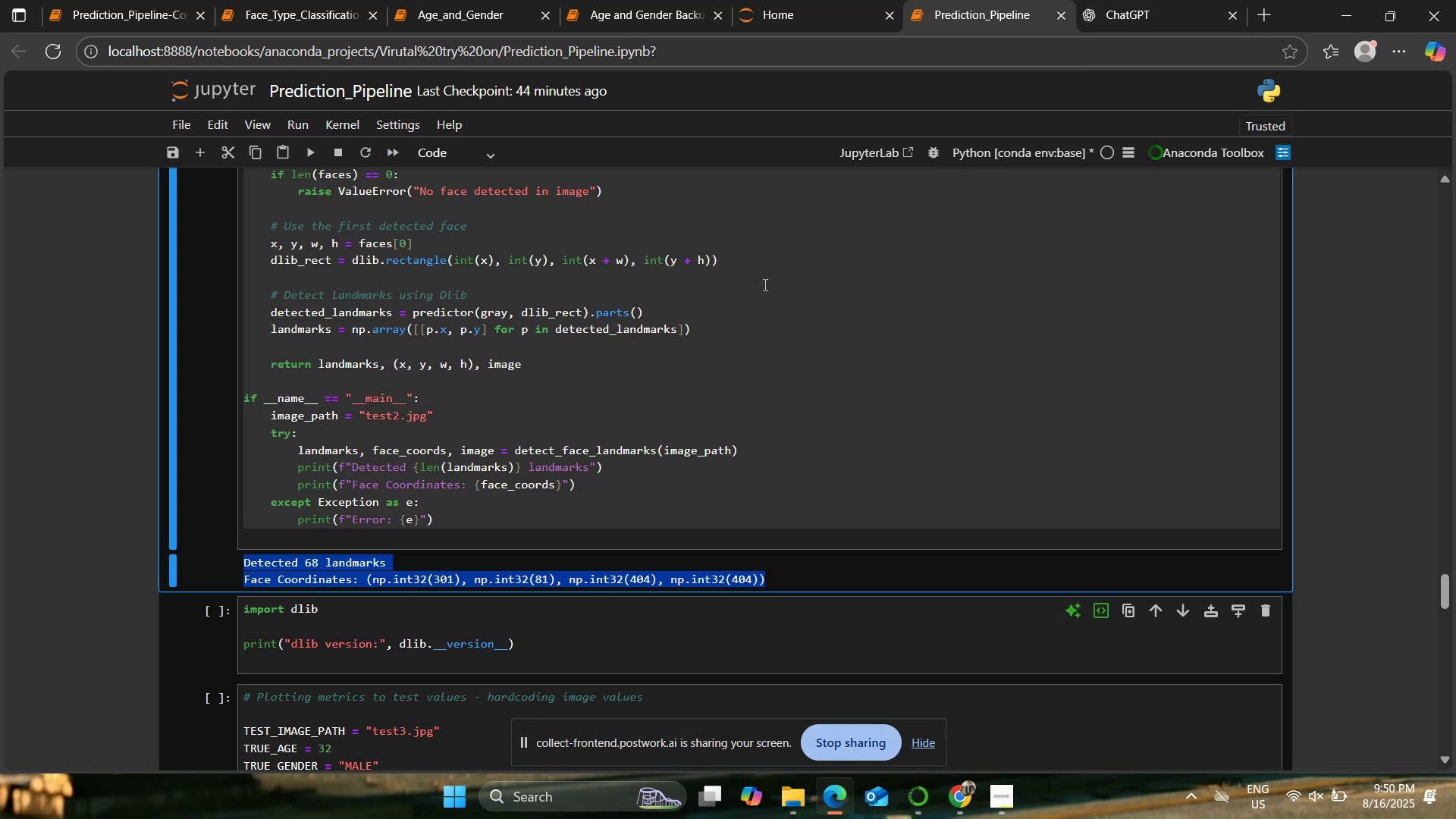 
scroll: coordinate [761, 287], scroll_direction: down, amount: 1.0
 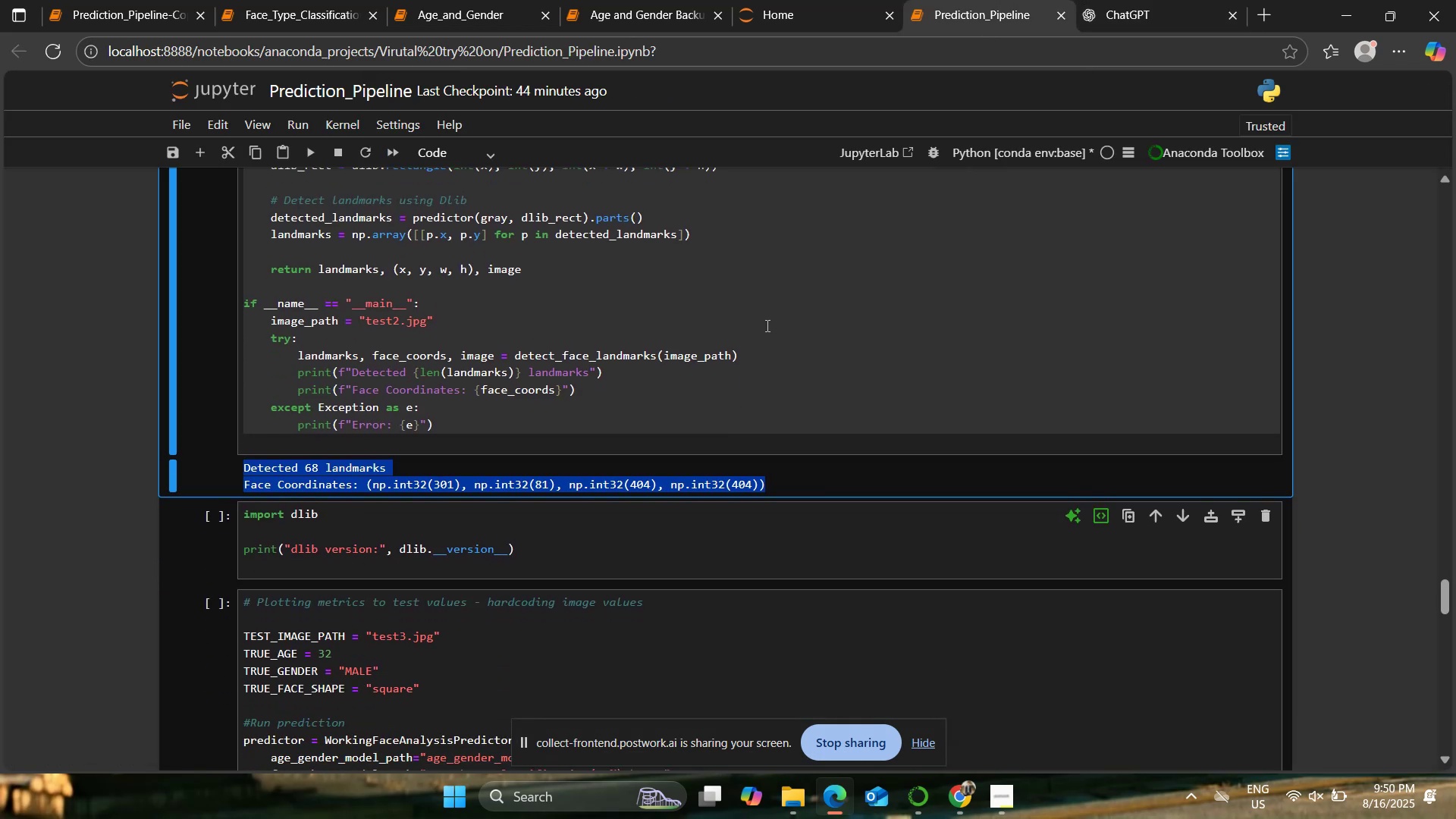 
left_click([767, 325])
 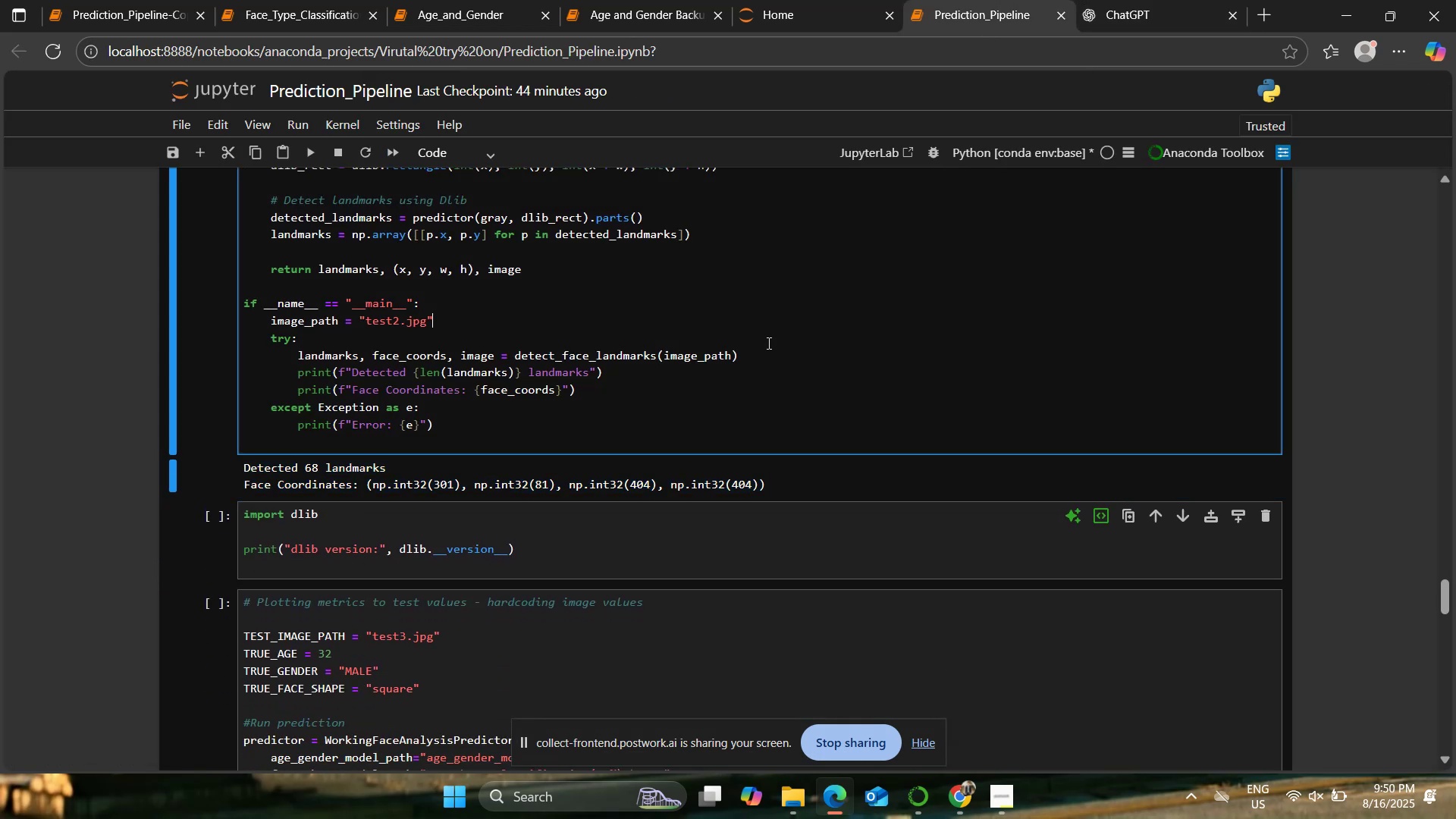 
scroll: coordinate [767, 345], scroll_direction: up, amount: 1.0
 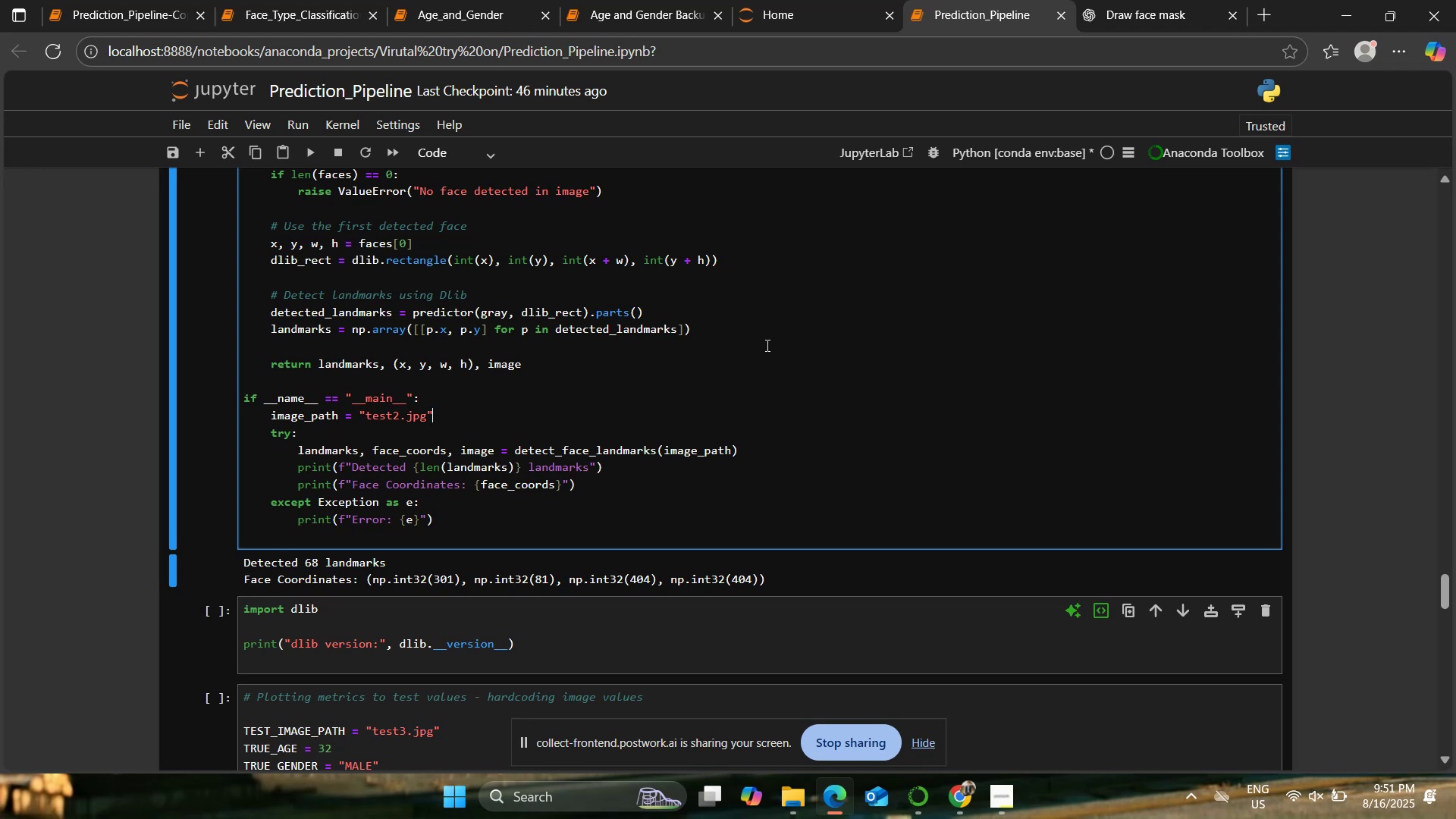 
wait(72.05)
 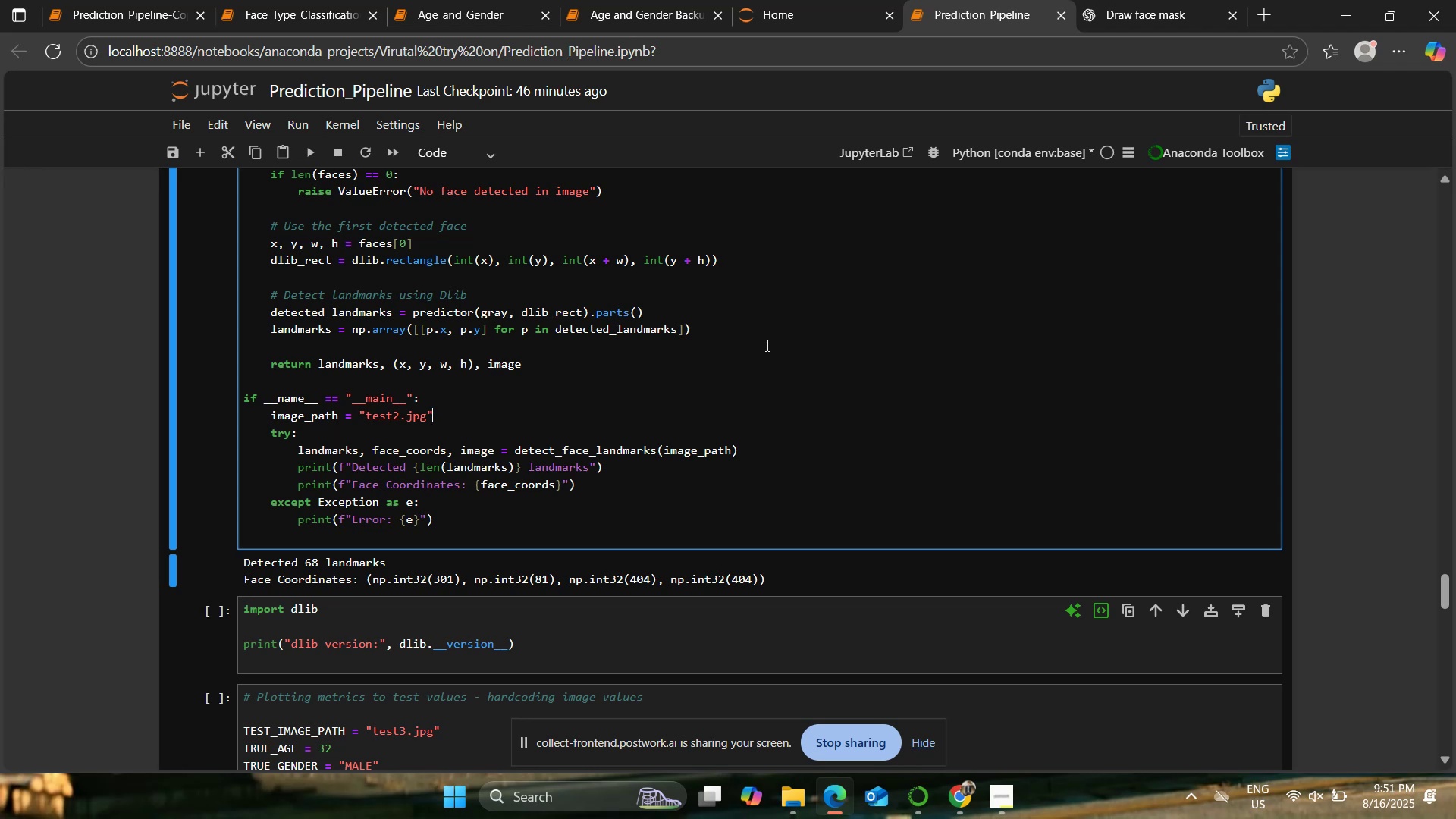 
left_click([1141, 0])
 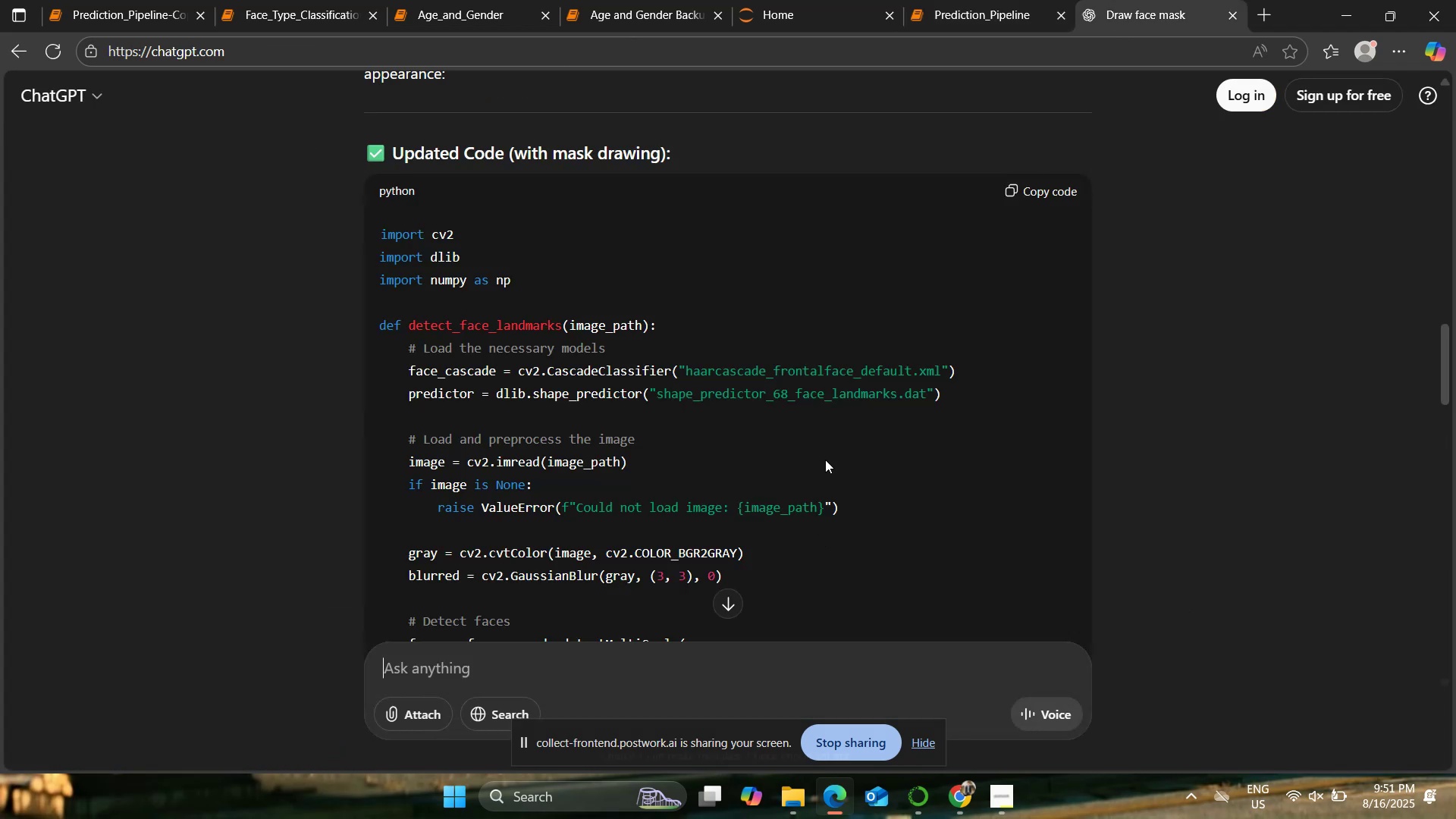 
scroll: coordinate [822, 456], scroll_direction: down, amount: 6.0
 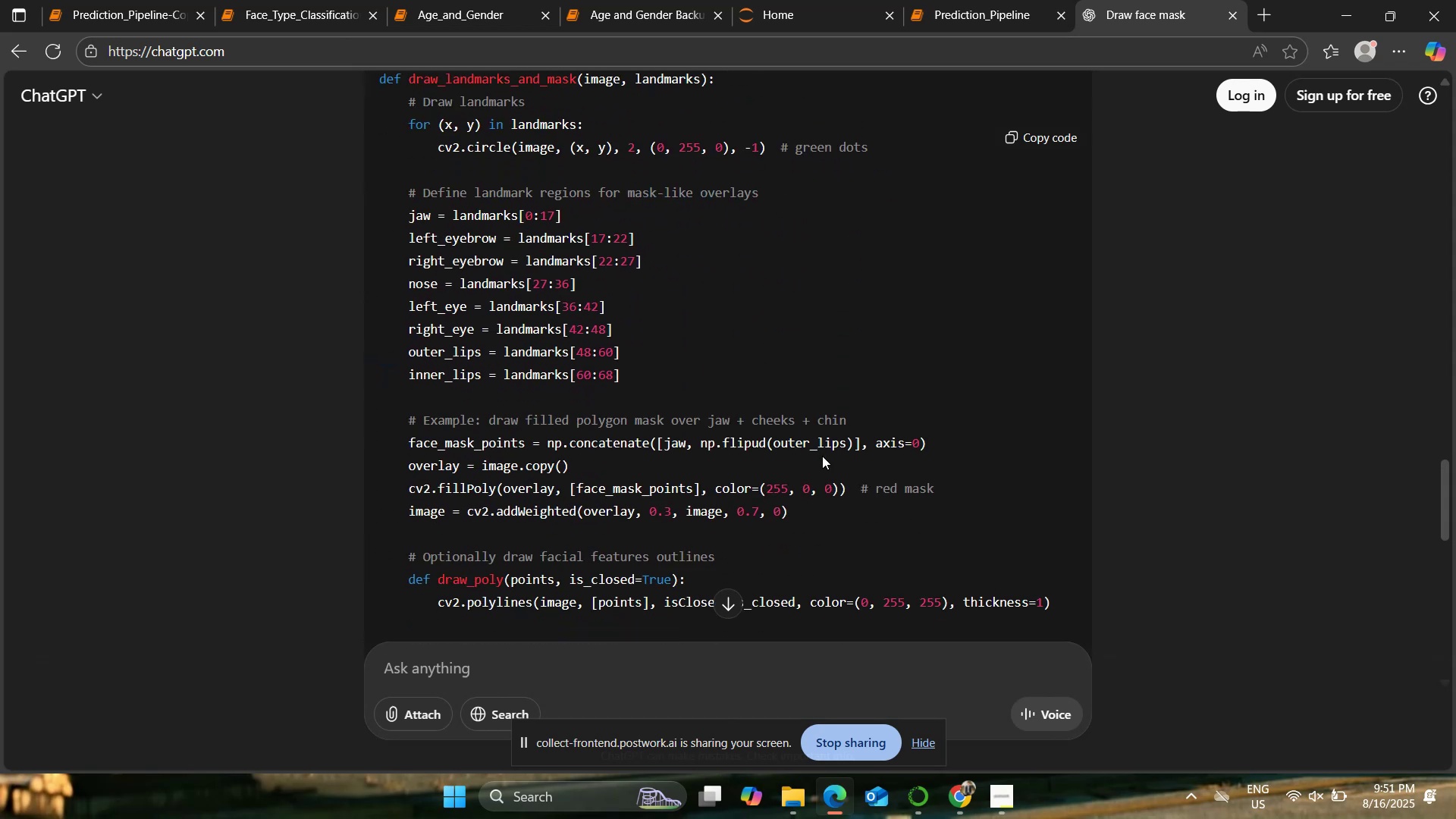 
scroll: coordinate [822, 456], scroll_direction: up, amount: 1.0
 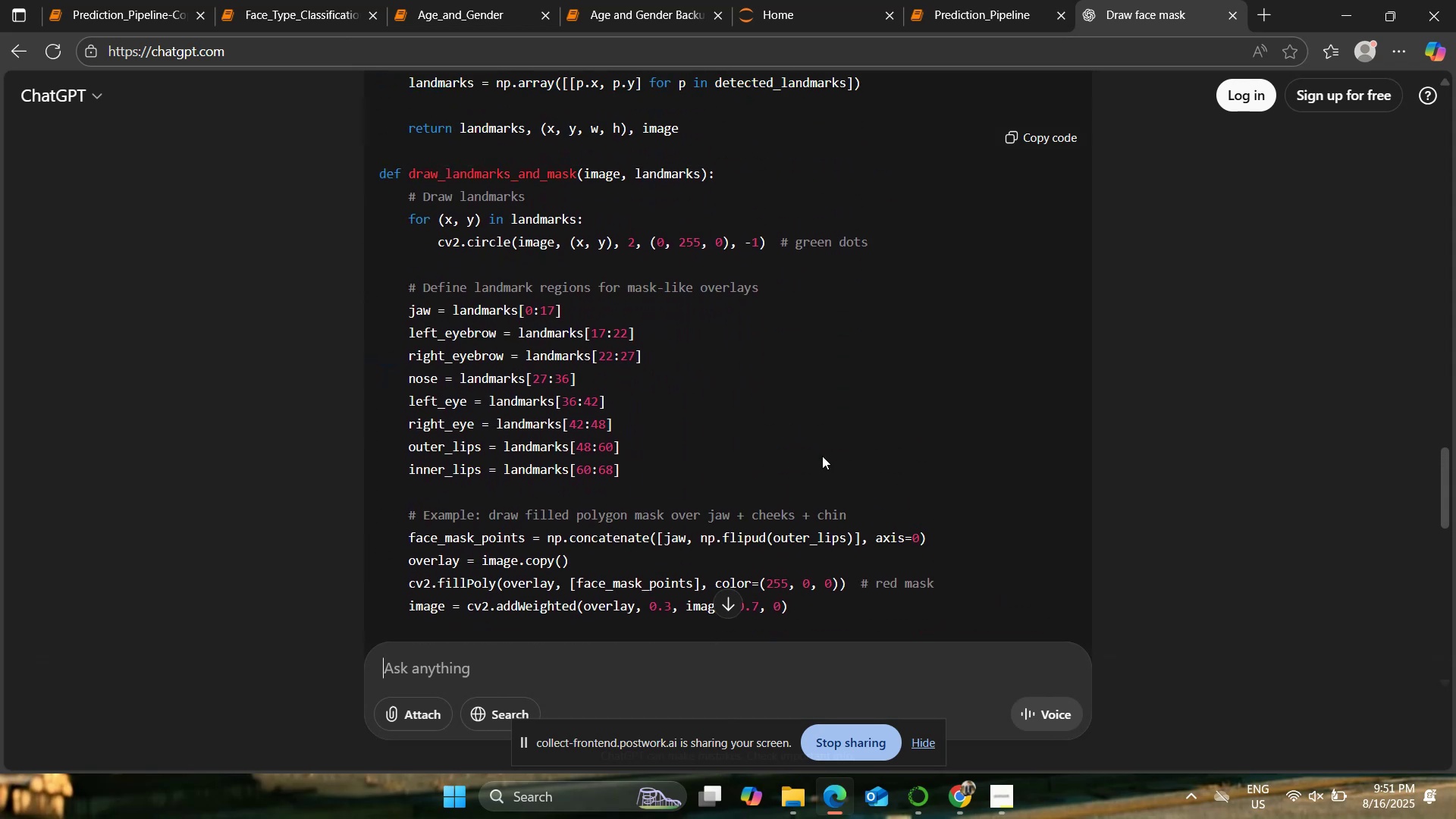 
scroll: coordinate [822, 456], scroll_direction: down, amount: 1.0
 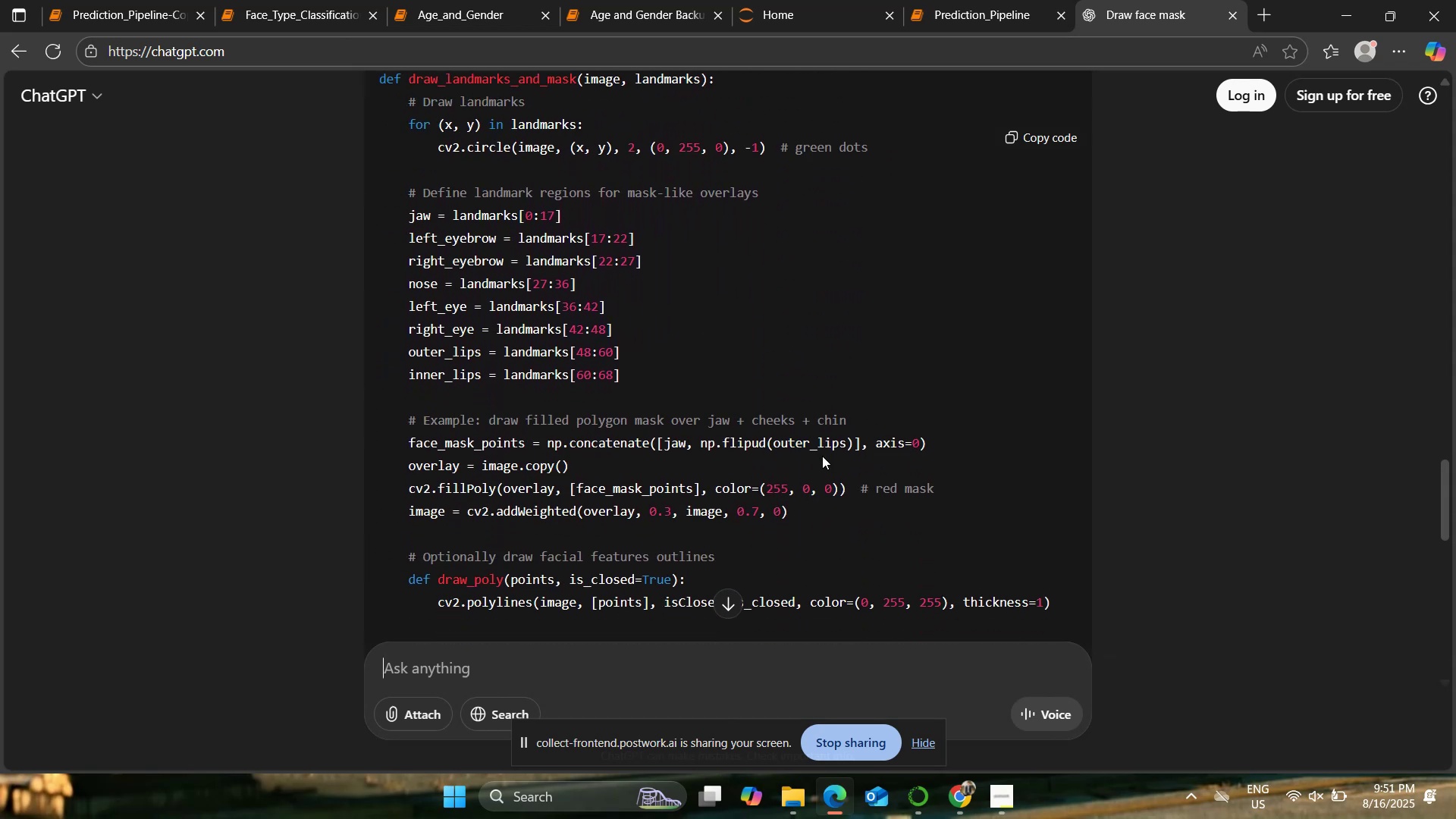 
wait(8.53)
 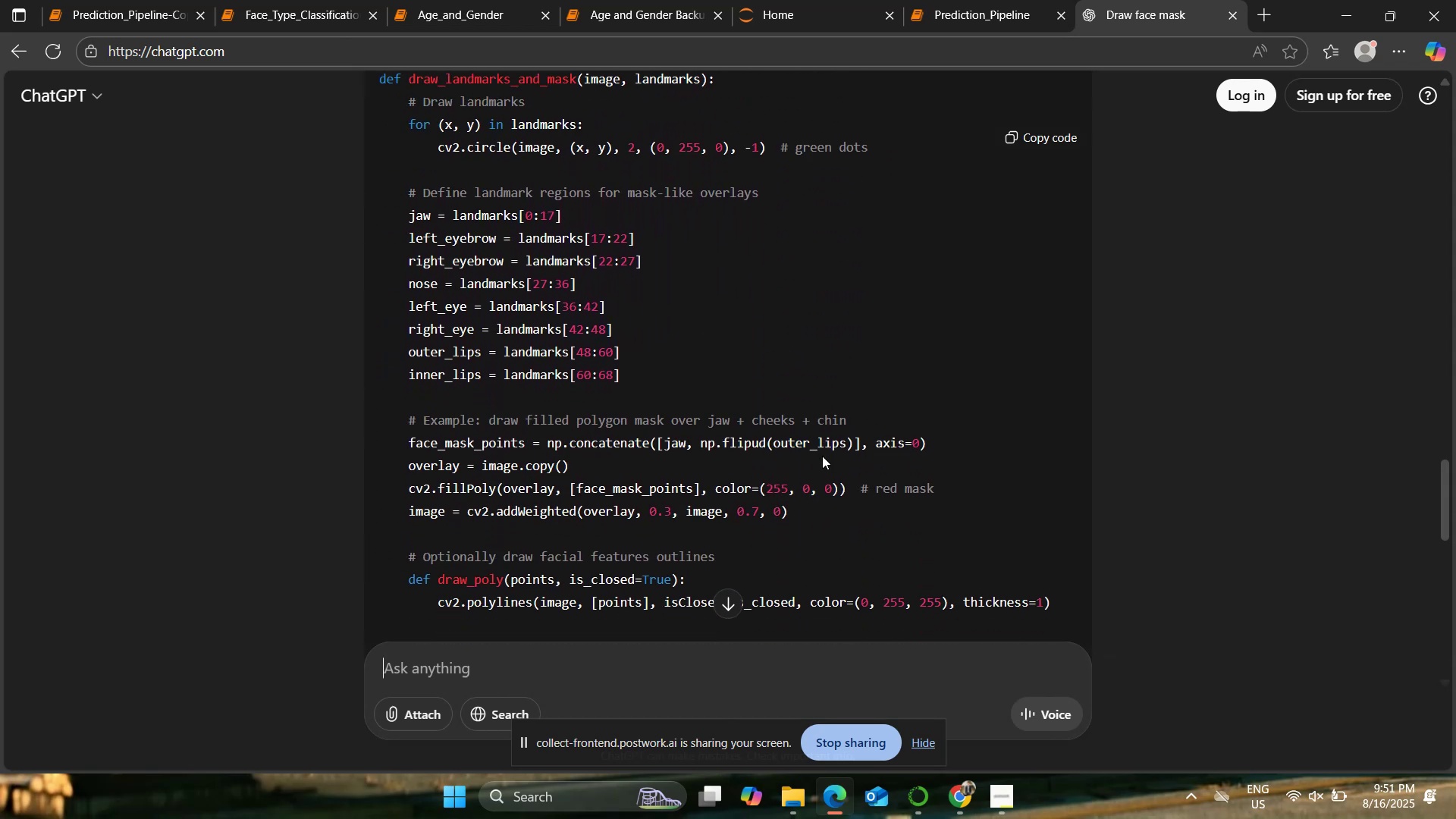 
scroll: coordinate [834, 452], scroll_direction: down, amount: 5.0
 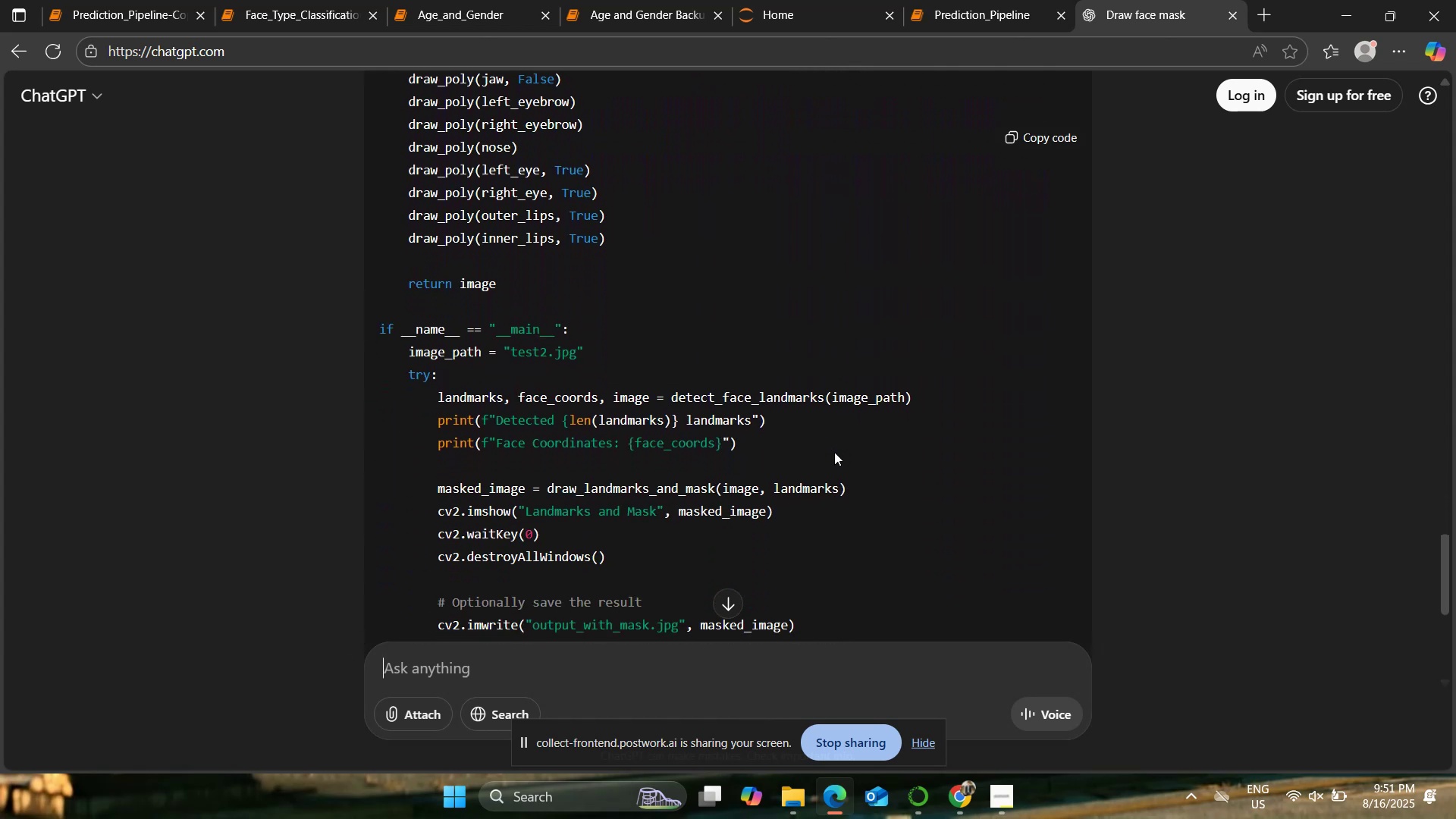 
wait(5.56)
 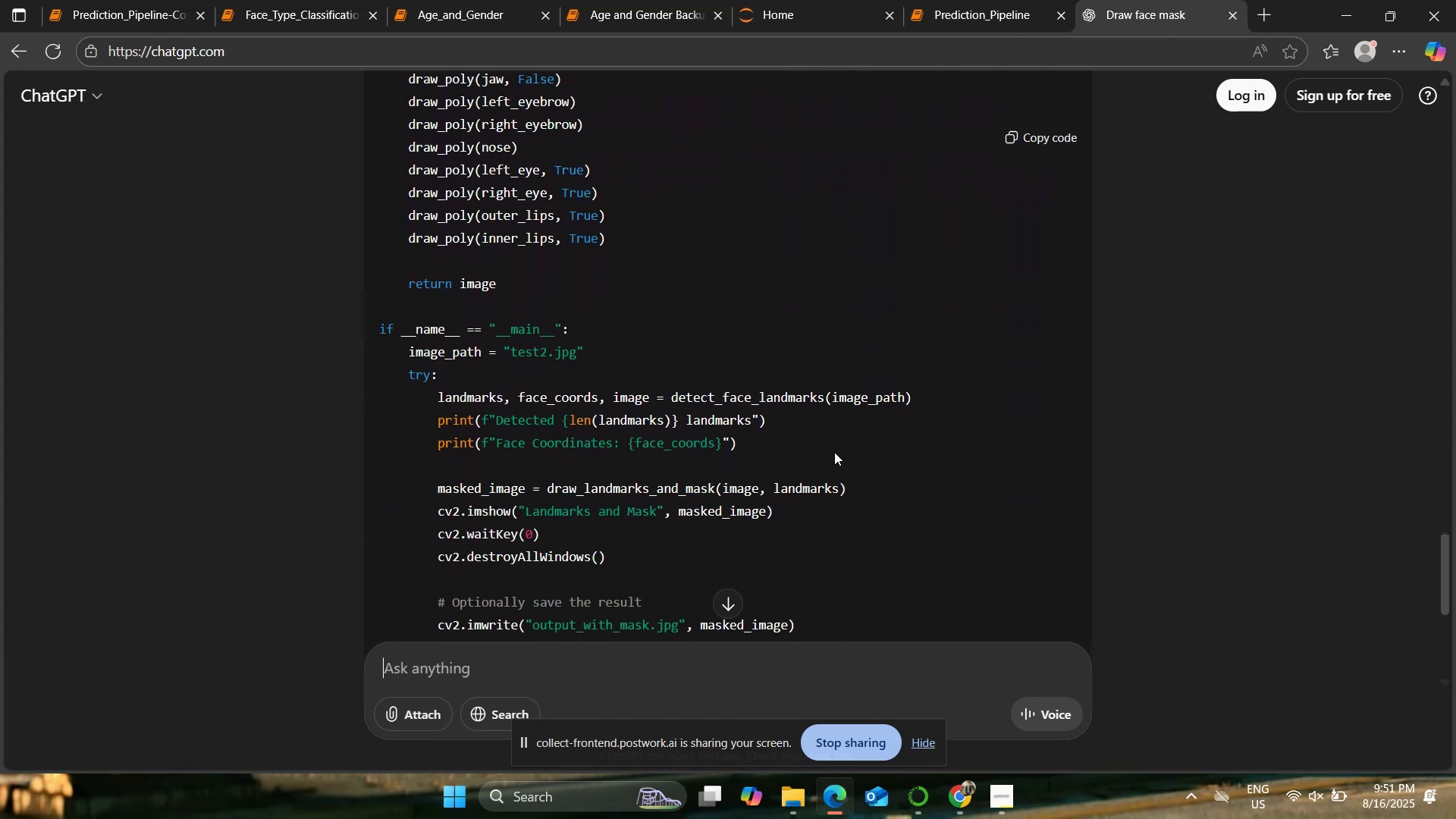 
scroll: coordinate [830, 447], scroll_direction: down, amount: 2.0
 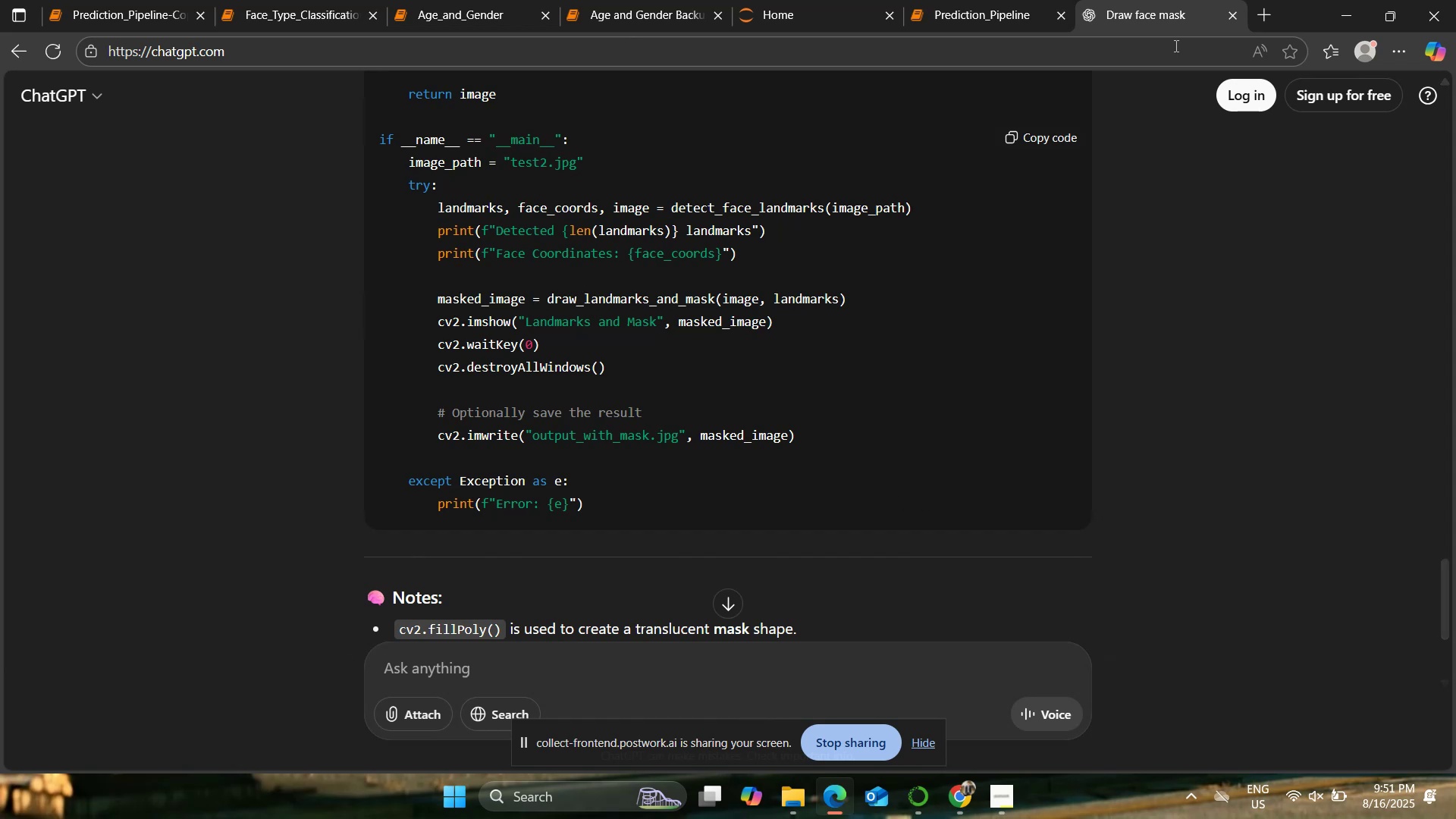 
double_click([825, 349])
 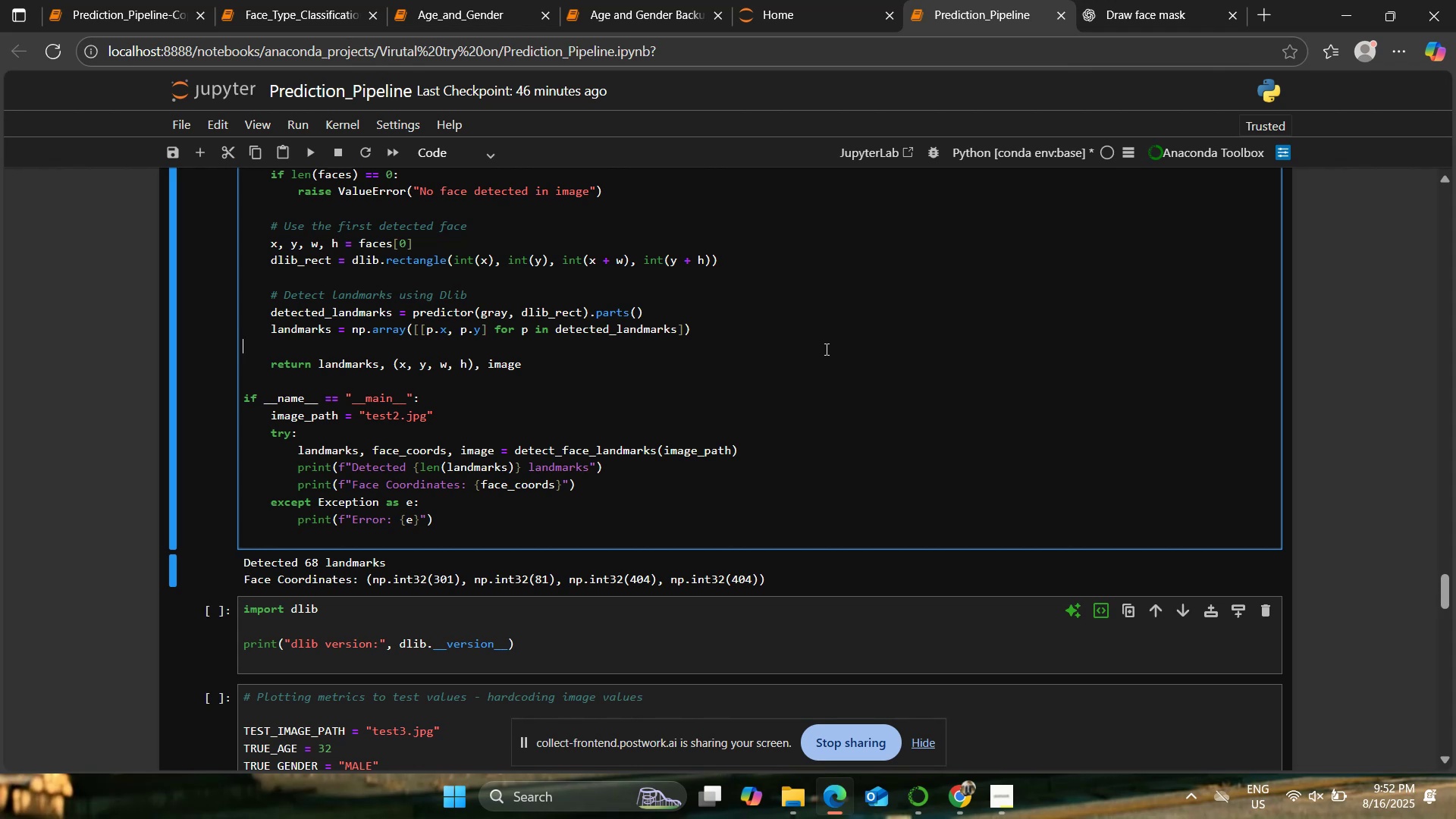 
wait(20.98)
 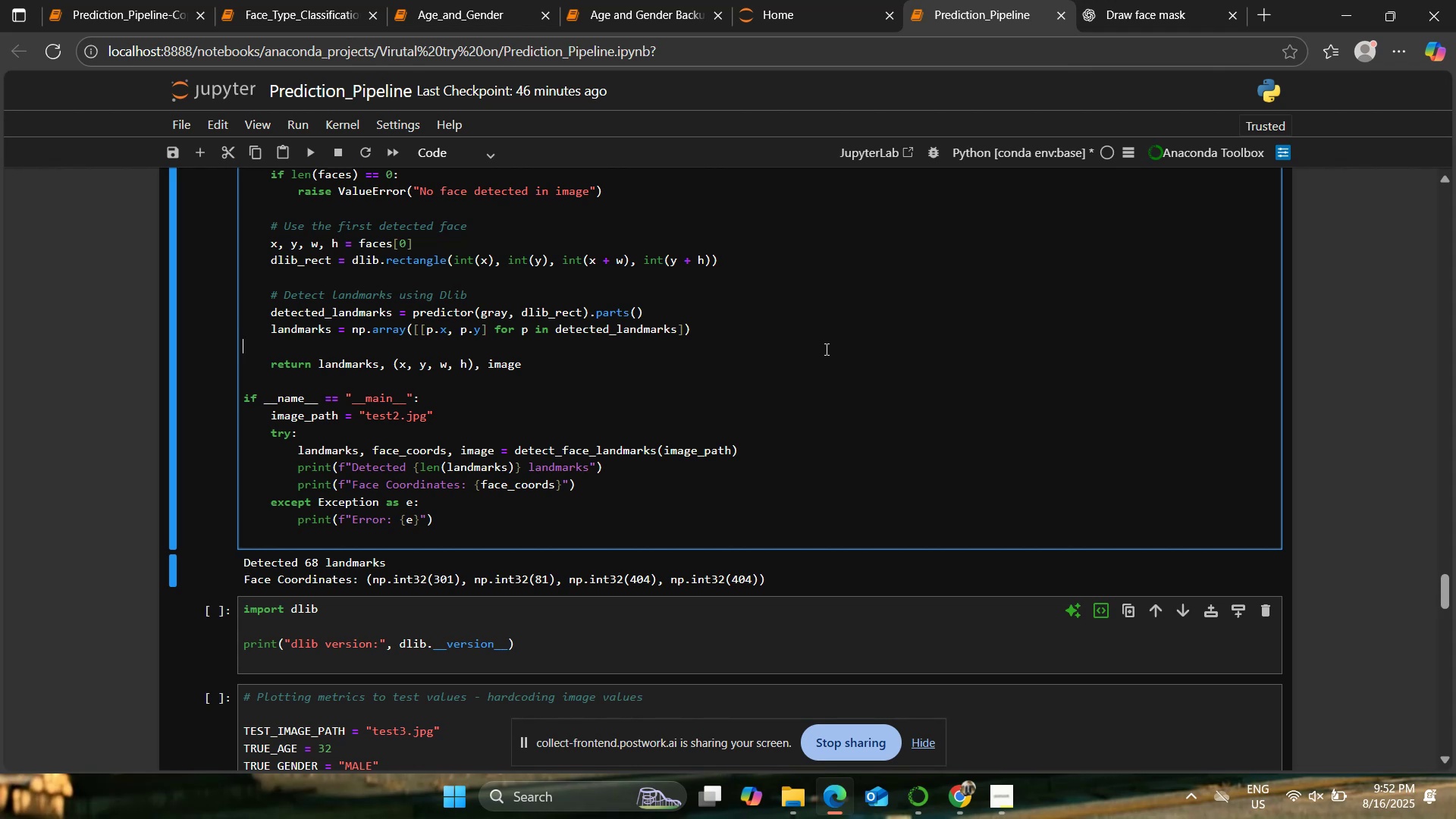 
key(ArrowDown)
 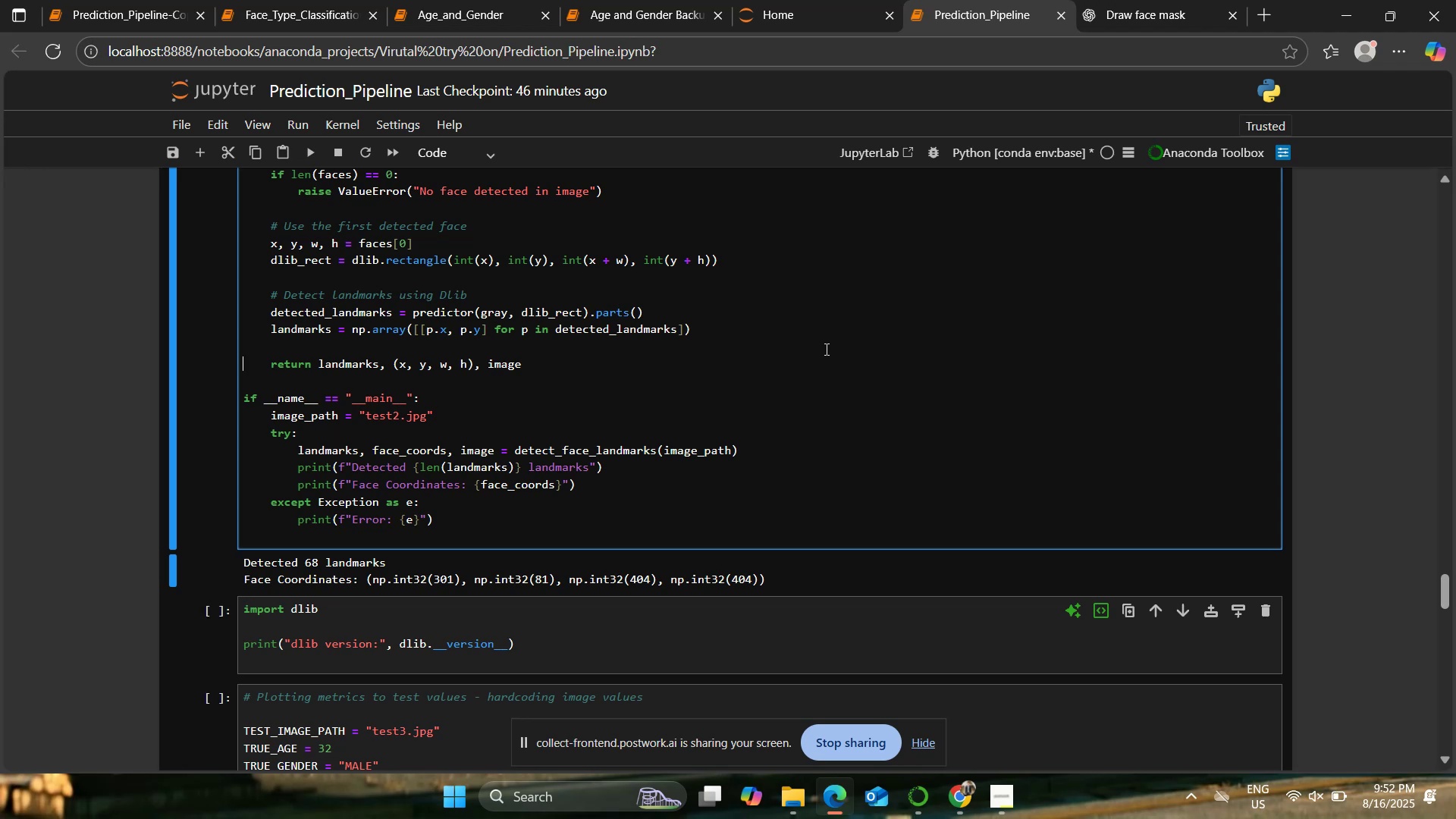 
key(ArrowDown)
 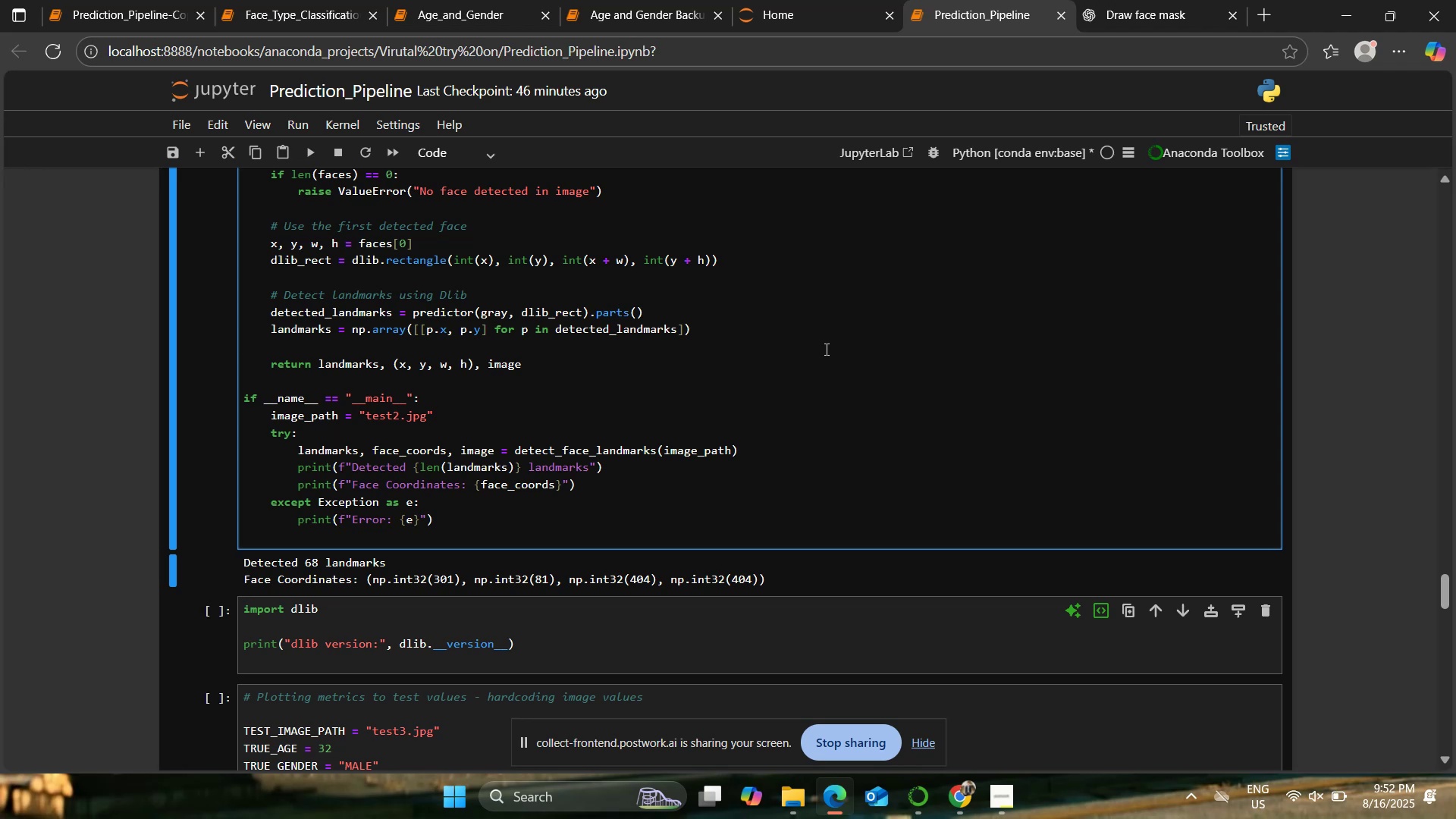 
key(Enter)
 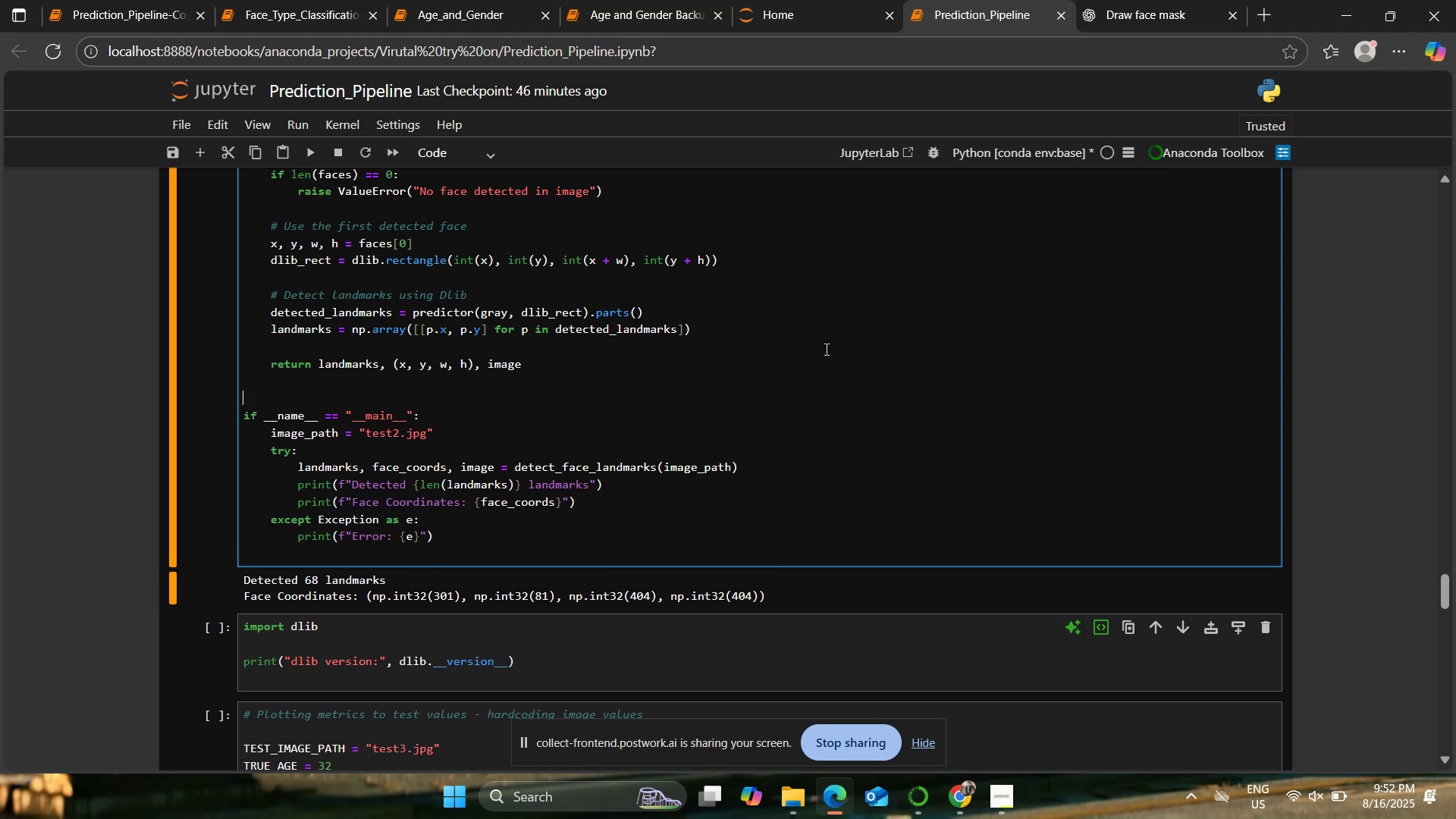 
key(Enter)
 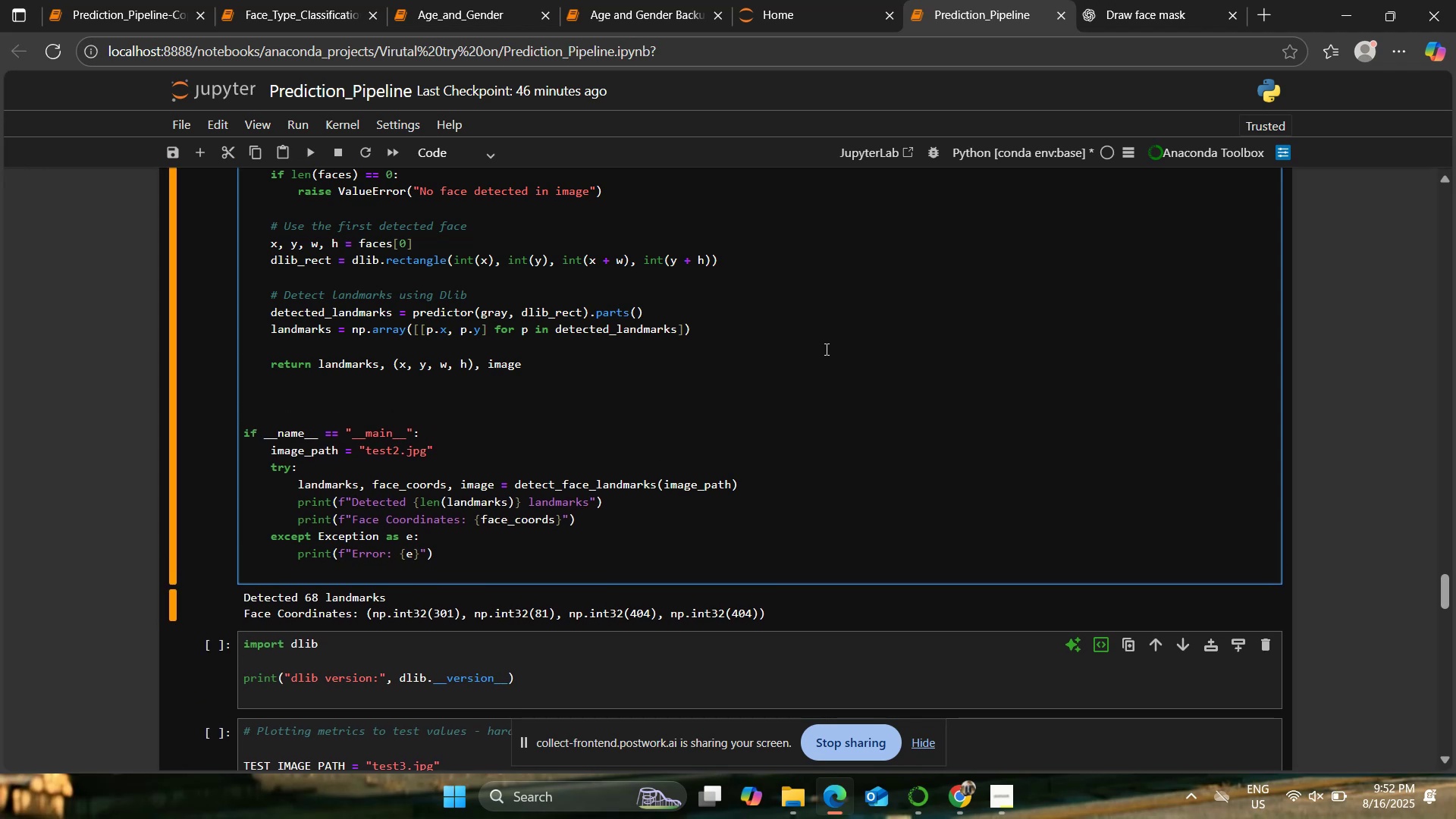 
key(ArrowUp)
 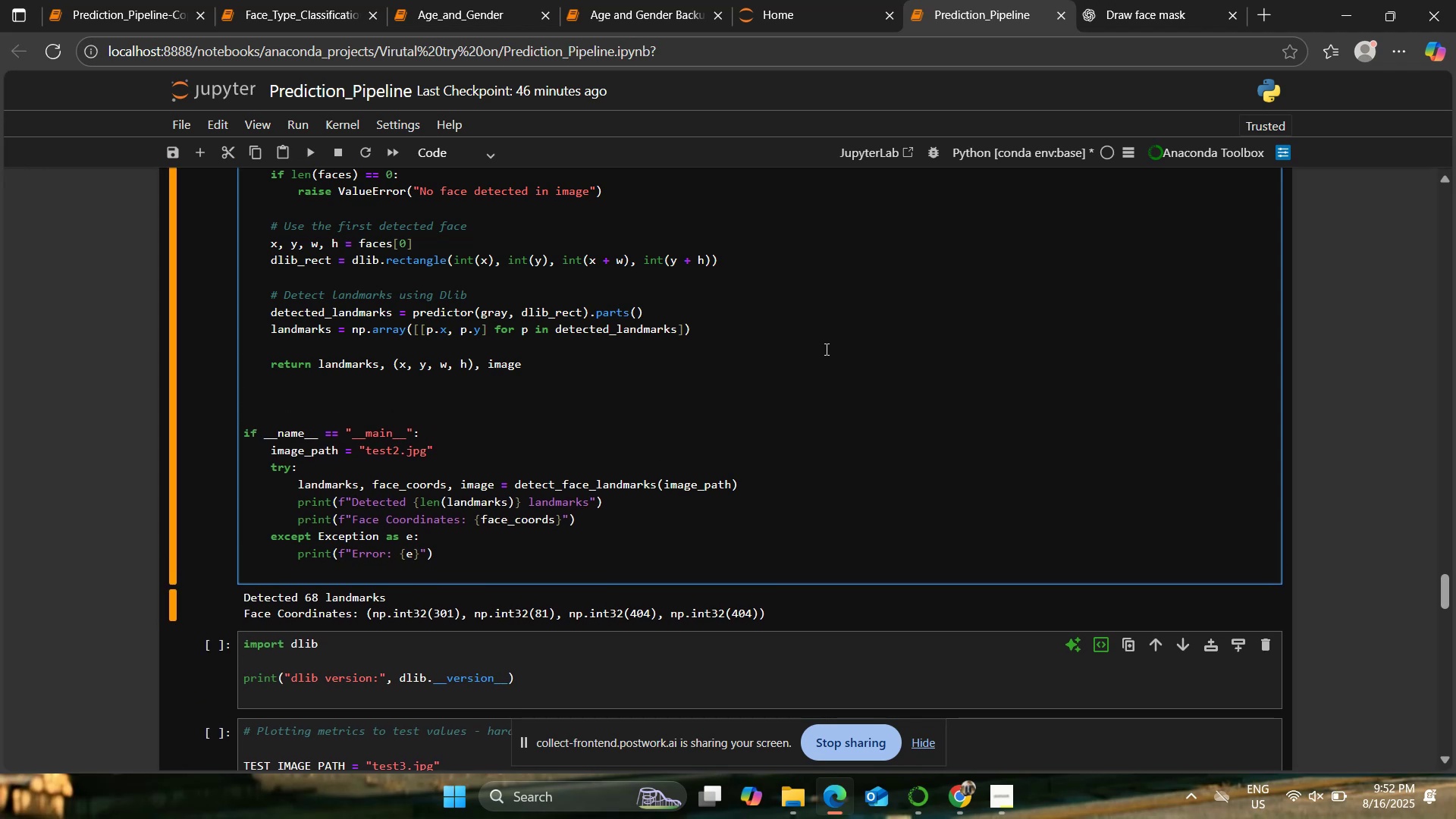 
type(def )
 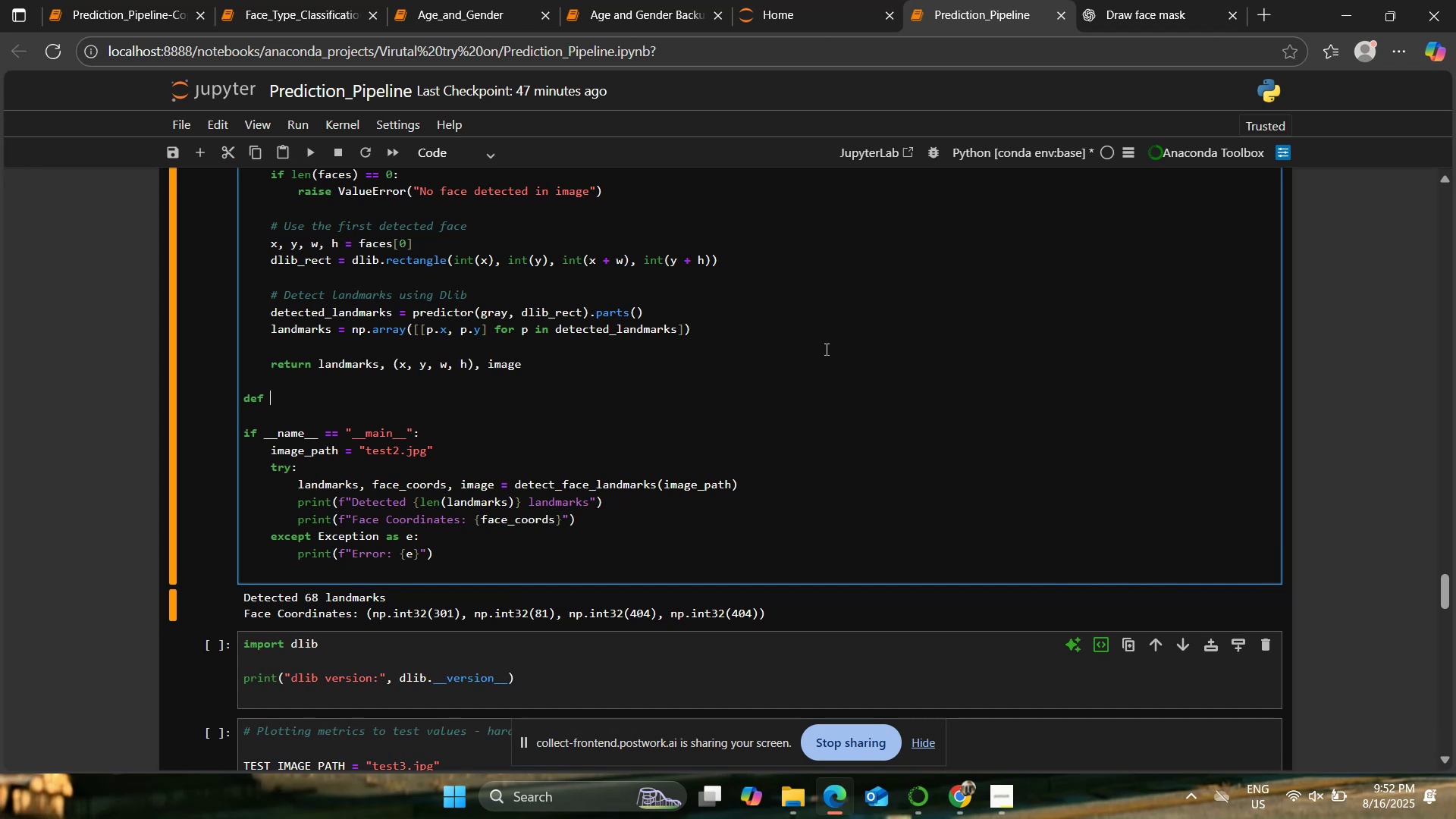 
wait(13.99)
 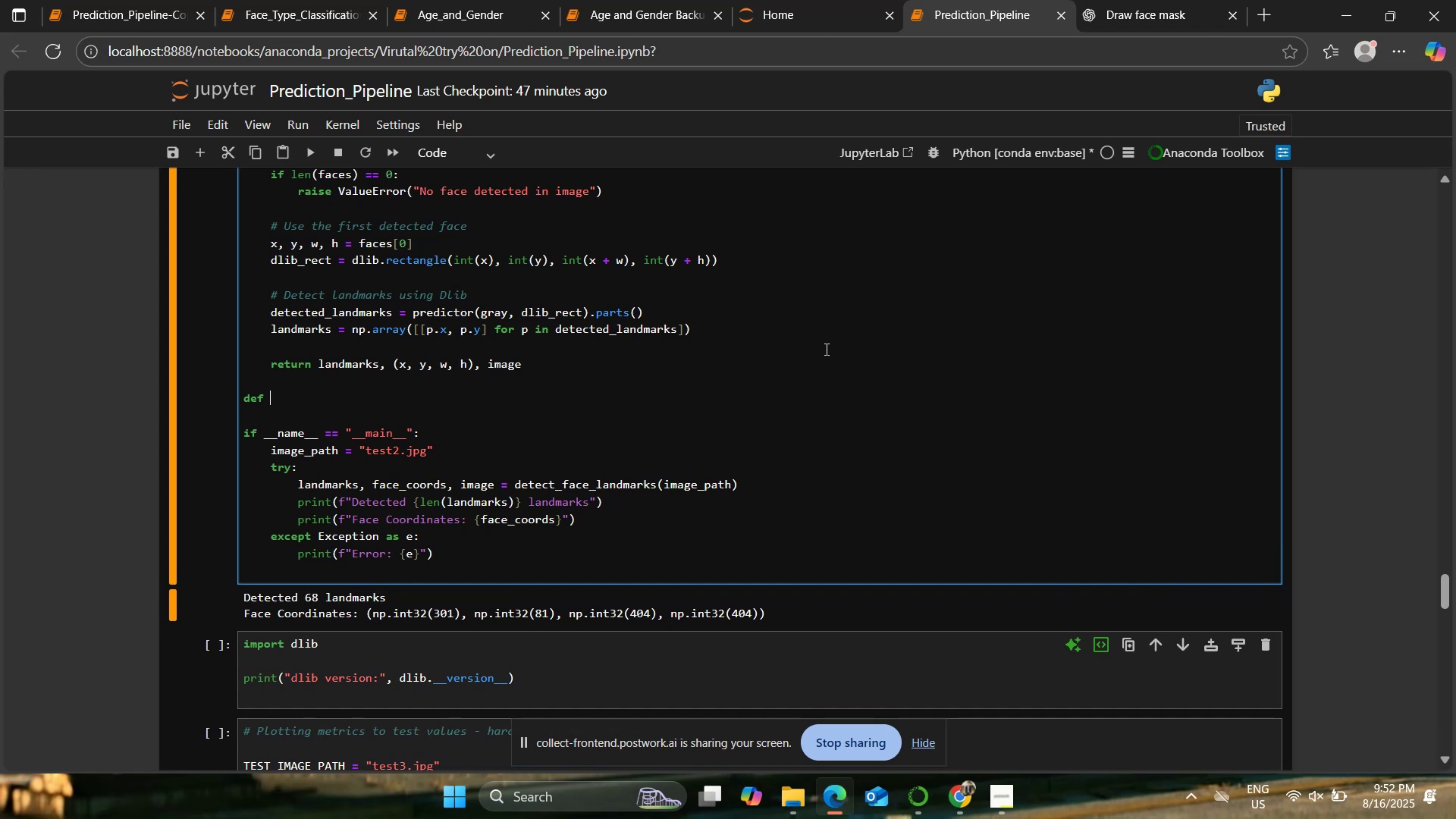 
type(draw_landmarks_and_mask(image, landmarks):)
 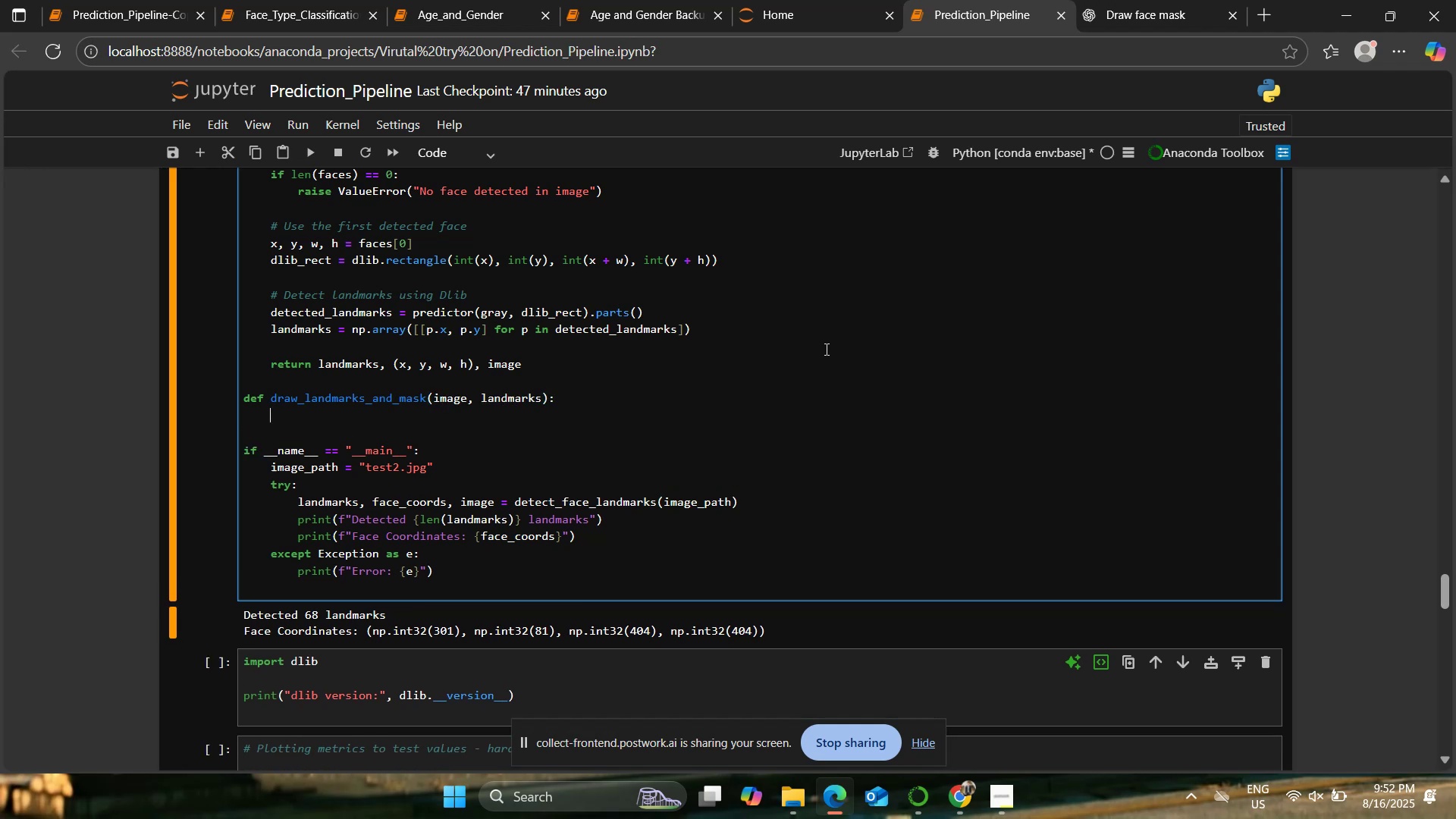 
 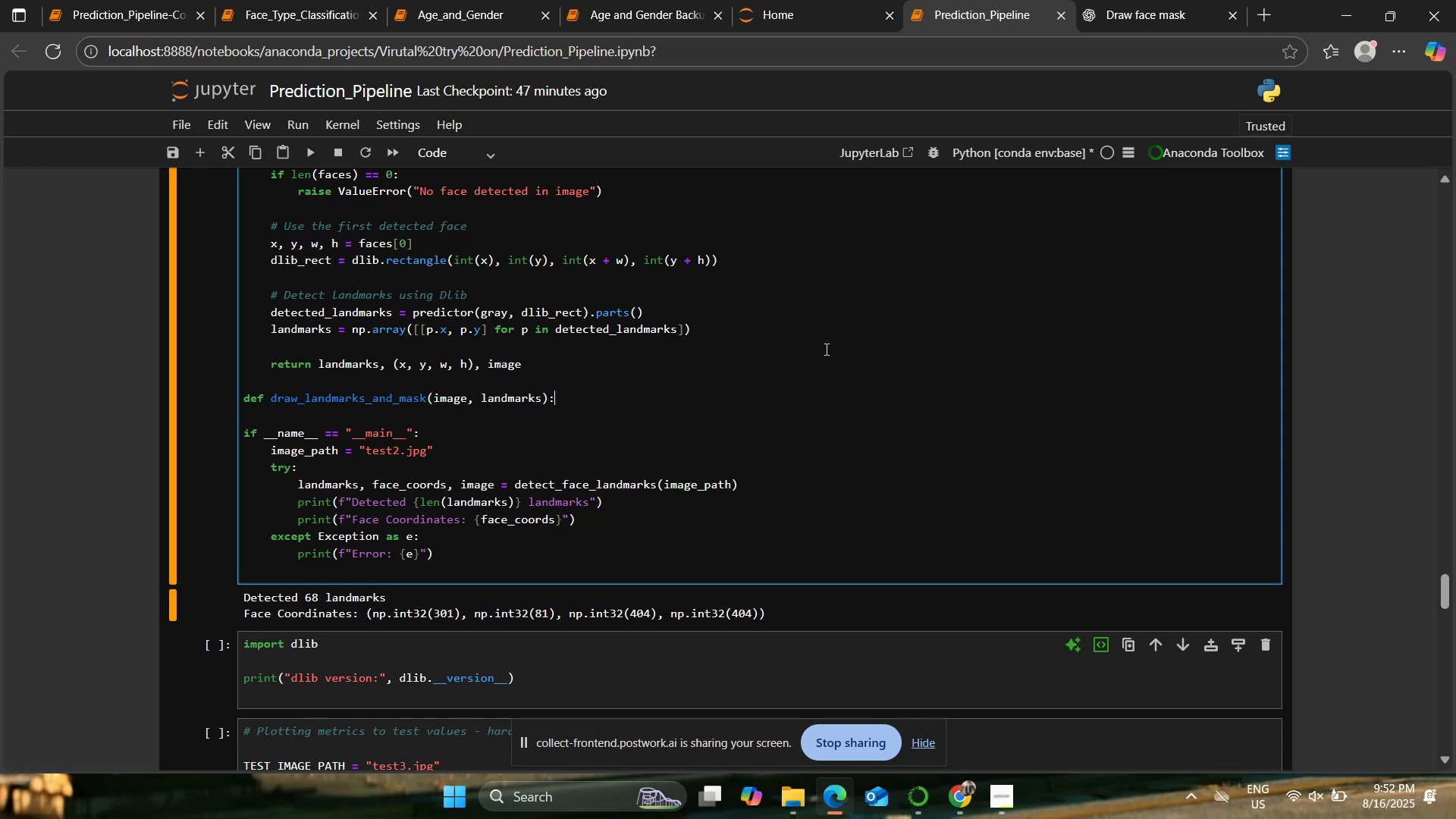 
key(Enter)
 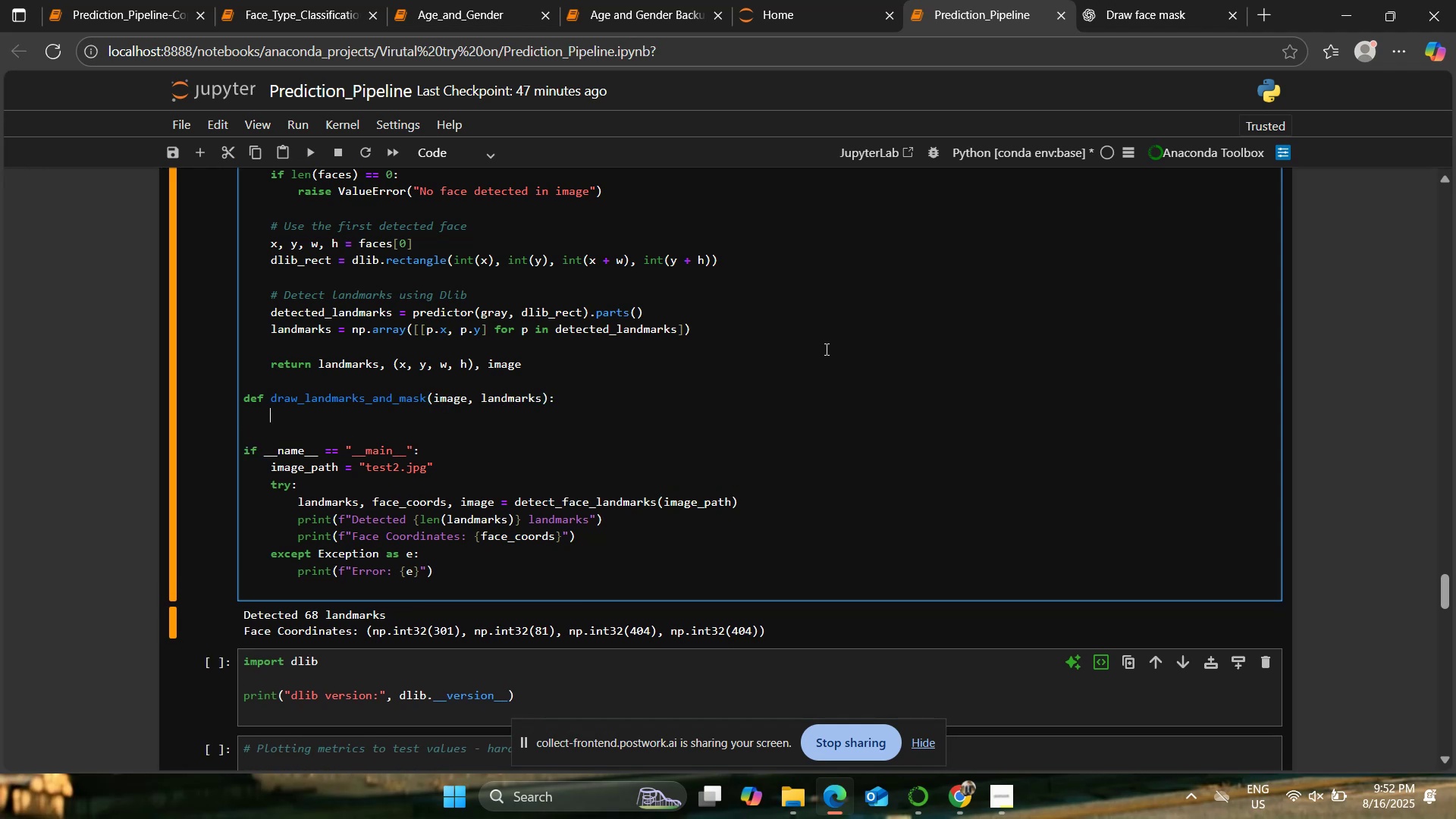 
type(#Draw Landmarks)
 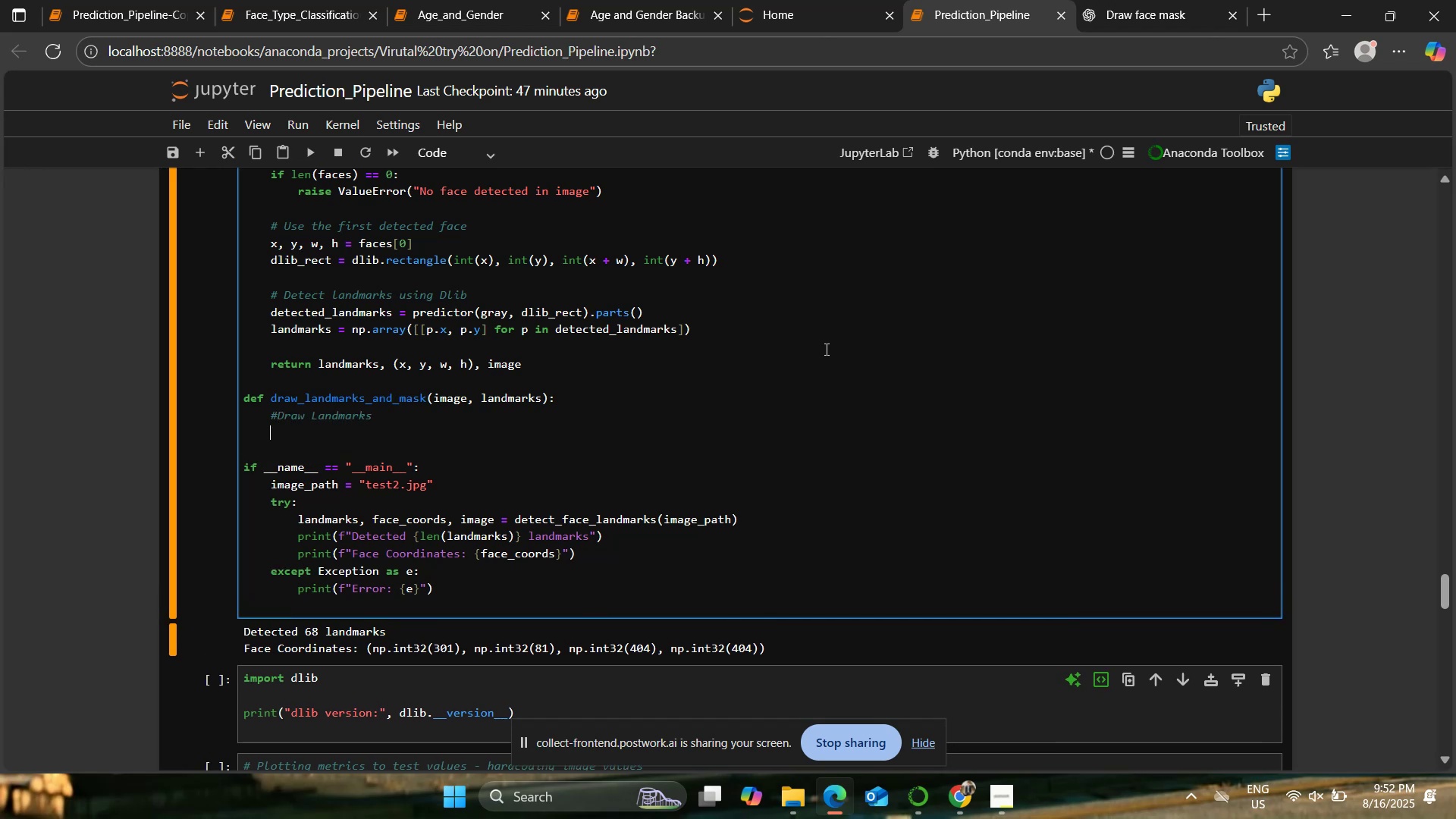 
 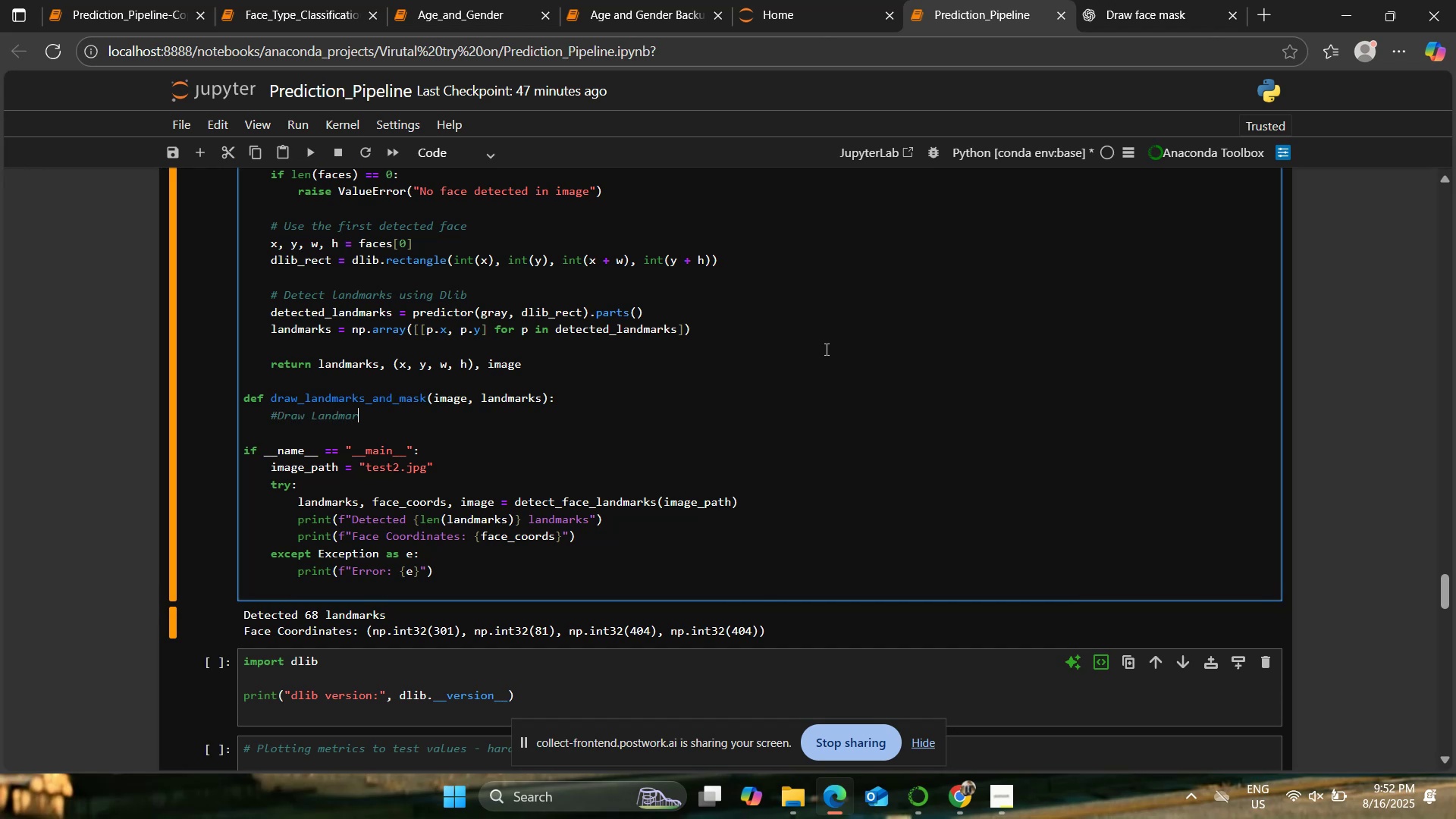 
key(Enter)
 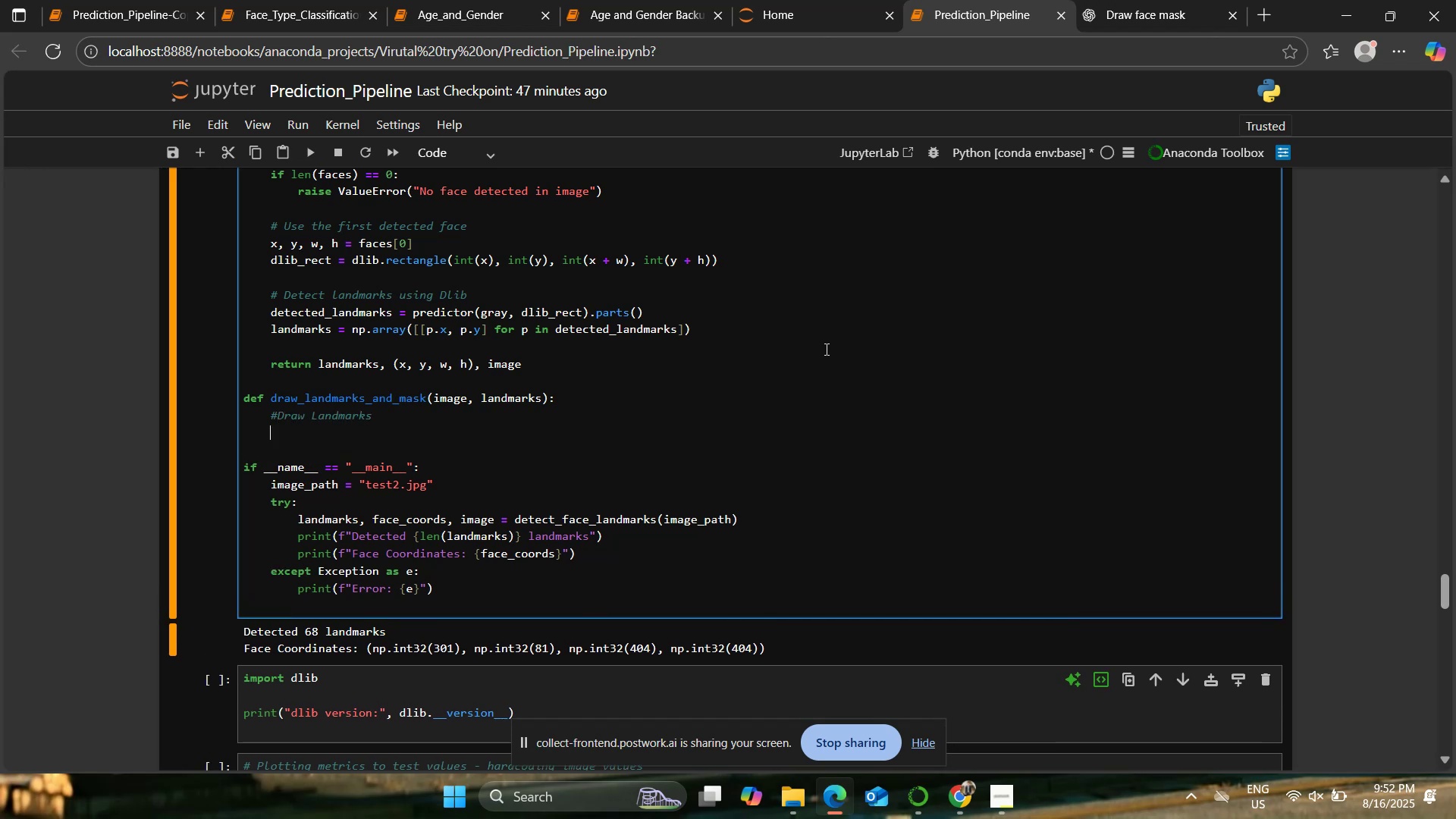 
type(for (x,y) in landmarks:)
 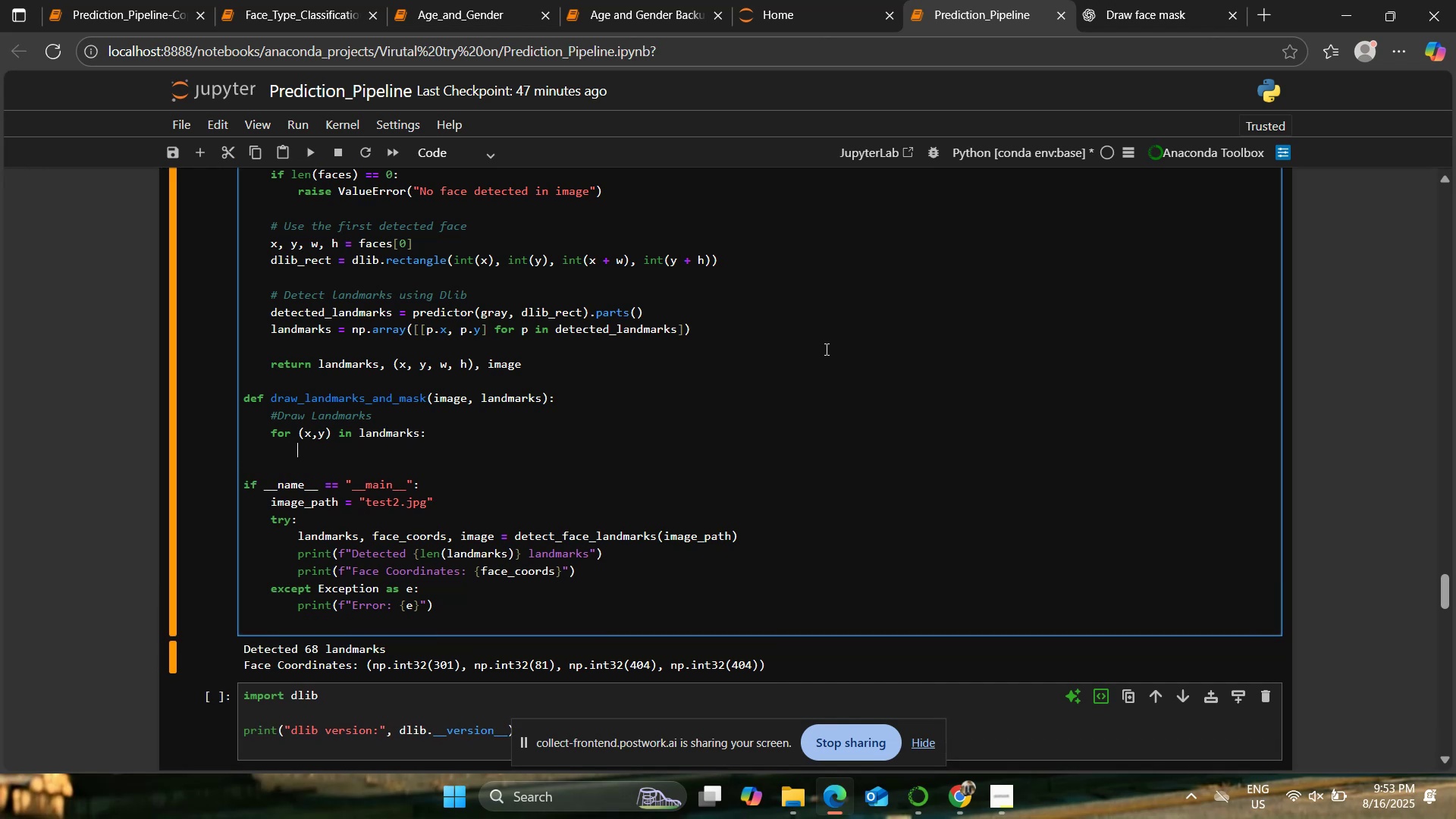 
 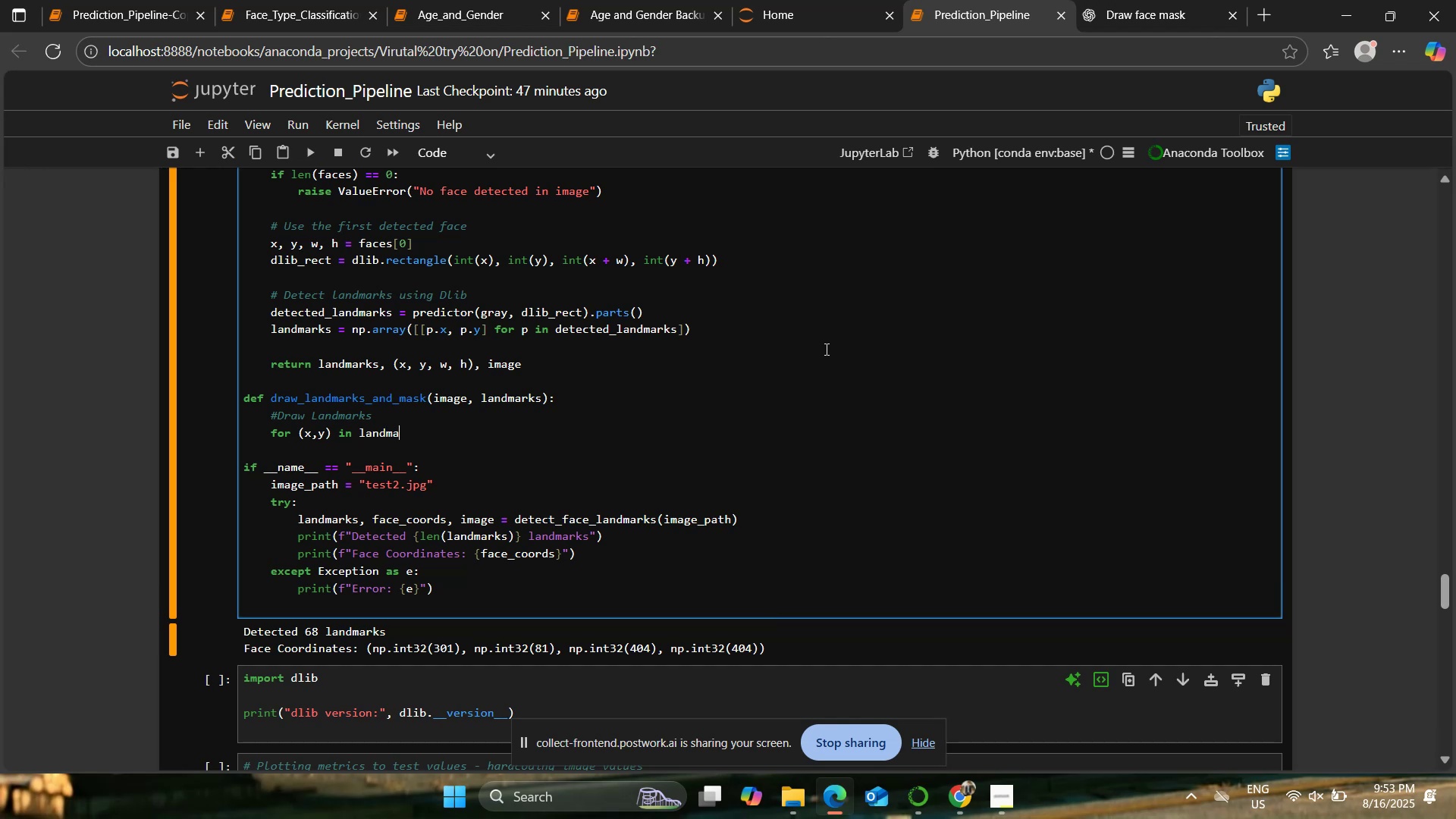 
key(Enter)
 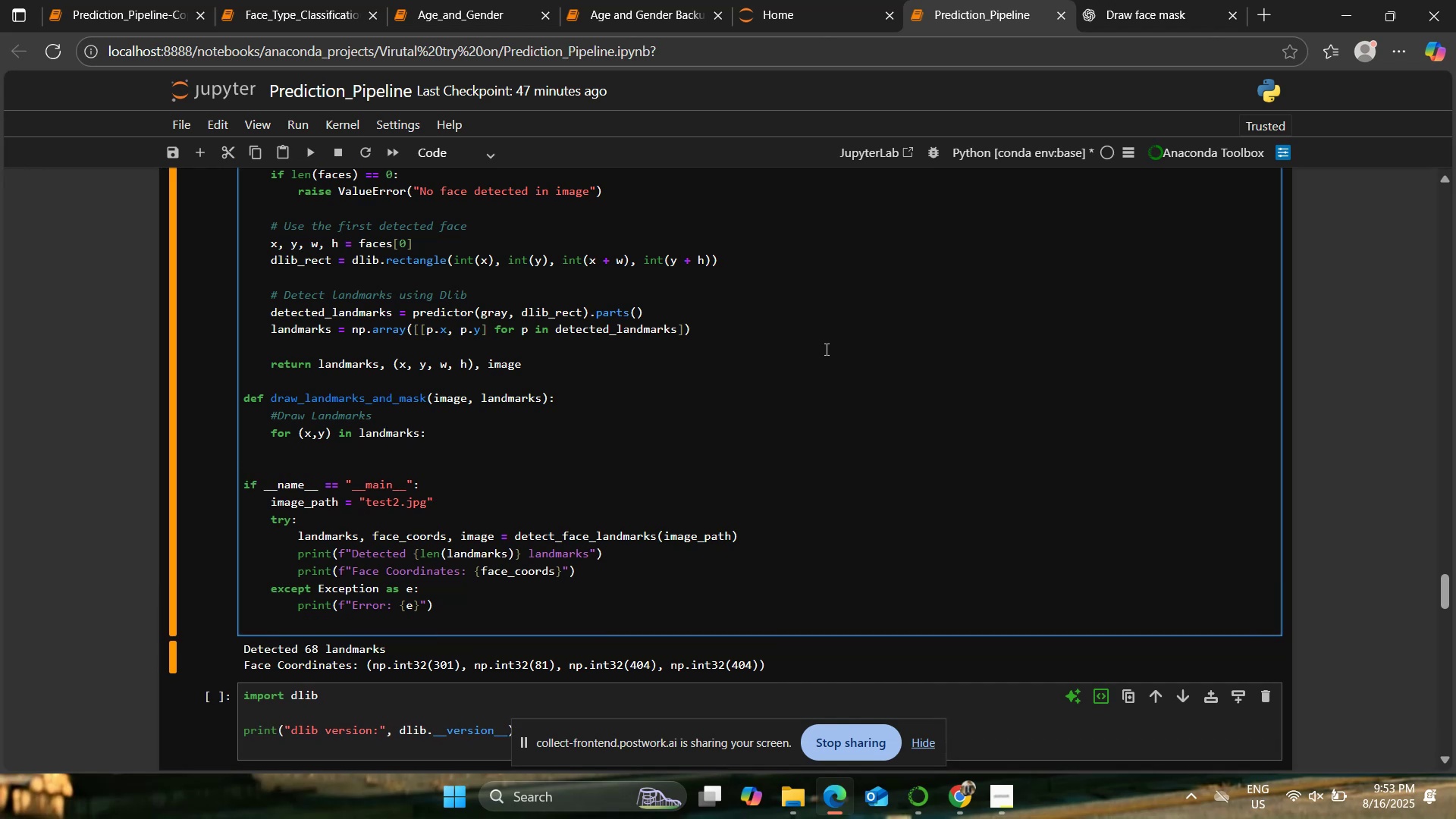 
type(cv2.circle(image,(x,y),2, (0,255,9)
key(Backspace)
type(0),01)
key(Backspace)
key(Backspace)
type(-1) # This will draw green dots)
 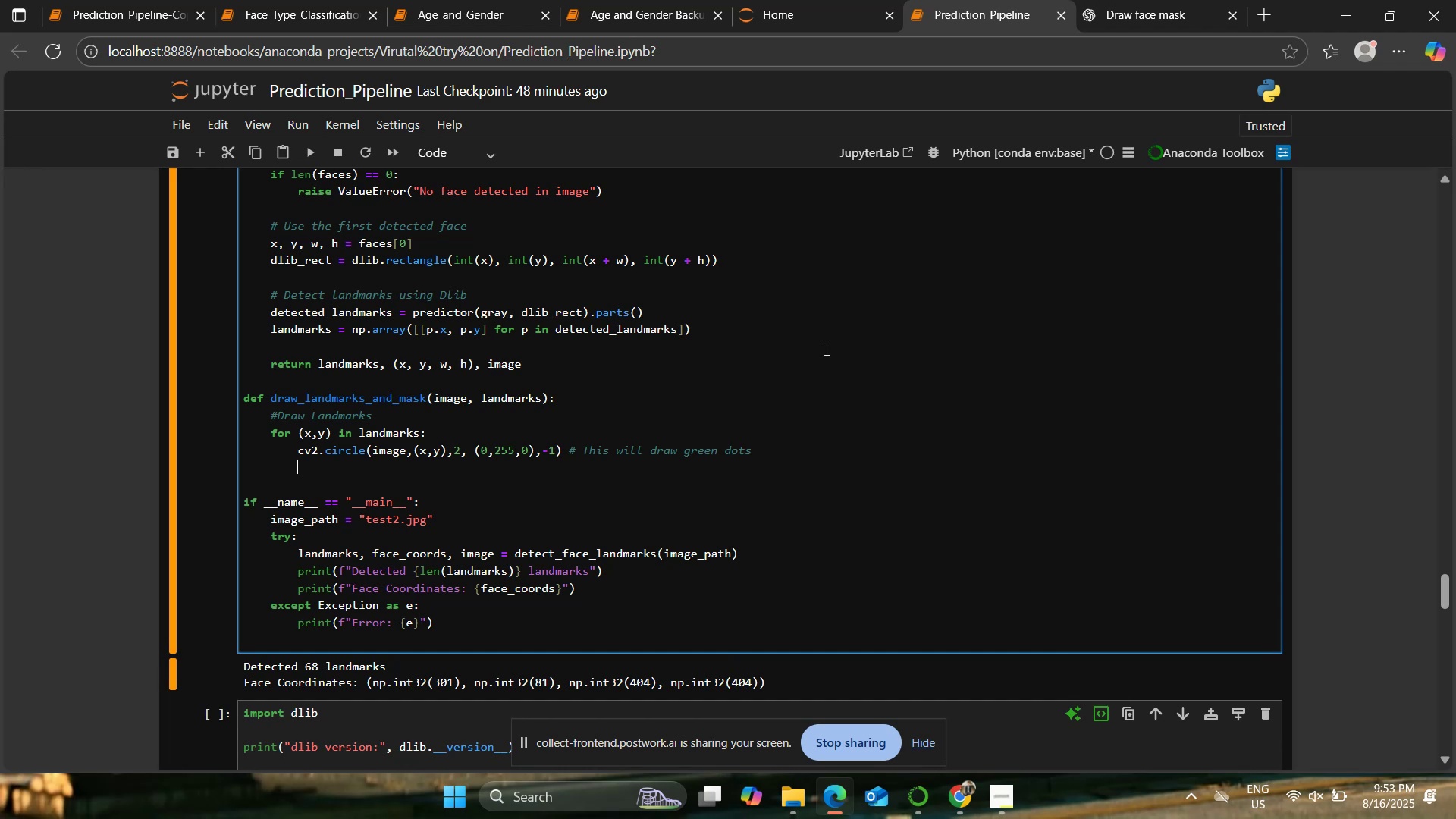 
 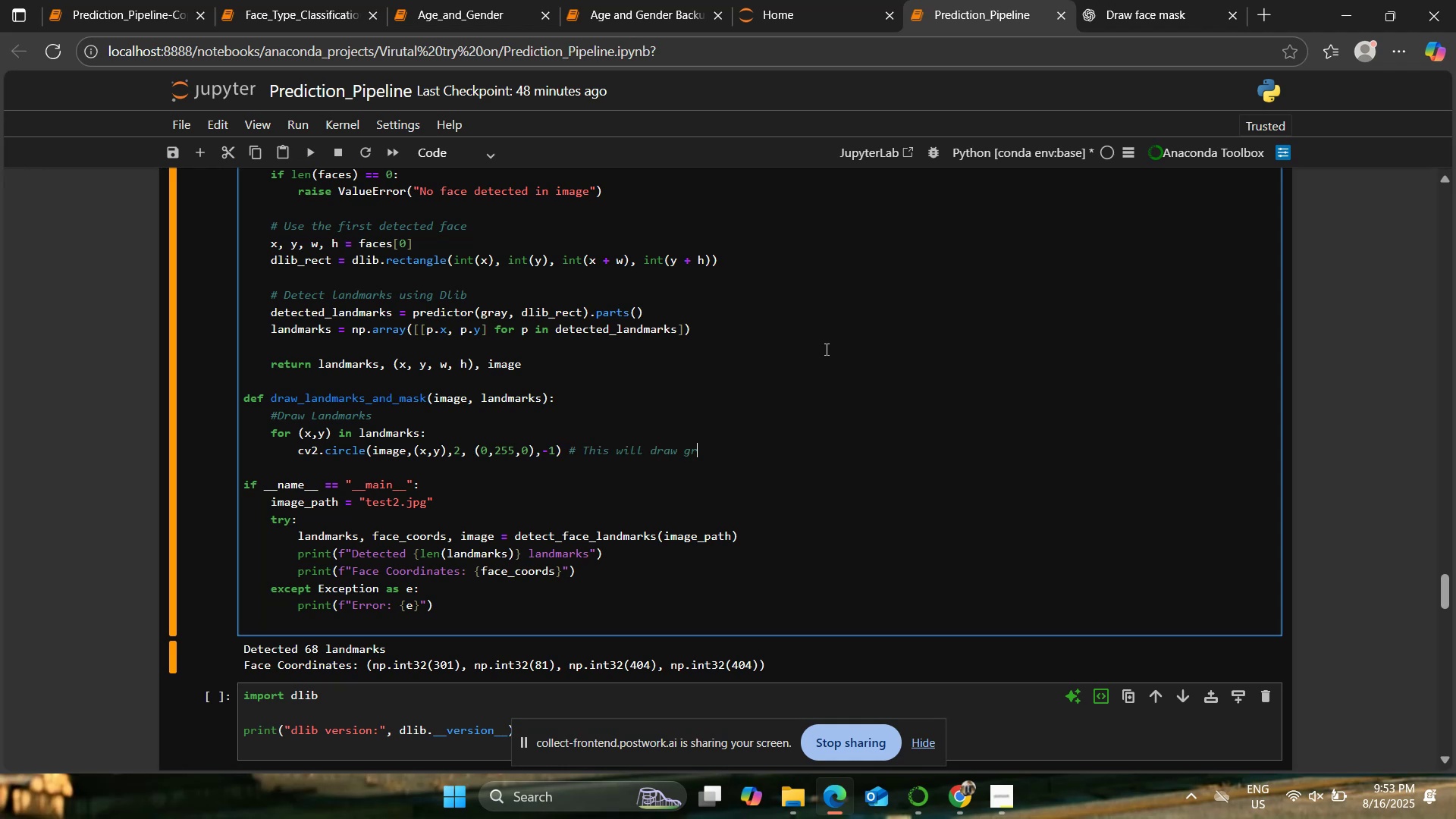 
key(Enter)
 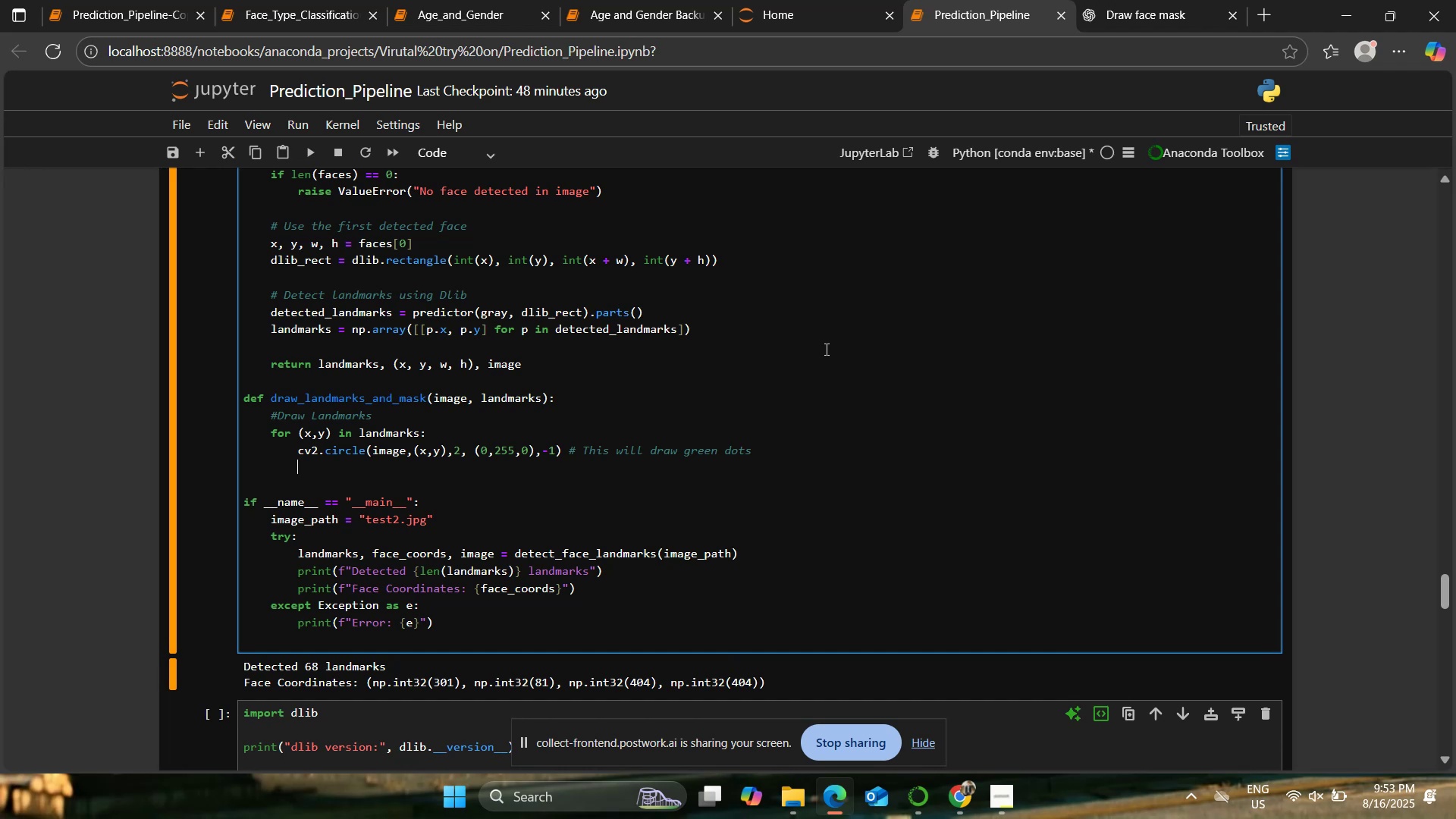 
key(Backspace)
type(#Draw\)
key(Backspace)
key(Backspace)
key(Backspace)
key(Backspace)
key(Backspace)
key(Backspace)
 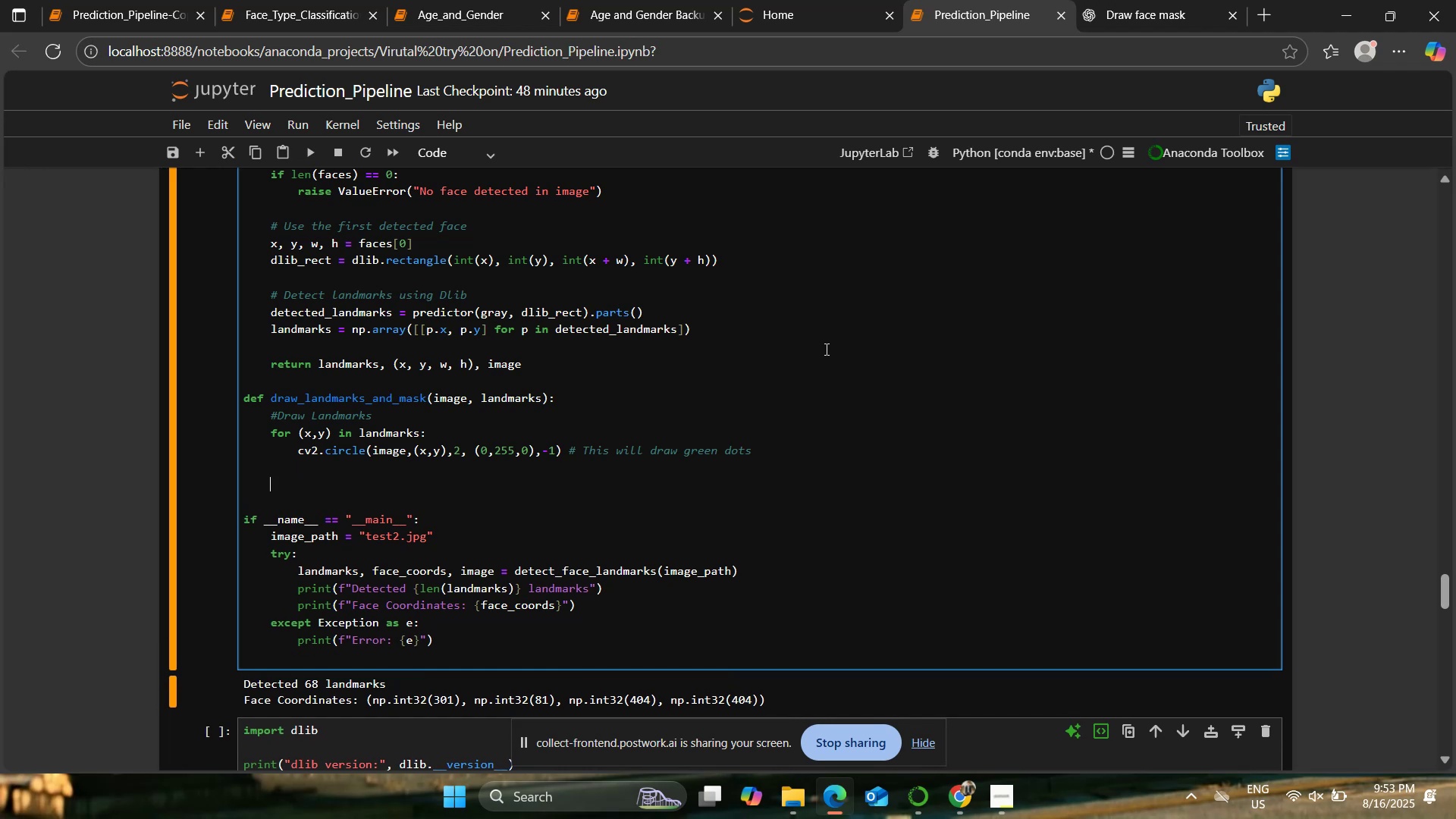 
 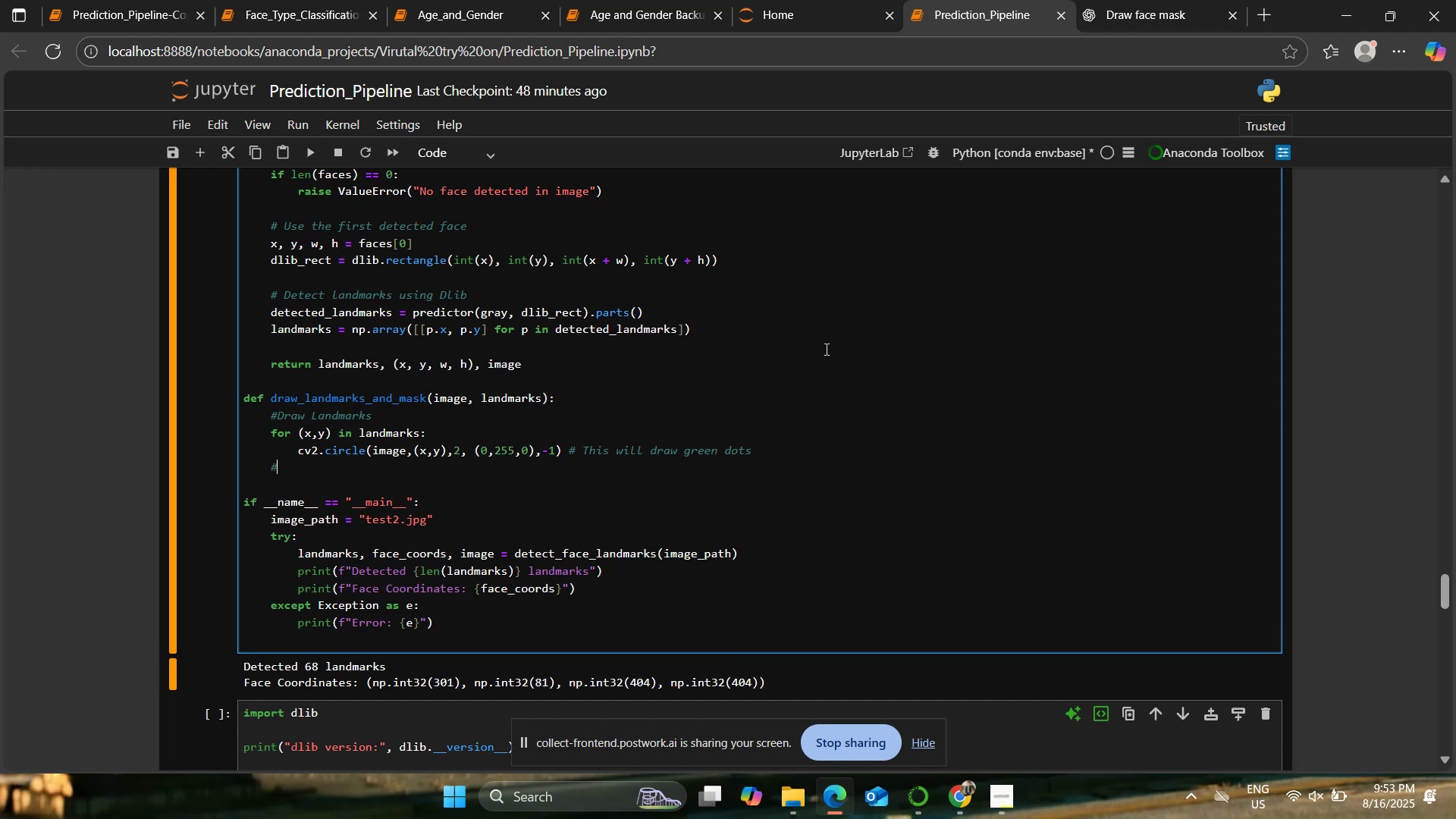 
key(Enter)
 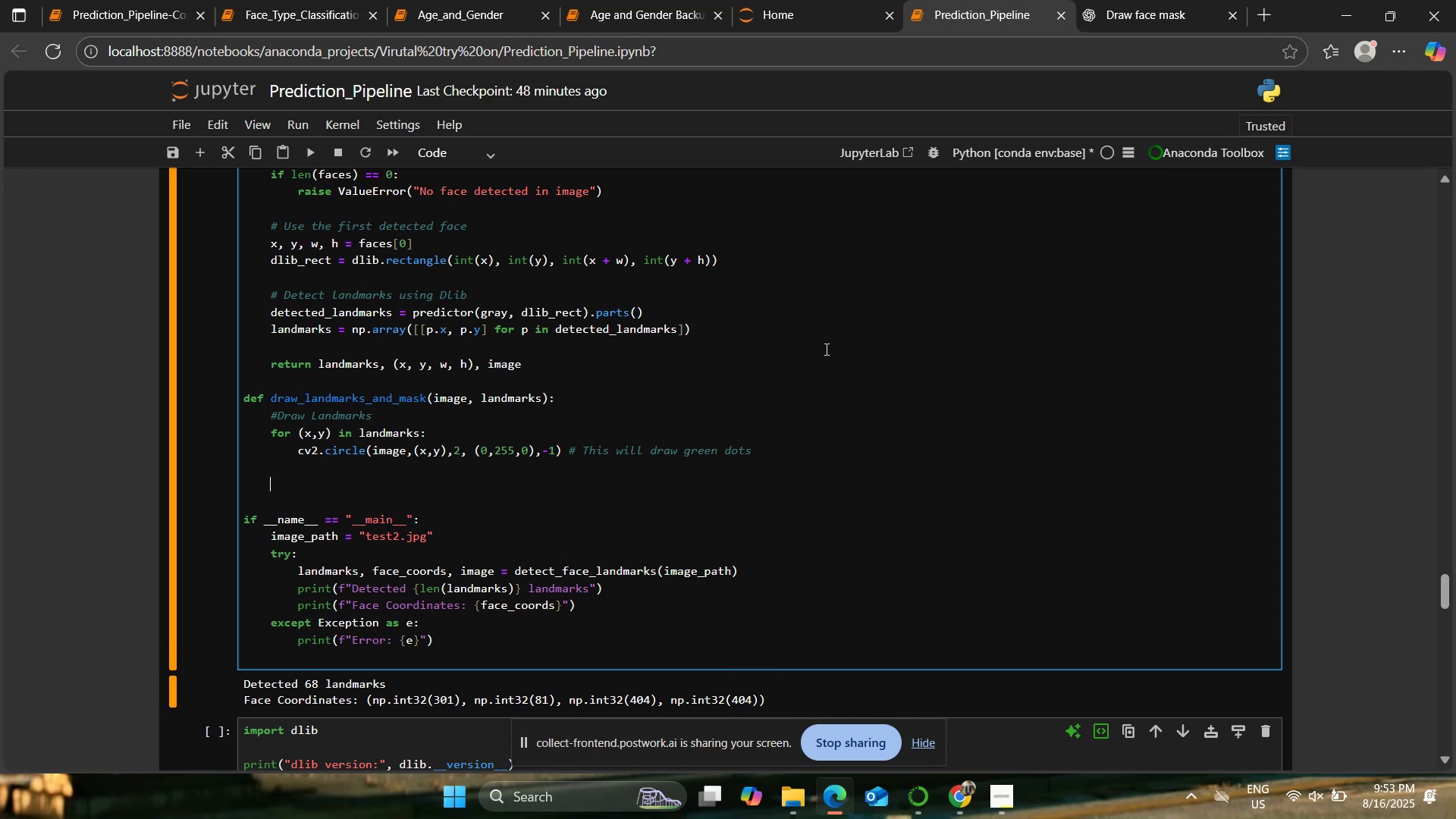 
type(#Defining Landmarks)
key(Backspace)
type( regios)
key(Backspace)
type(ns )
 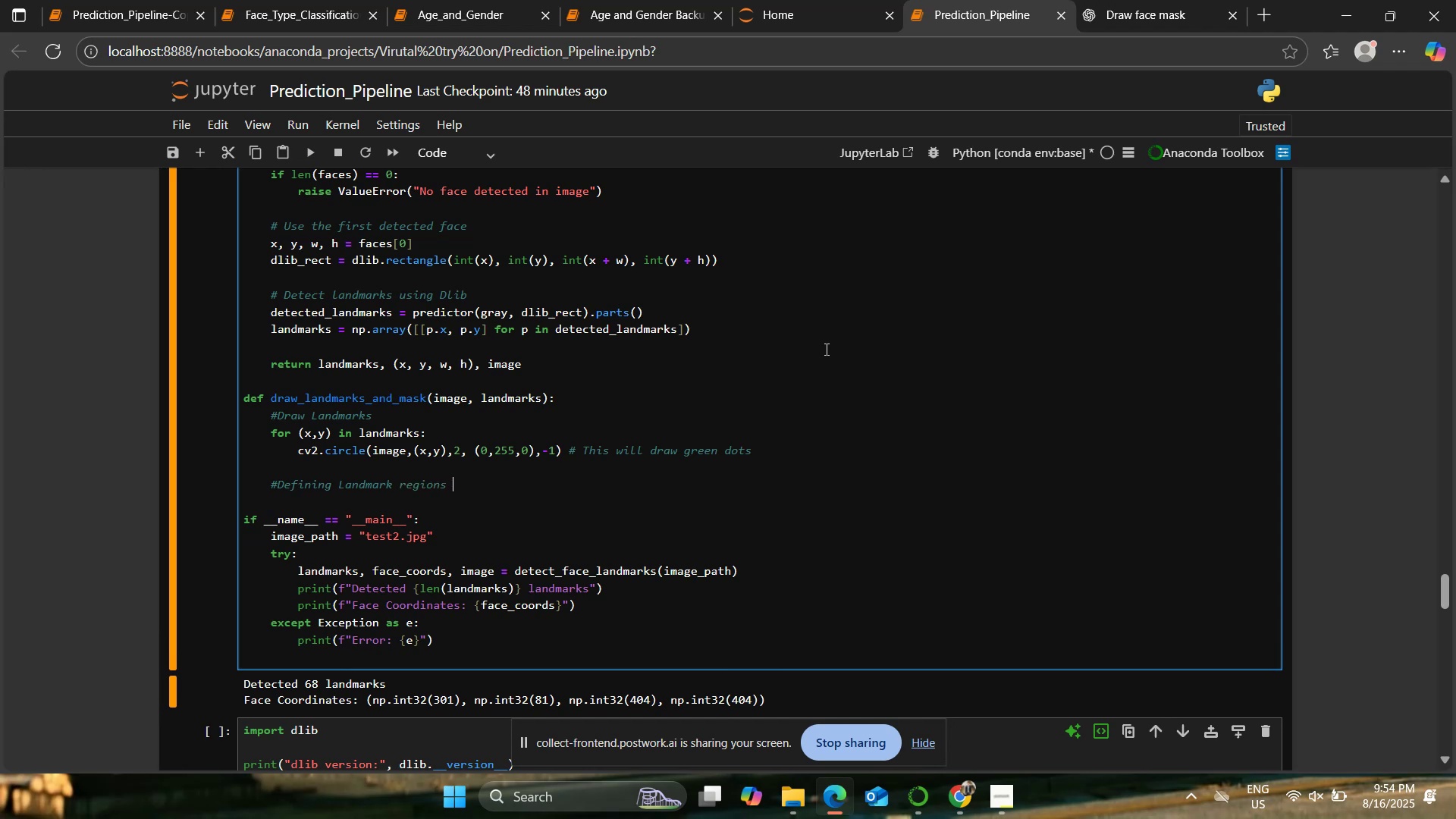 
key(Enter)
 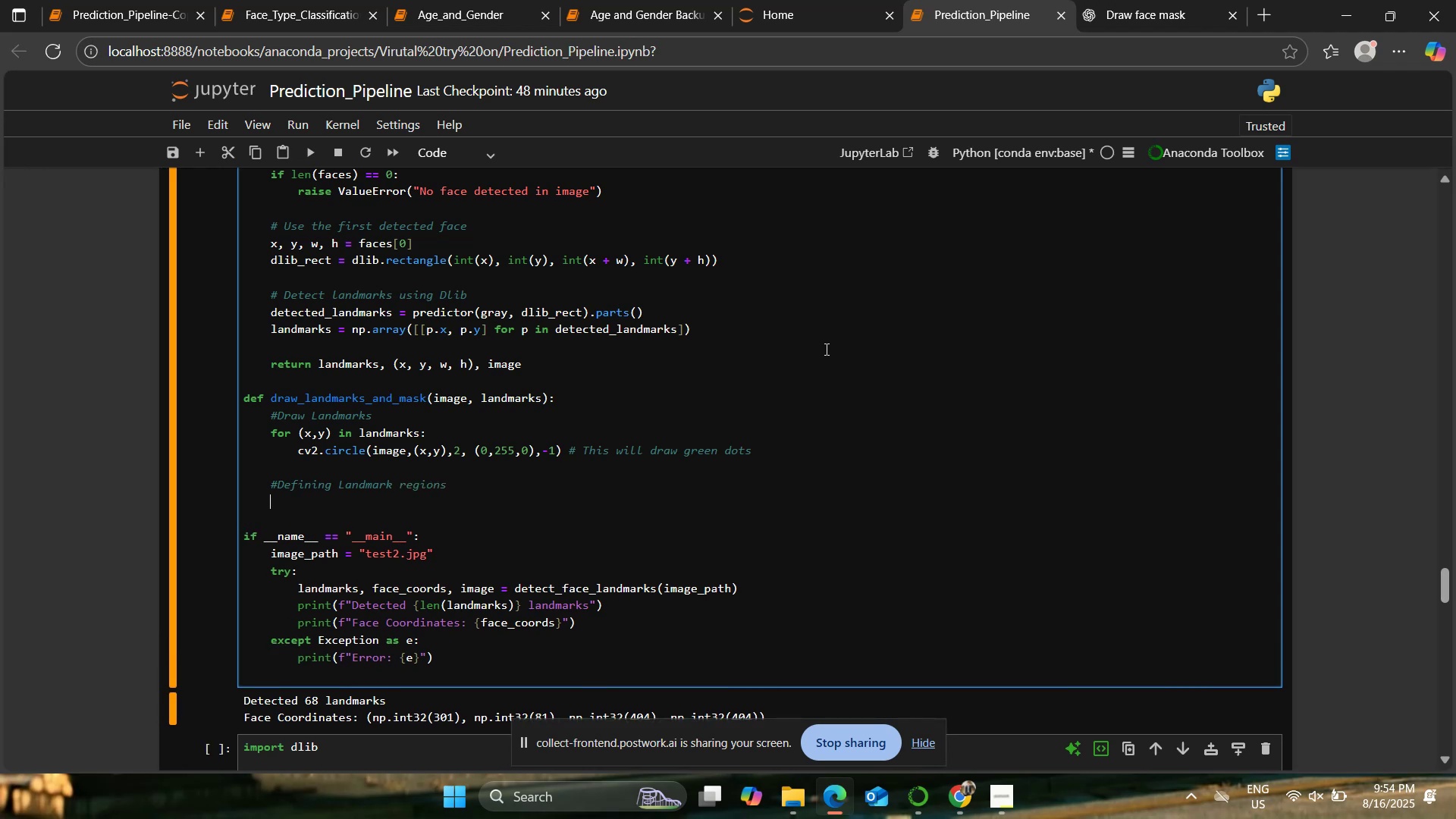 
type(jaw = landmarks9)
key(Backspace)
type([0:17])
key(Backspace)
type(])
 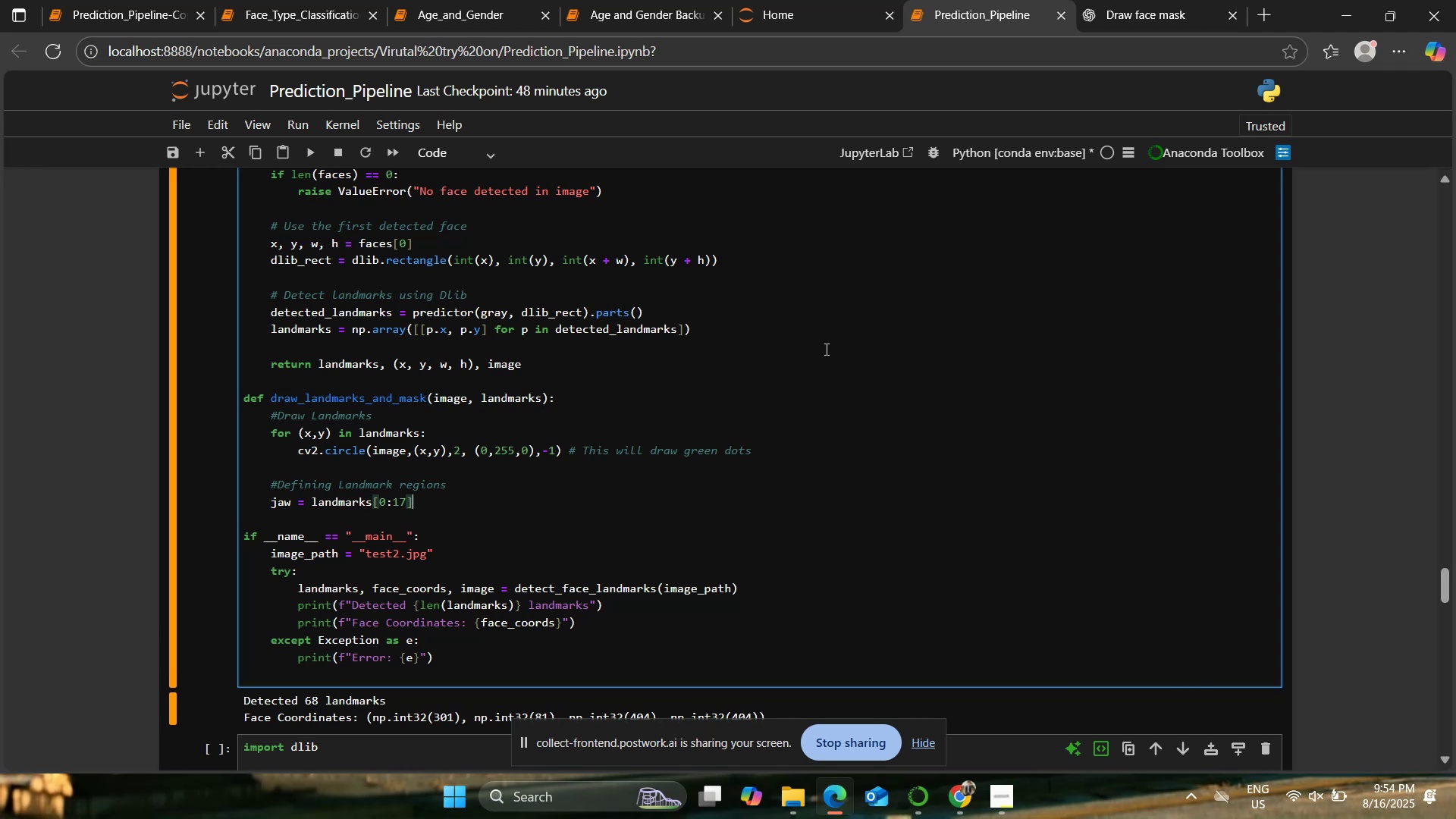 
wait(6.82)
 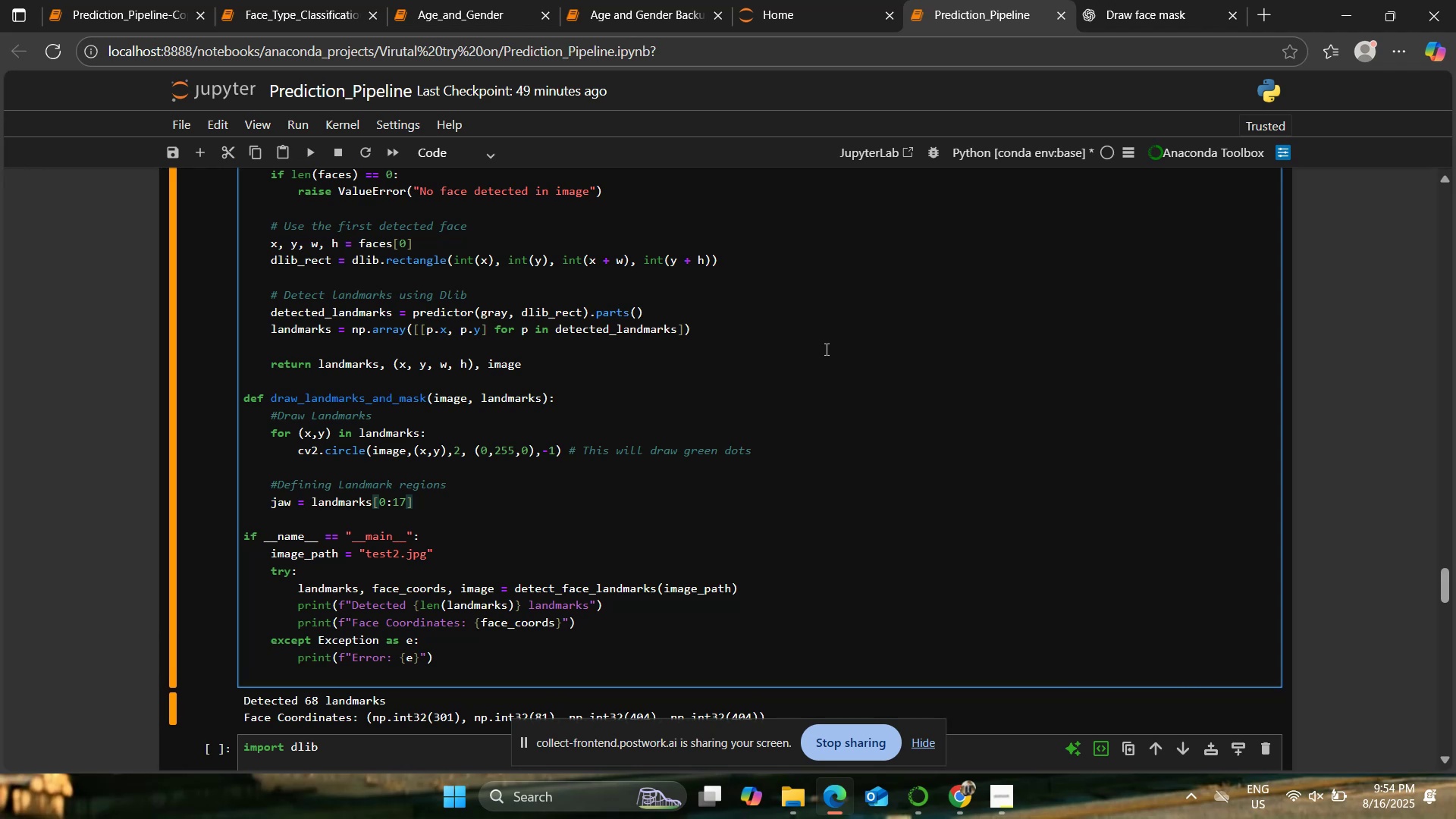 
key(Enter)
 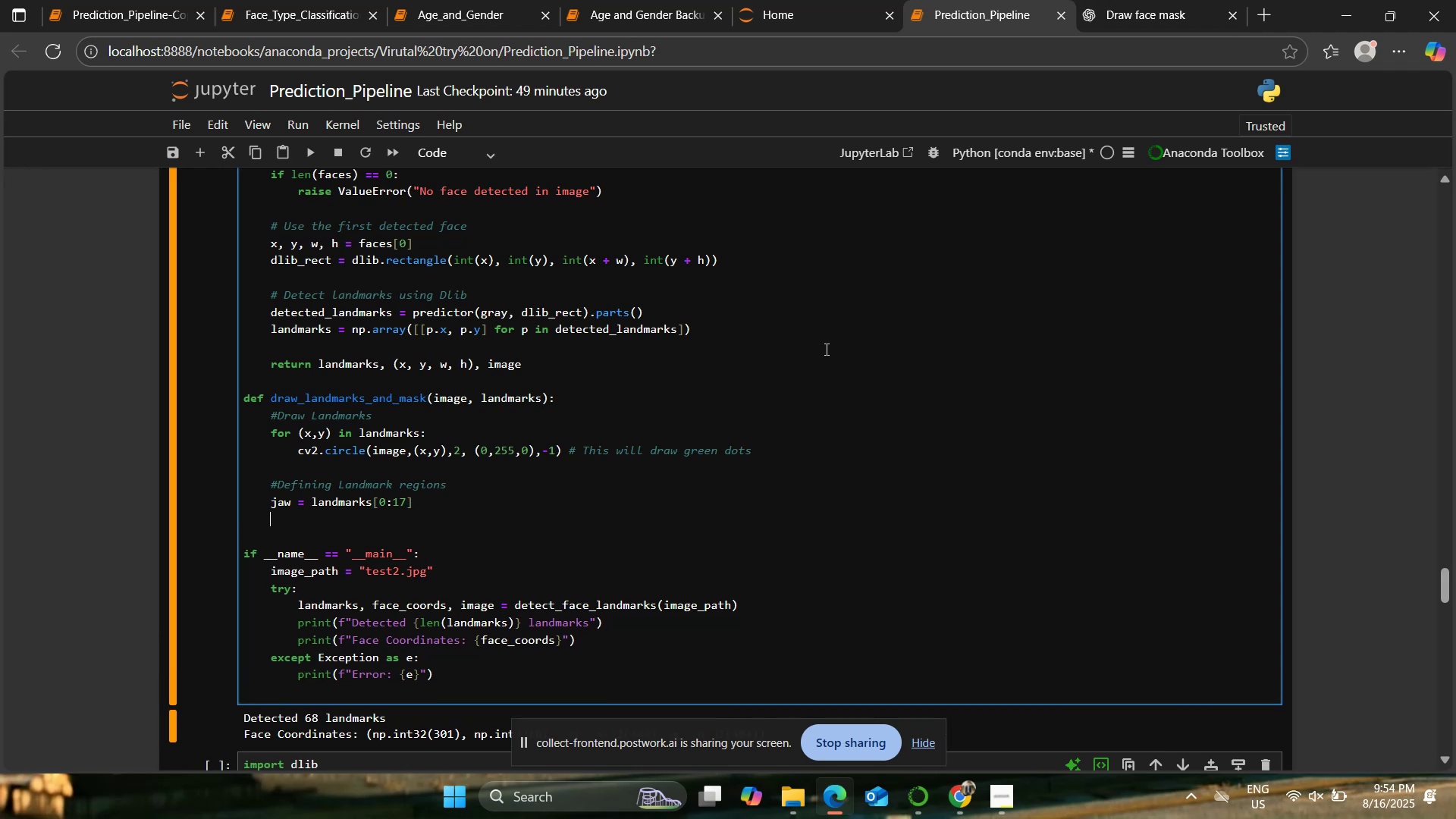 
key(Enter)
 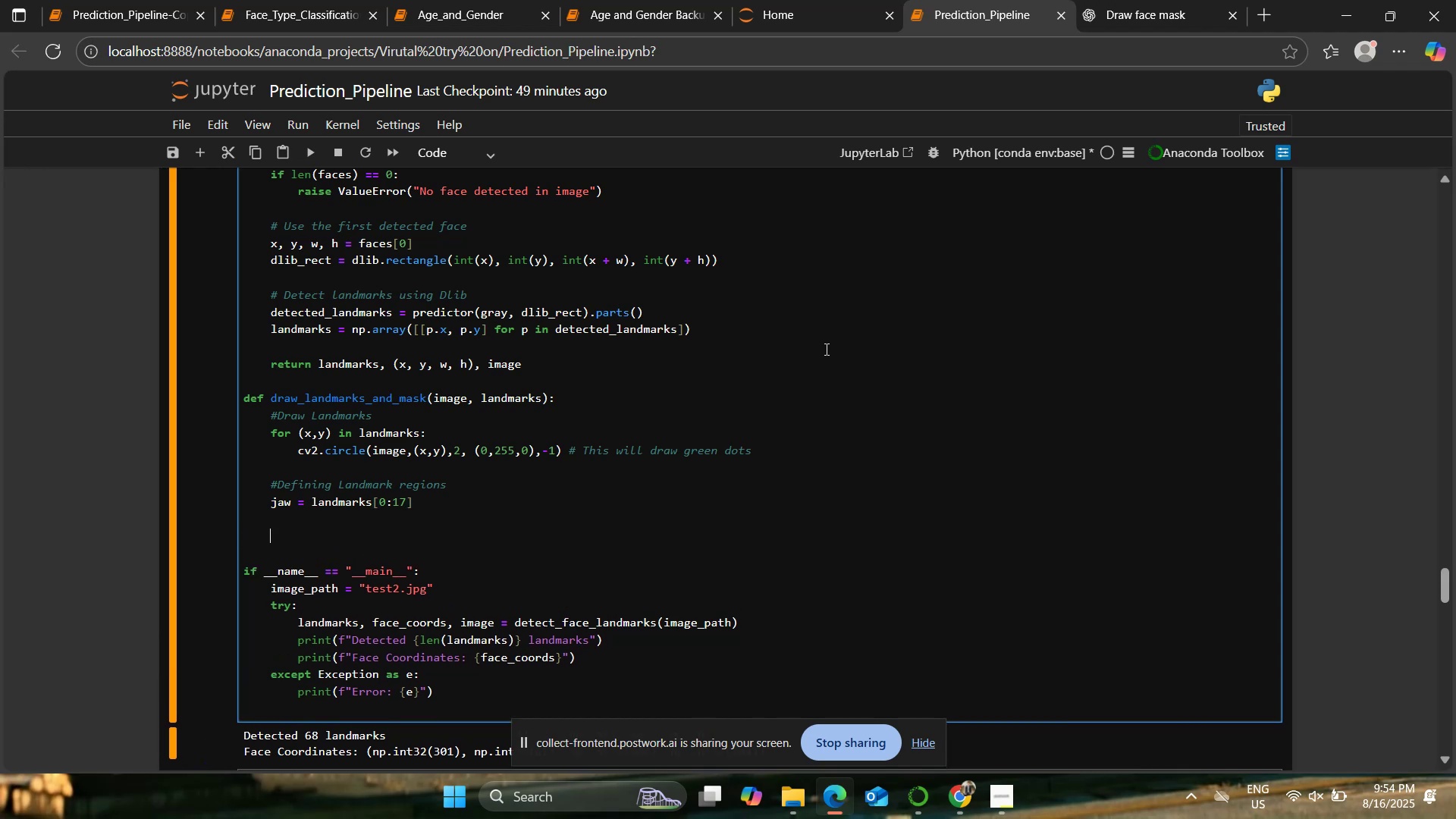 
type(face_,)
key(Backspace)
type(mask_poit)
key(Backspace)
type(nts = mp)
key(Backspace)
key(Backspace)
type(np.cin)
key(Backspace)
key(Backspace)
type(oncatenate(p)
key(Backspace)
type([jaw)
 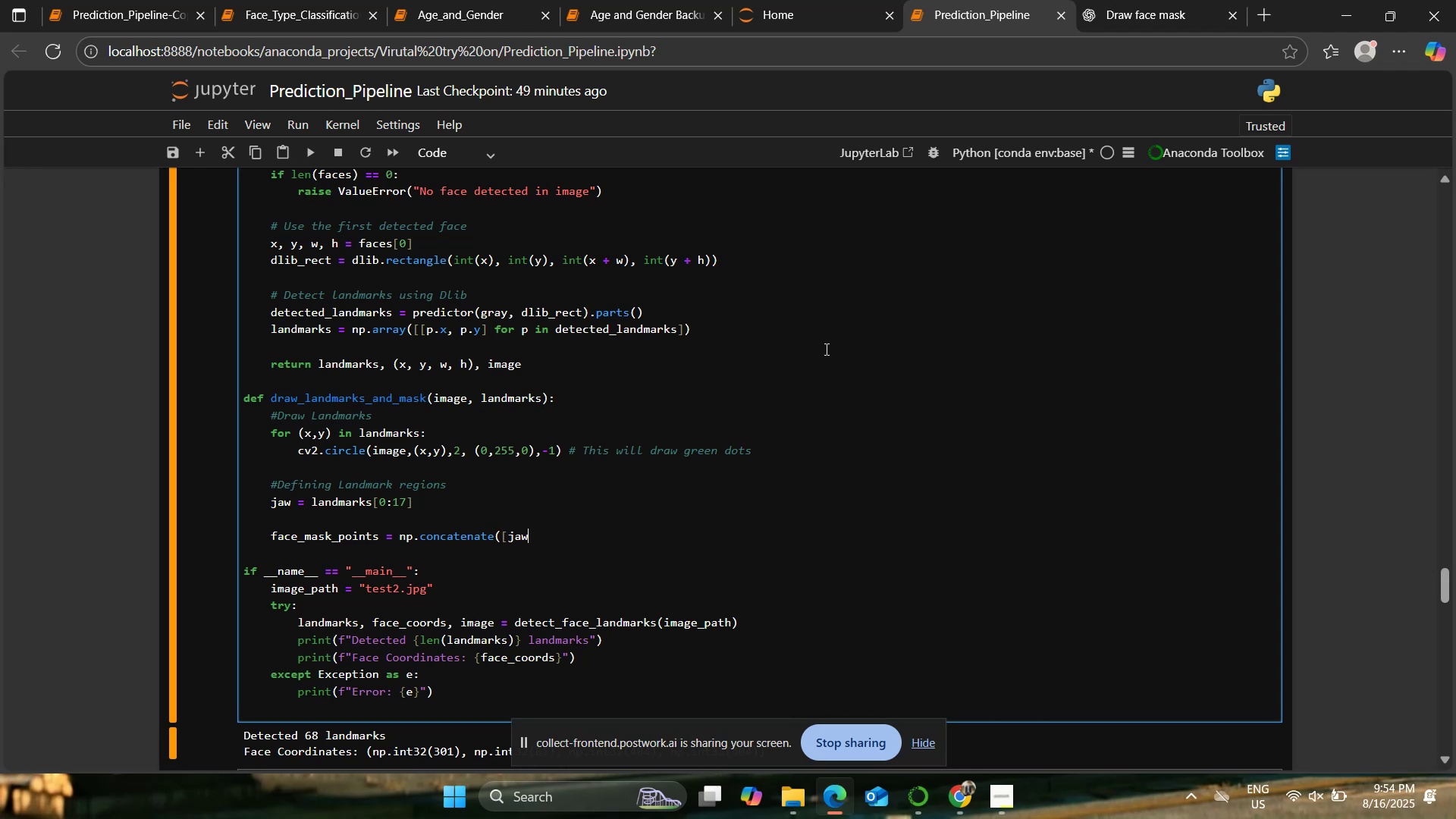 
wait(5.25)
 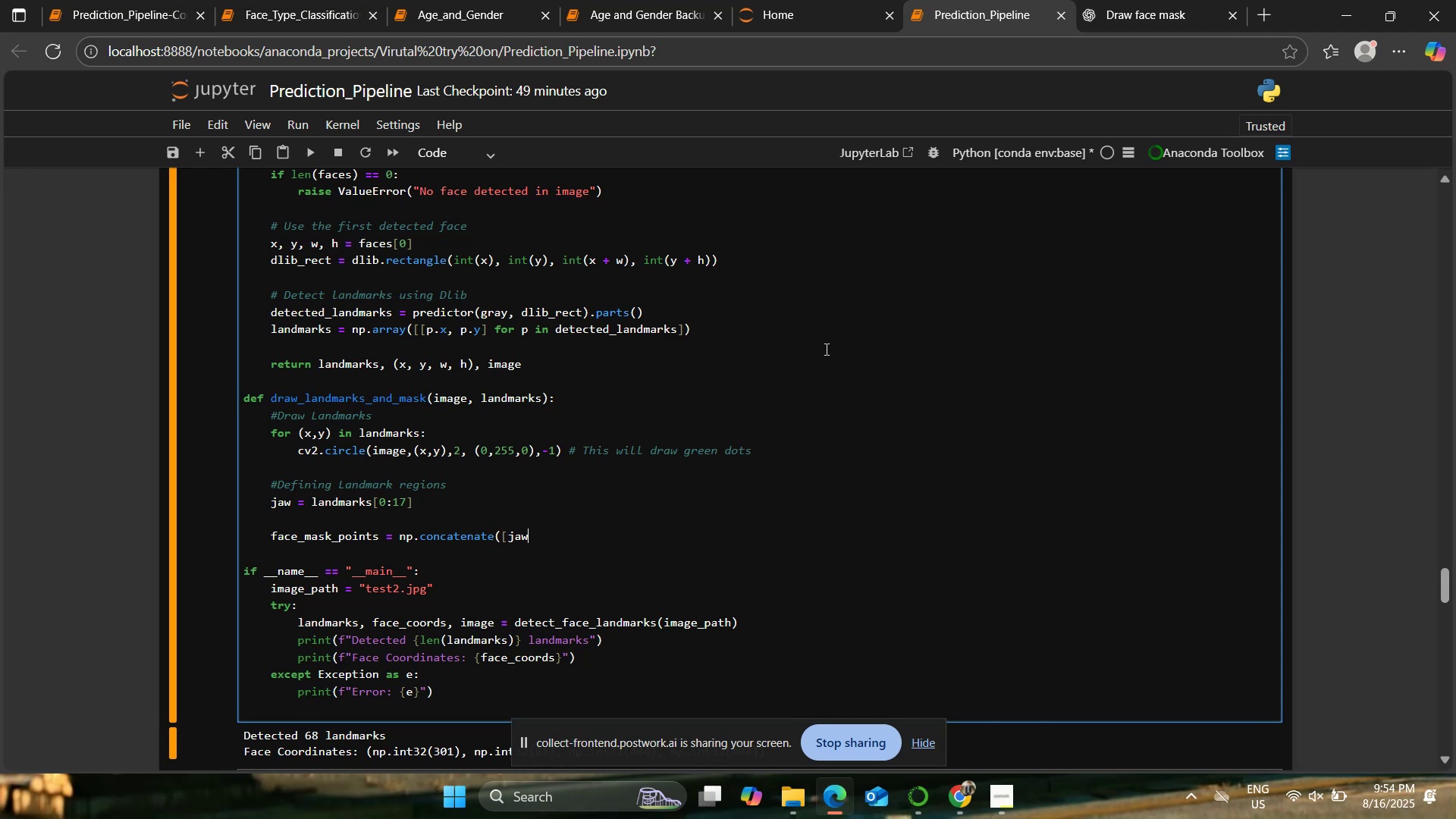 
type([)
key(Backspace)
type(])))
key(Backspace)
type(,axis-)
key(Backspace)
type(=0))
 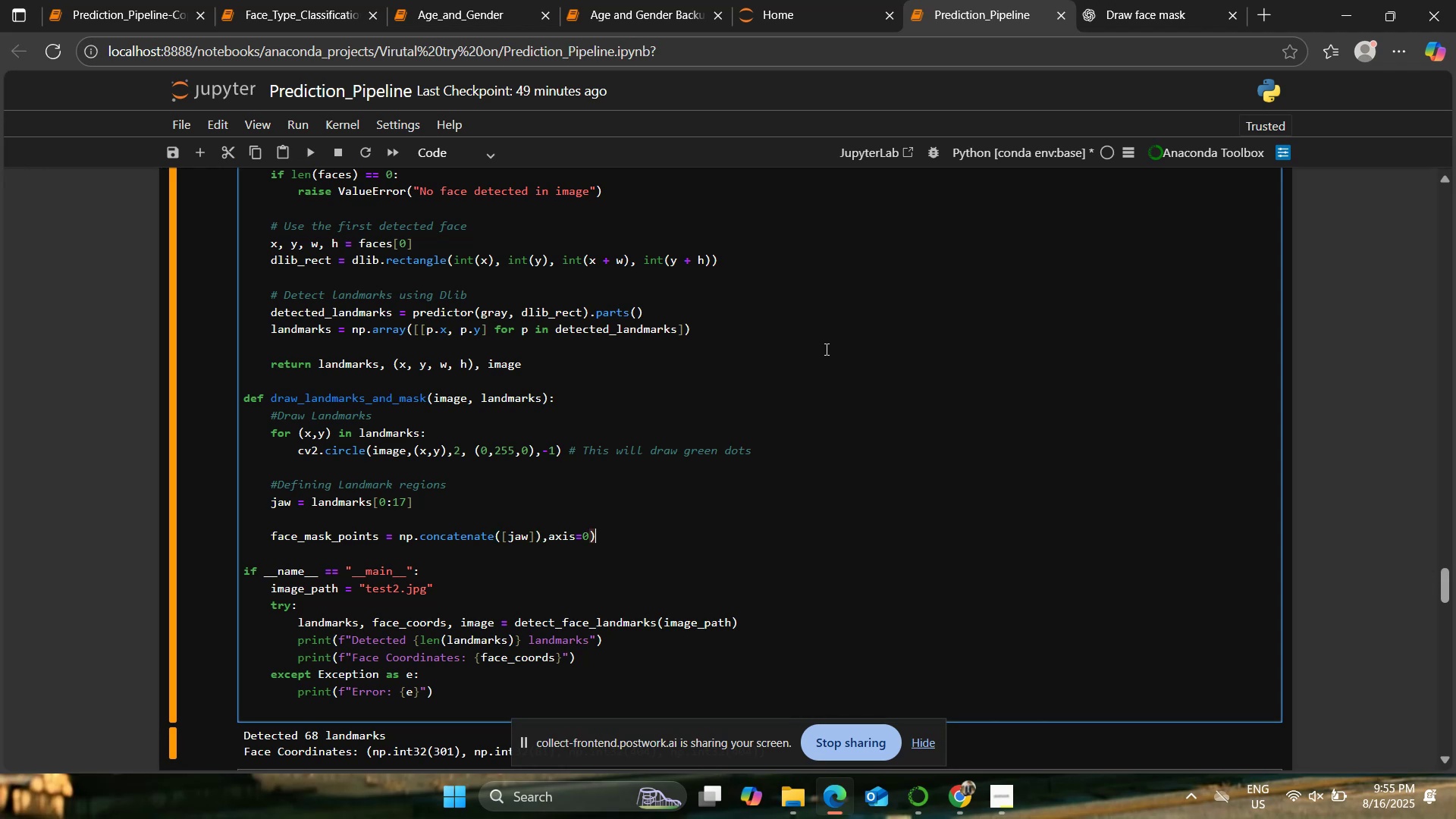 
wait(27.23)
 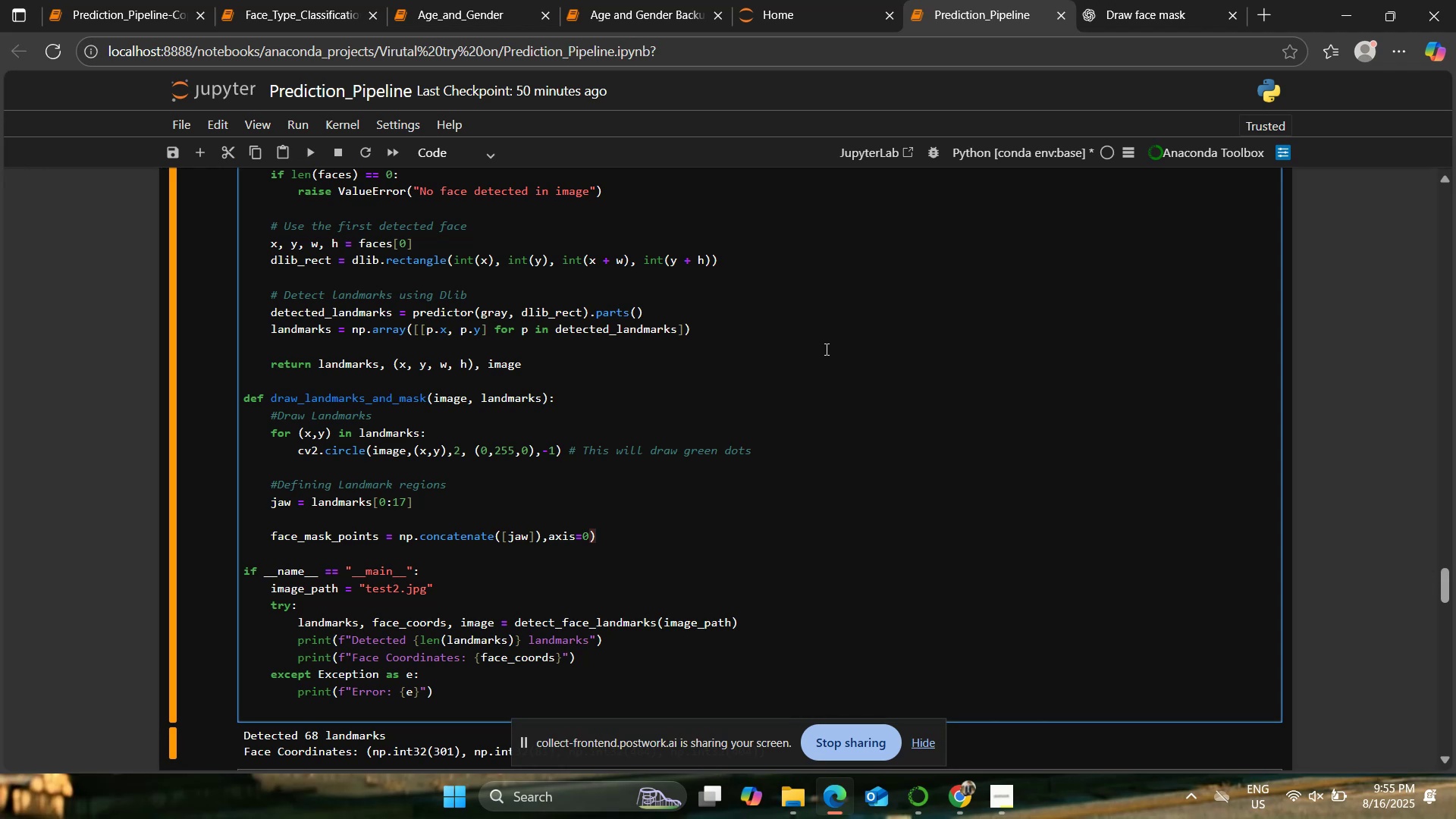 
hold_key(key=Backspace, duration=0.84)
 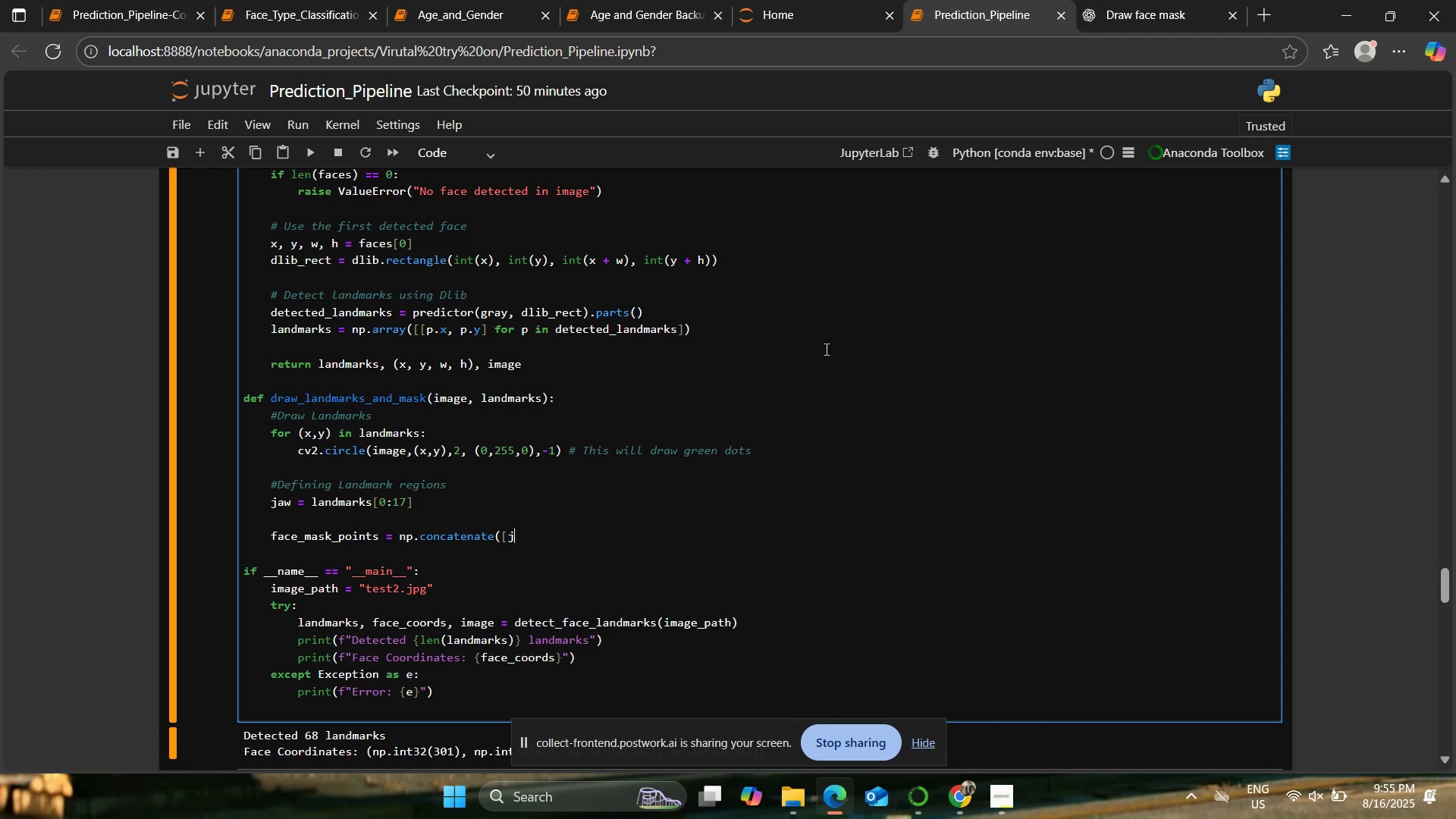 
key(Backspace)
 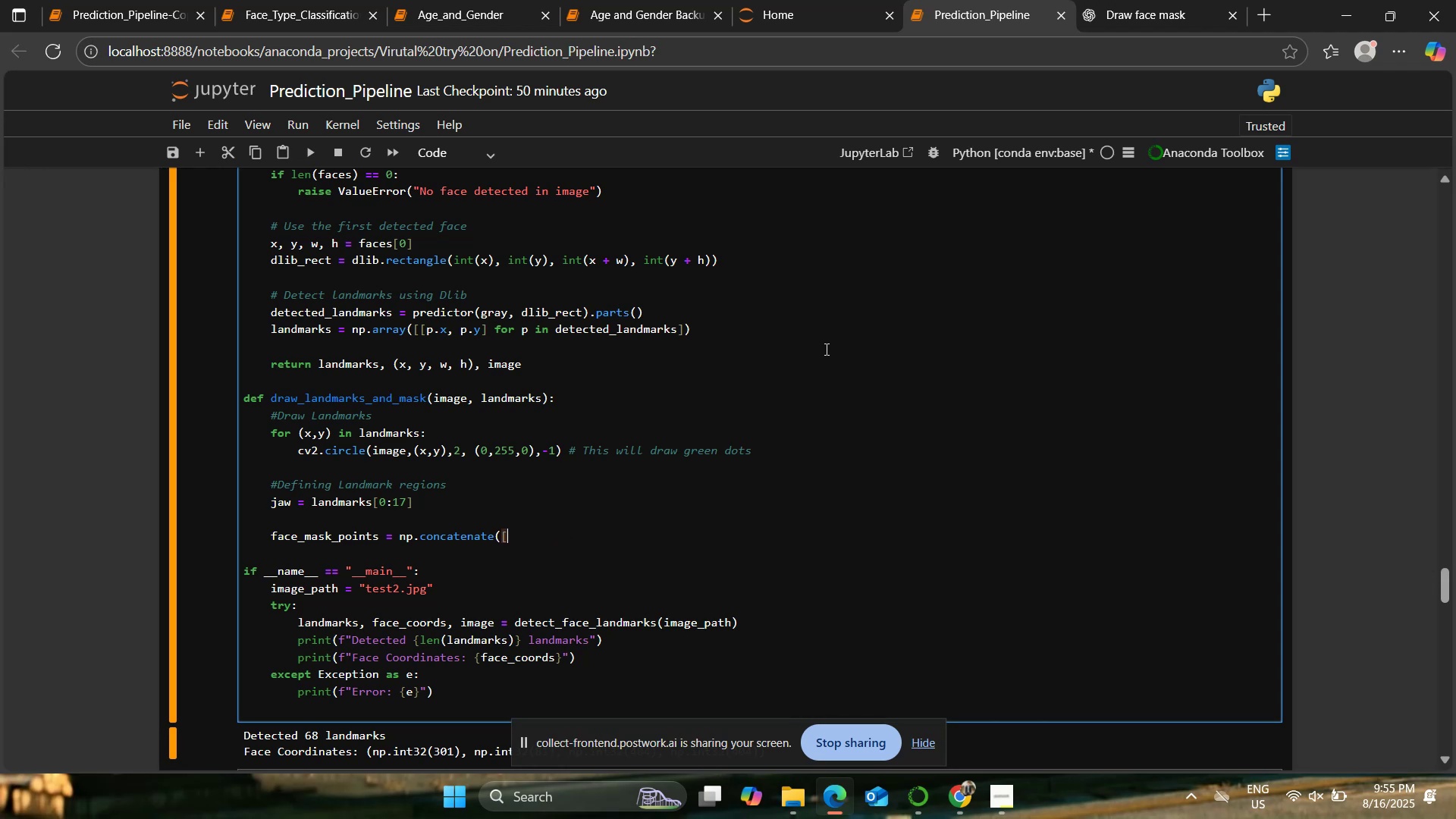 
key(Backspace)
 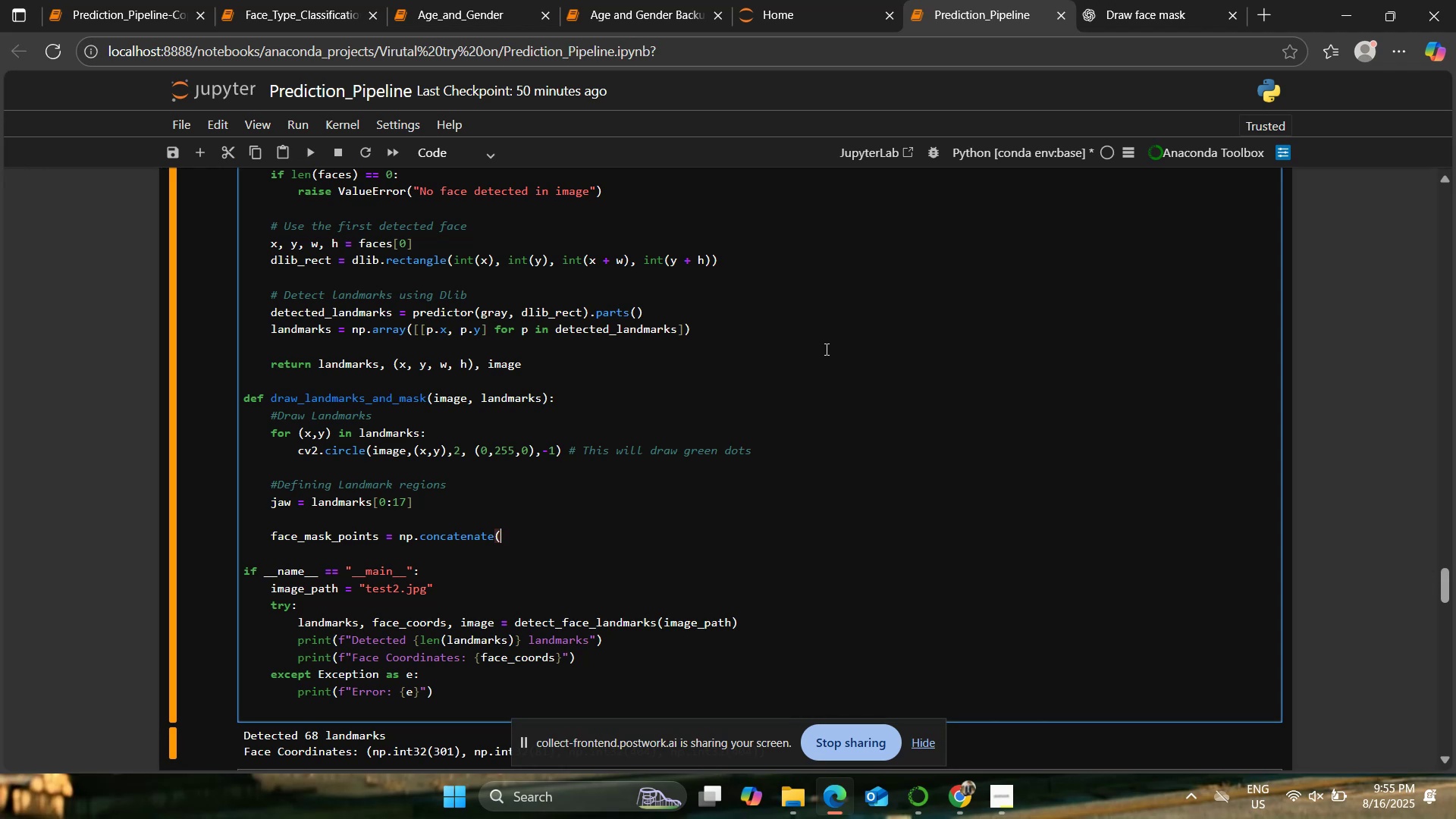 
wait(6.61)
 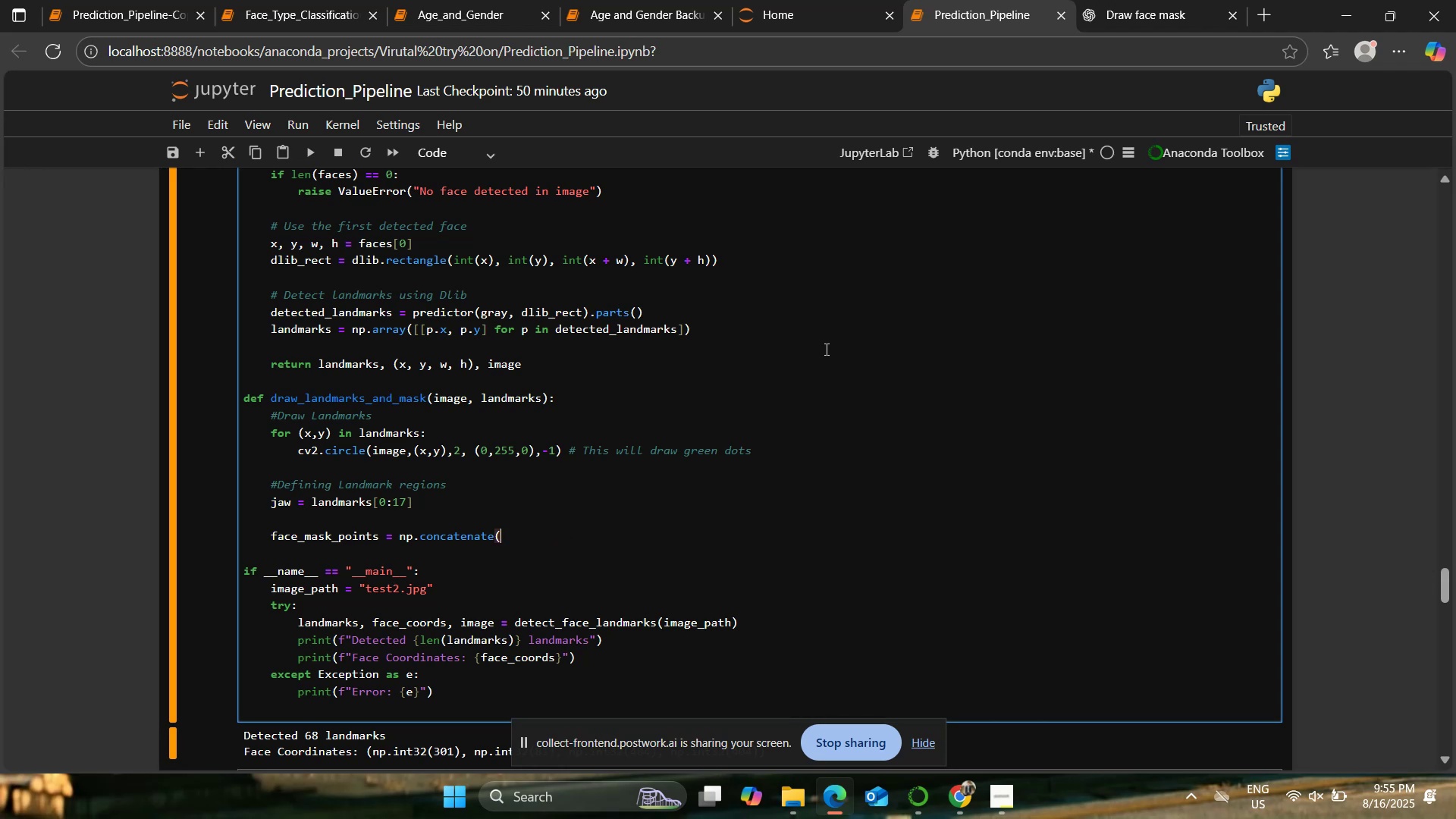 
type([jawm)
key(Backspace)
type(,no)
key(Backspace)
type(p,flp)
key(Backspace)
key(Backspace)
key(Backspace)
key(Backspace)
type(.)
 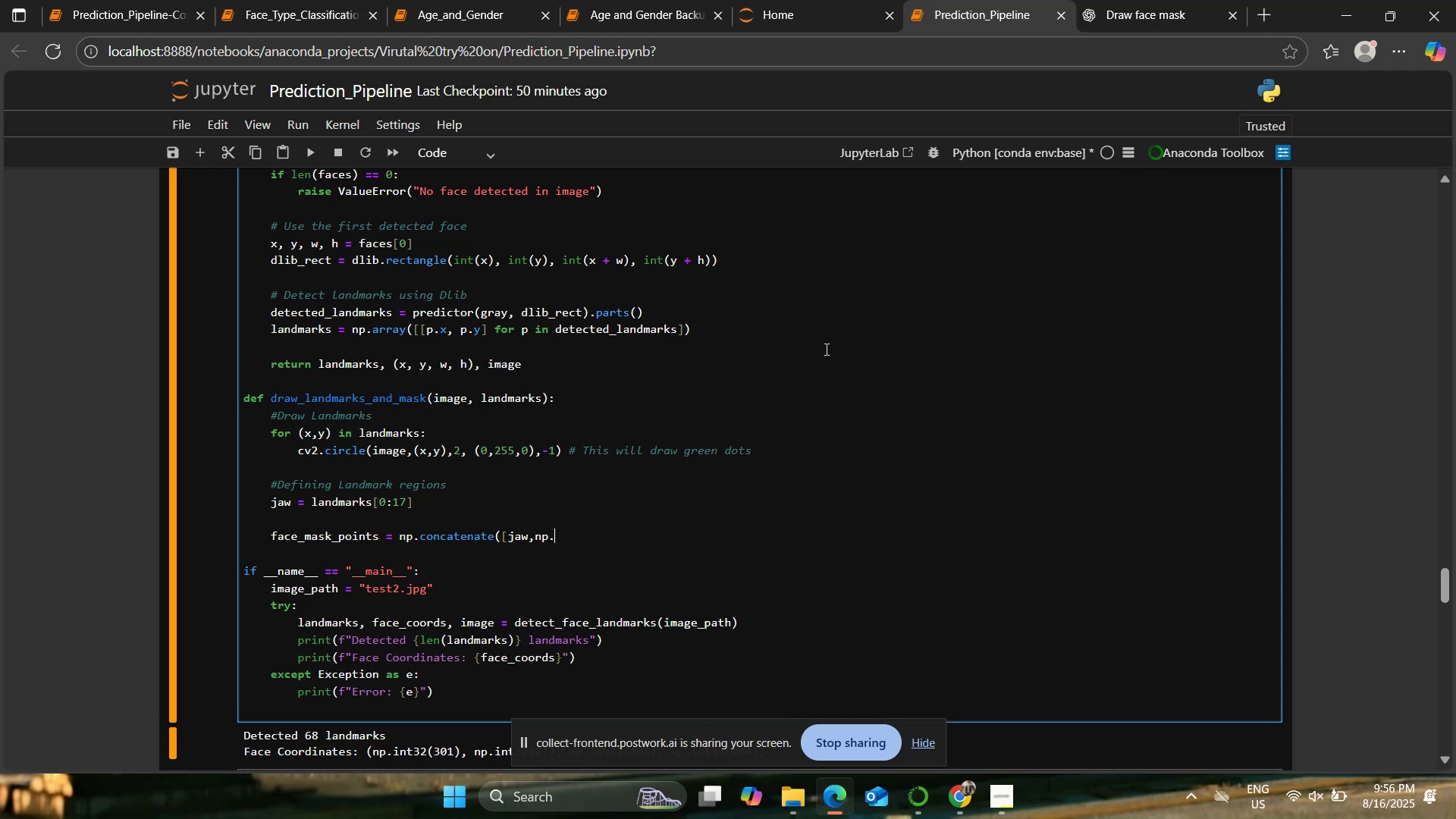 
wait(6.86)
 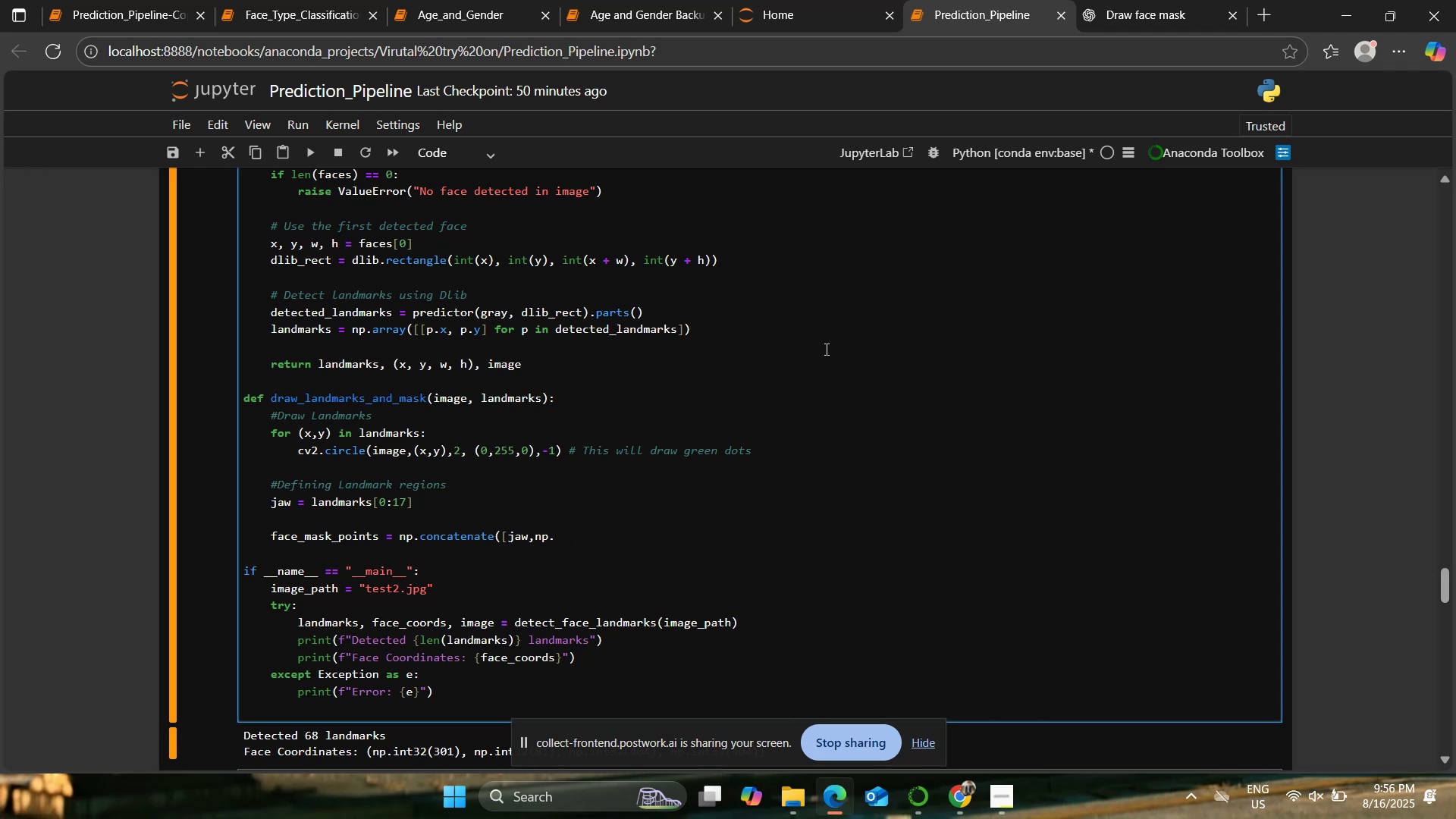 
type(flipuf)
key(Backspace)
type(d(outer_lips)[)
key(Backspace)
type(], axis=0))
 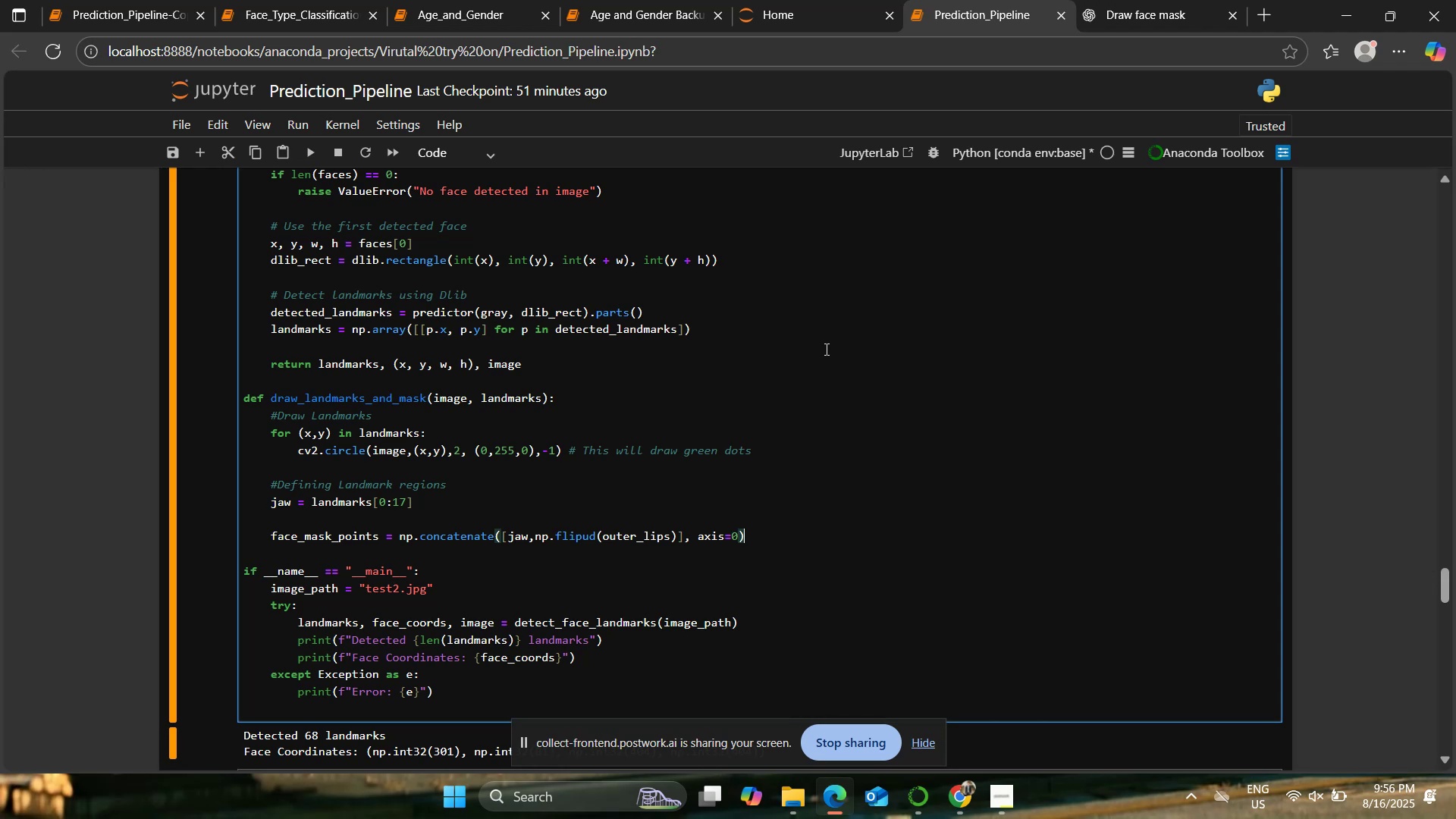 
key(Enter)
 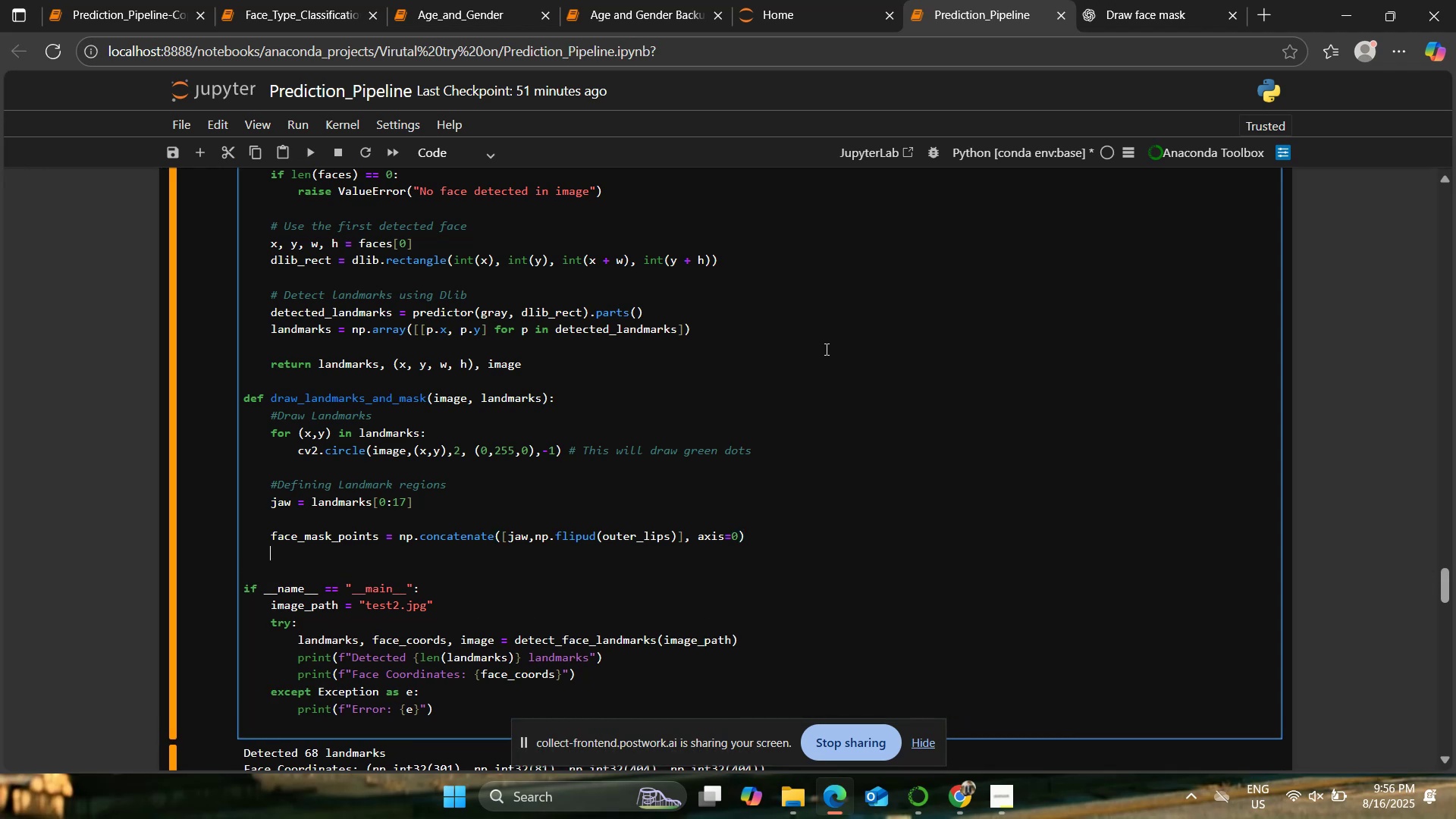 
type(overlay = image.copy())
 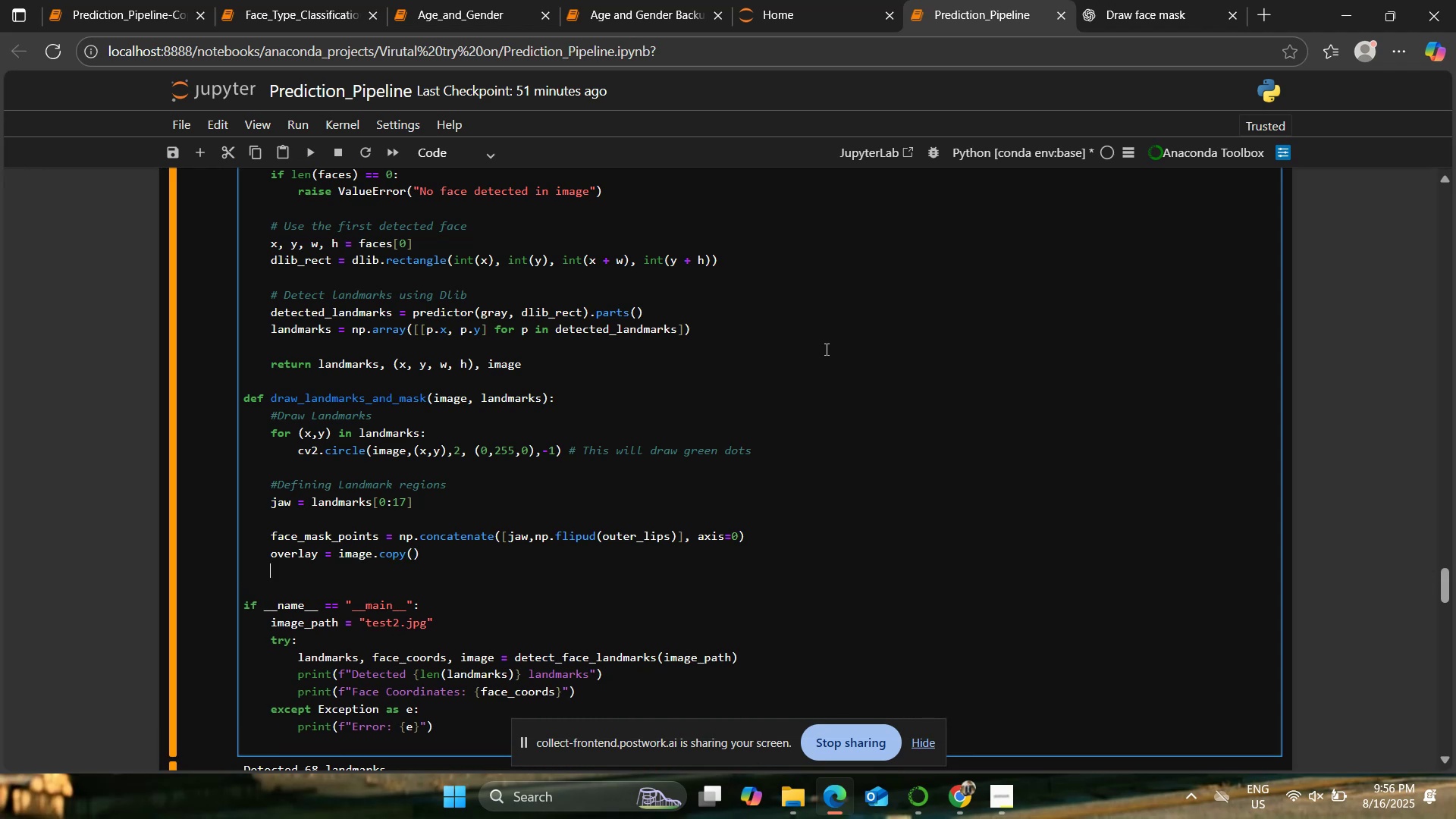 
 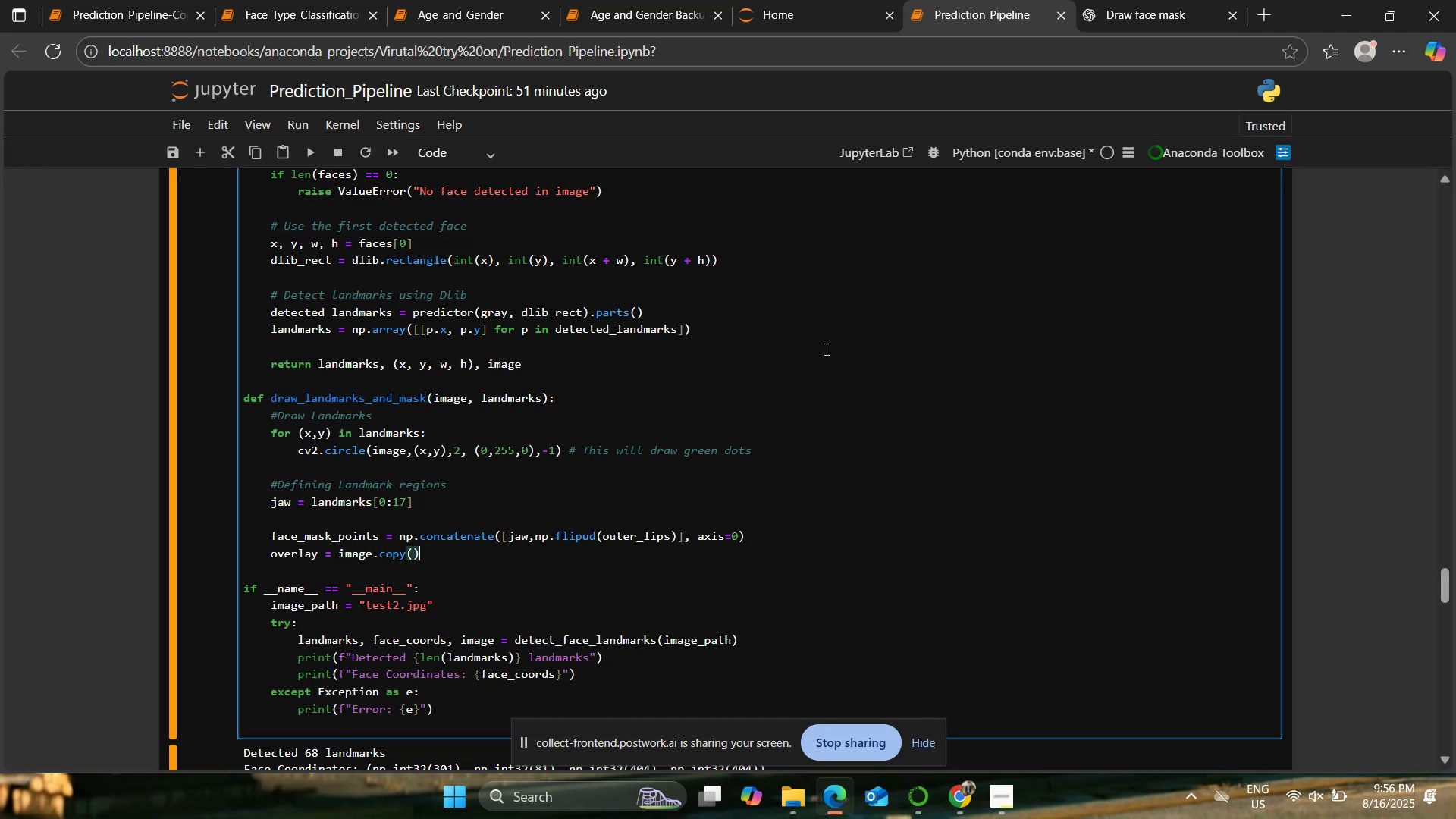 
key(Enter)
 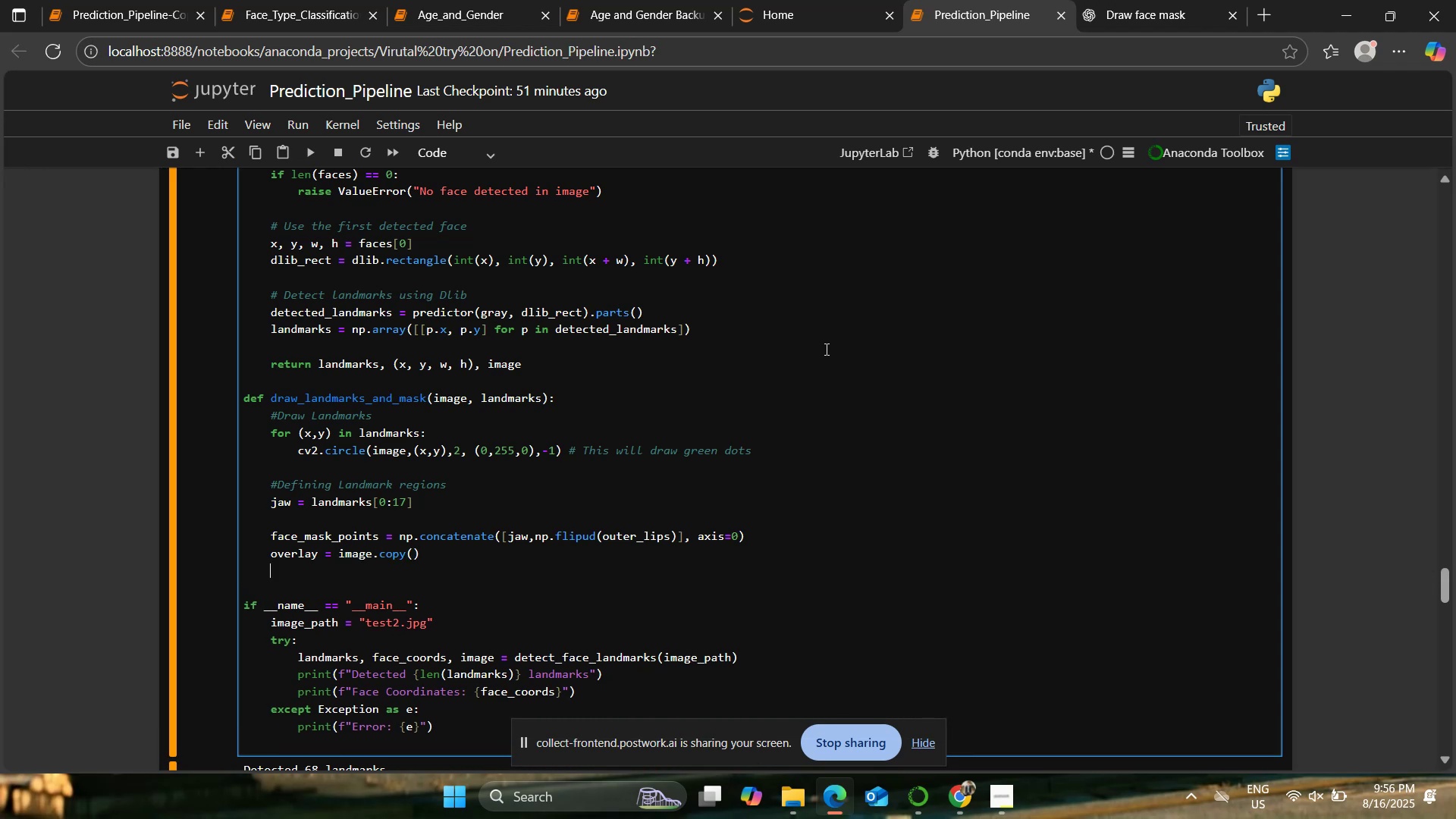 
type(cv2.fillpoly(overlay, p)
key(Backspace)
type([face_mask_points],nj)
key(Backspace)
key(Backspace)
 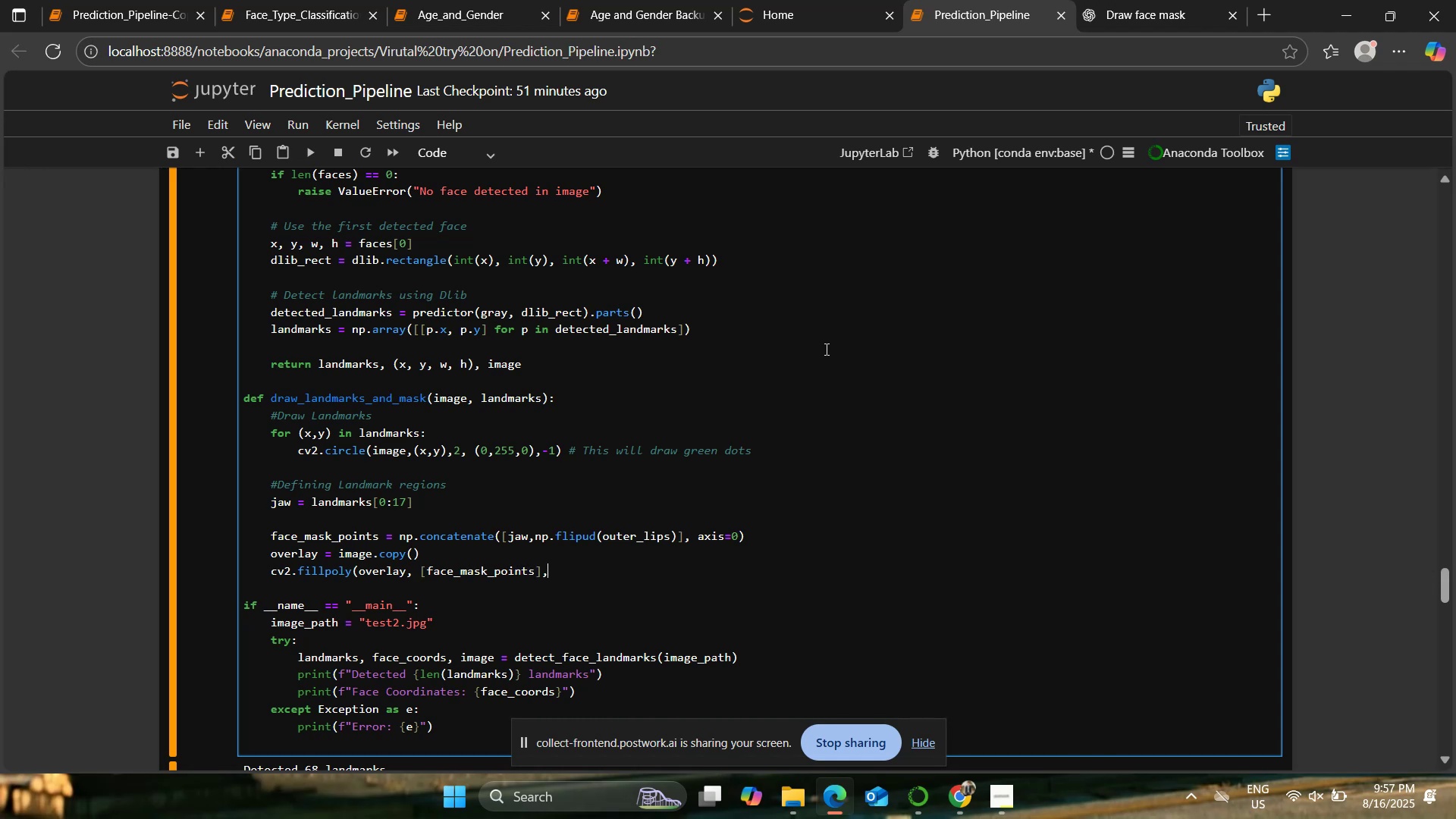 
type( color=[255,0,0)
 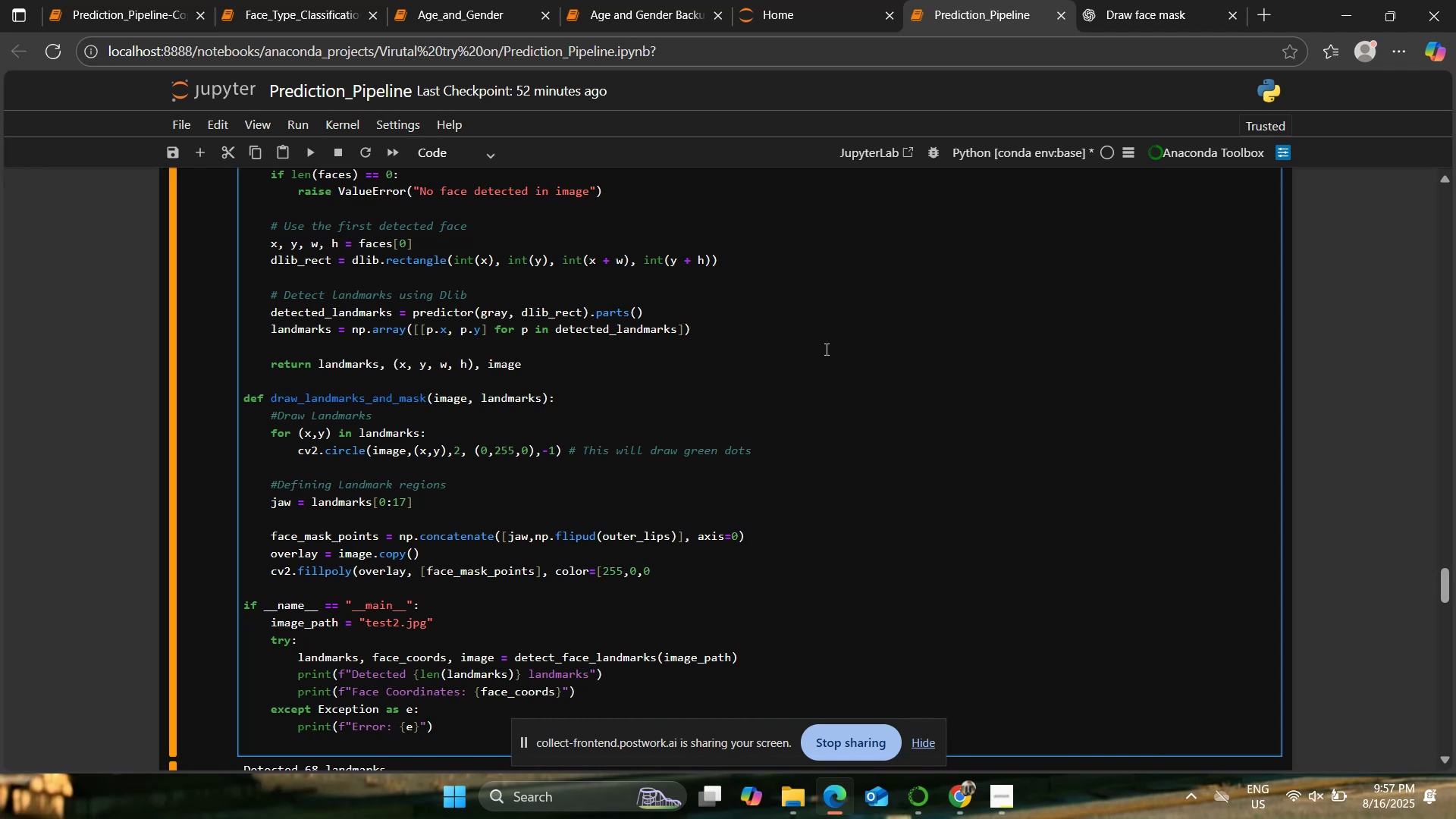 
wait(7.73)
 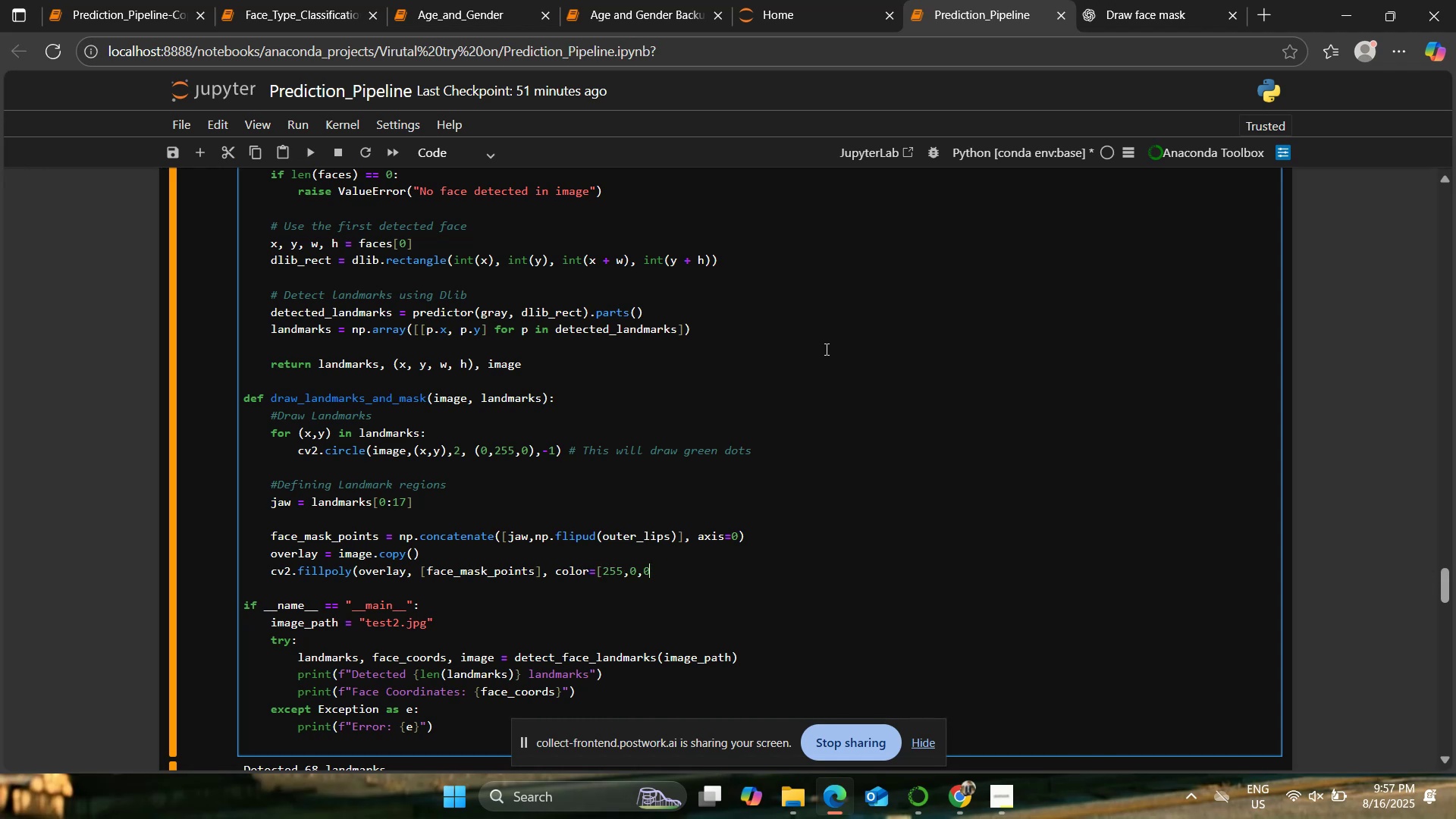 
key(Backspace)
key(Backspace)
key(Backspace)
key(Backspace)
key(Backspace)
key(Backspace)
key(Backspace)
key(Backspace)
type((255,9,9)
key(Backspace)
type(9)
key(Backspace)
key(Backspace)
key(Backspace)
type(0,0)) # red mask)
 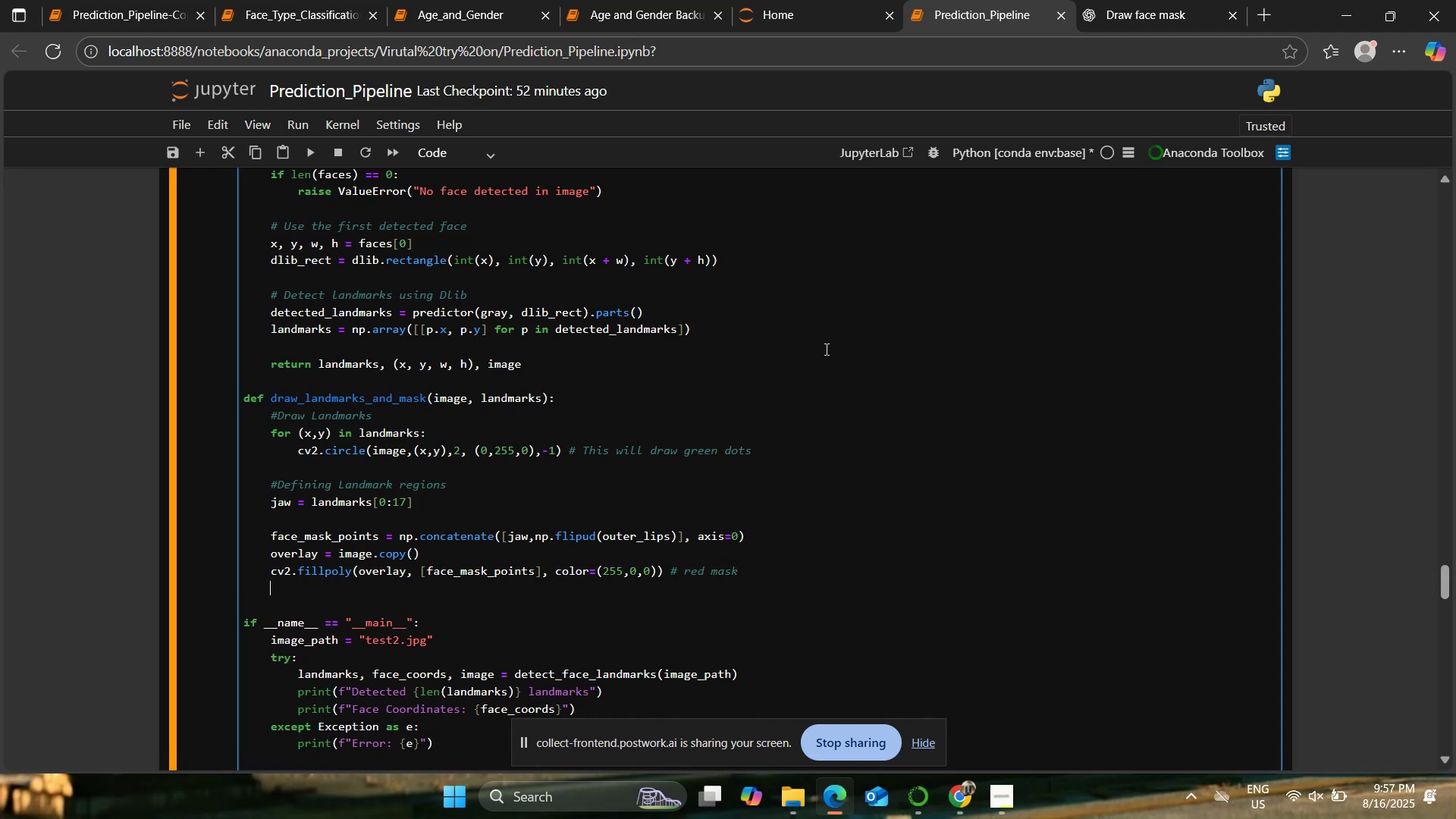 
 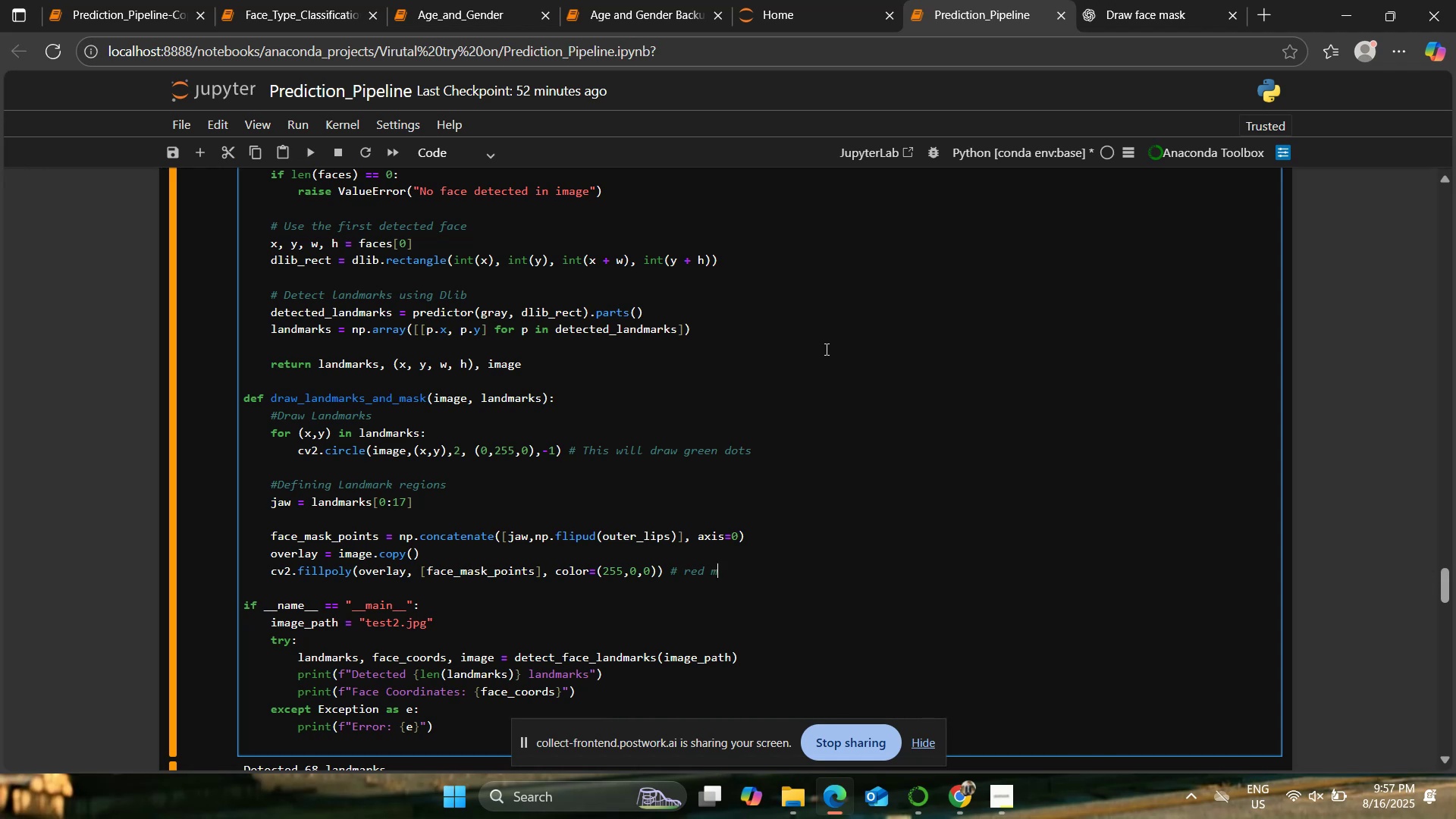 
key(Enter)
 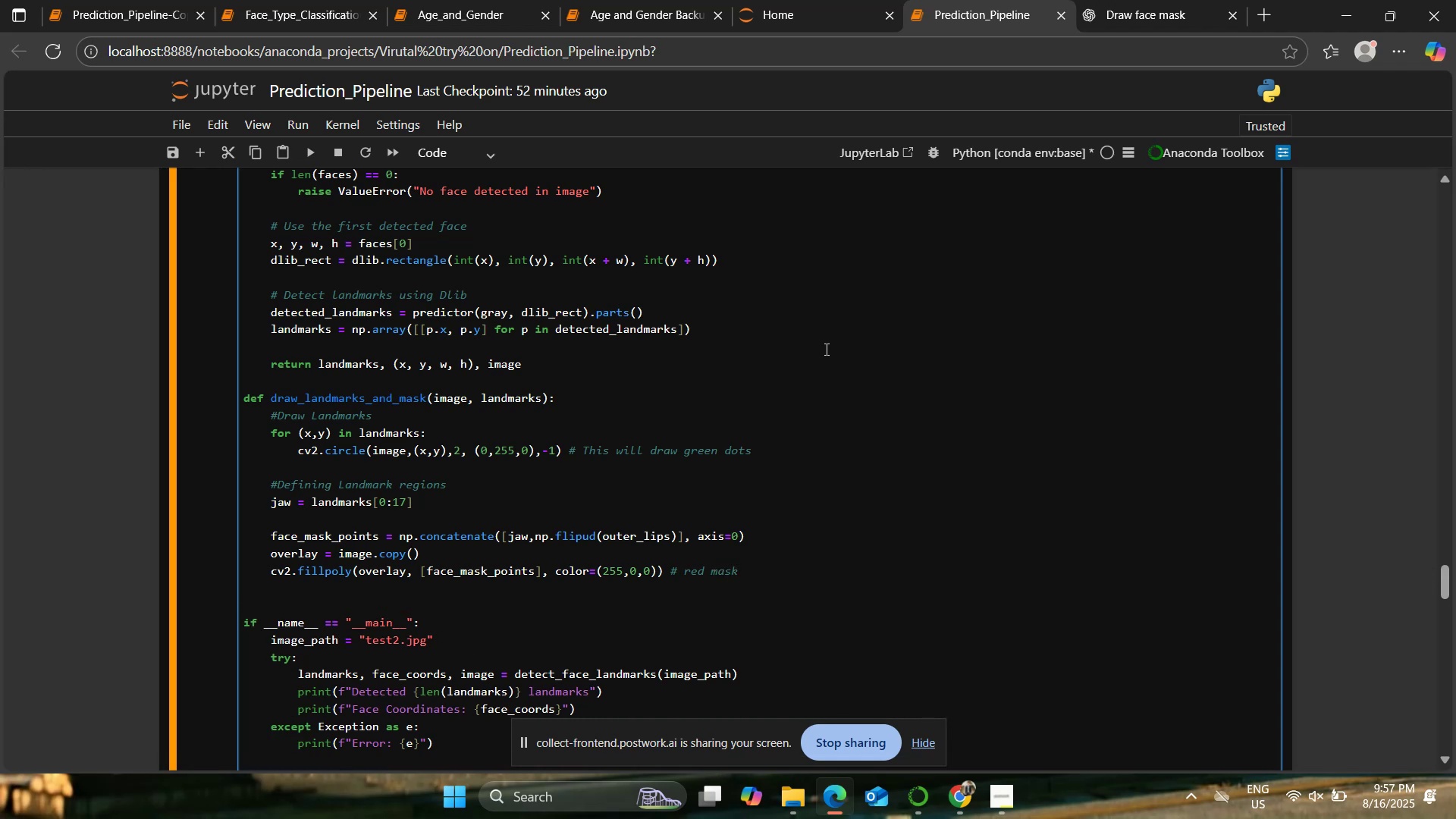 
wait(5.7)
 